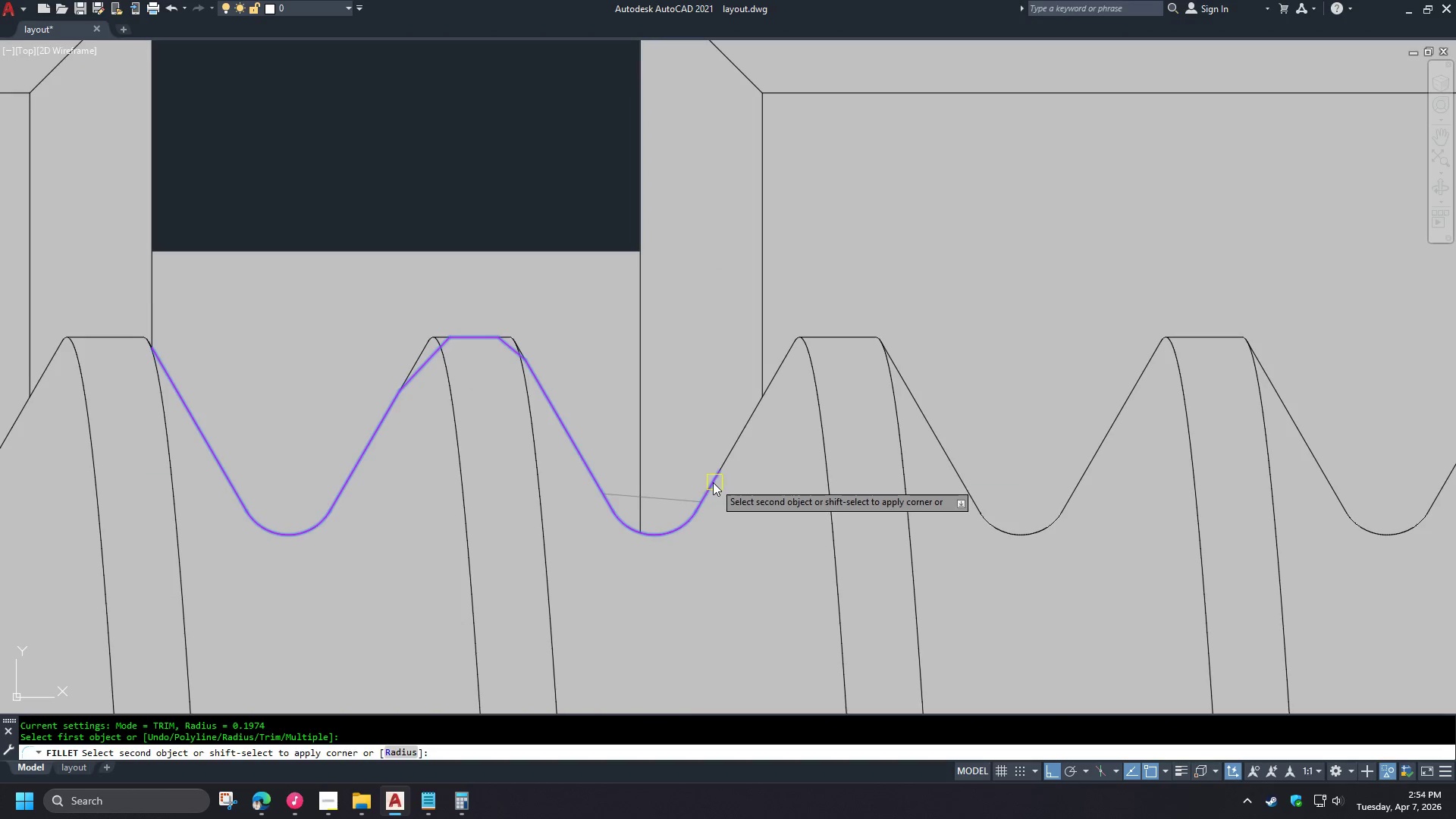 
left_click([713, 482])
 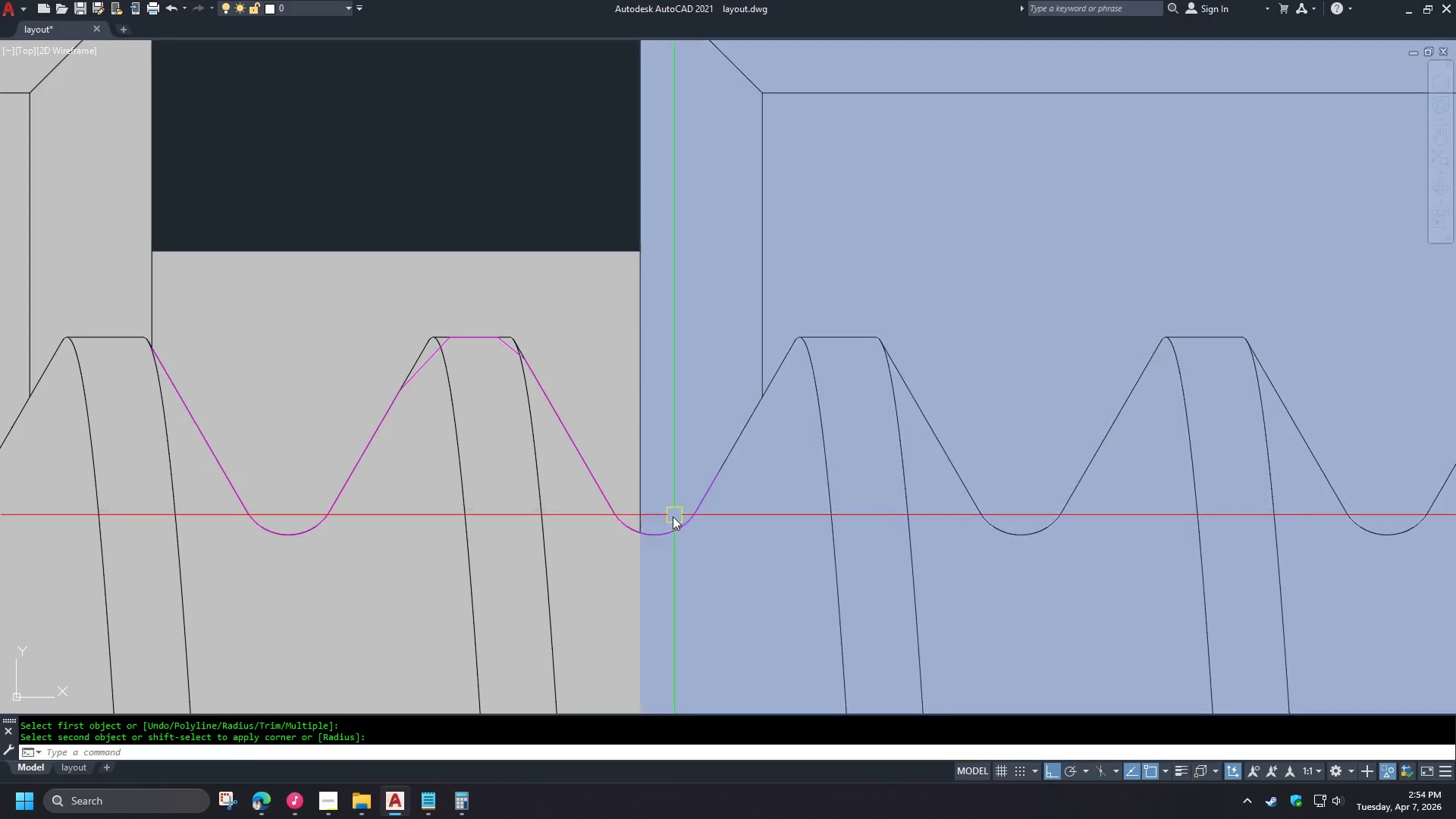 
key(E)
 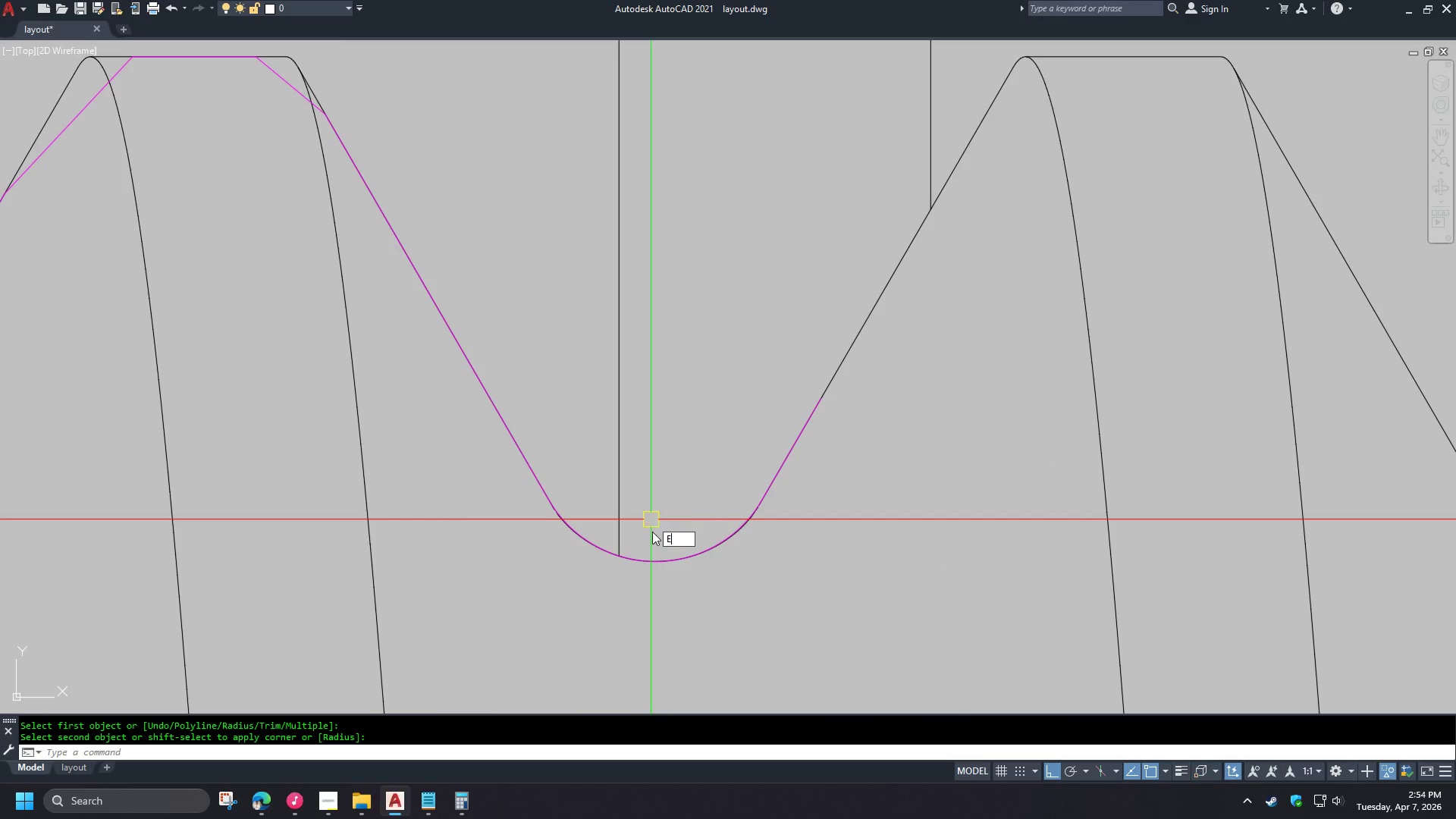 
scroll: coordinate [228, 542], scroll_direction: down, amount: 3.0
 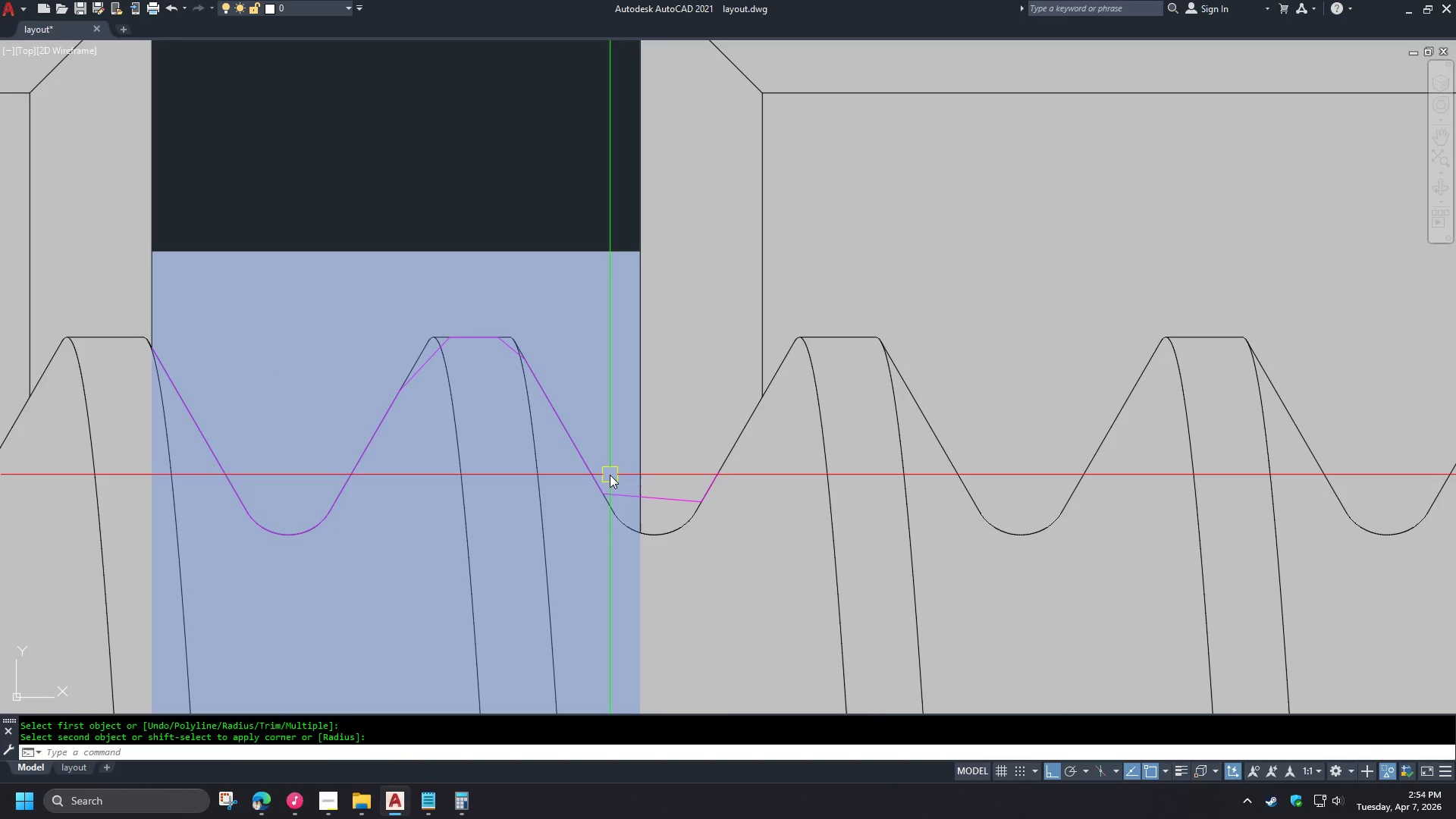 
key(X)
 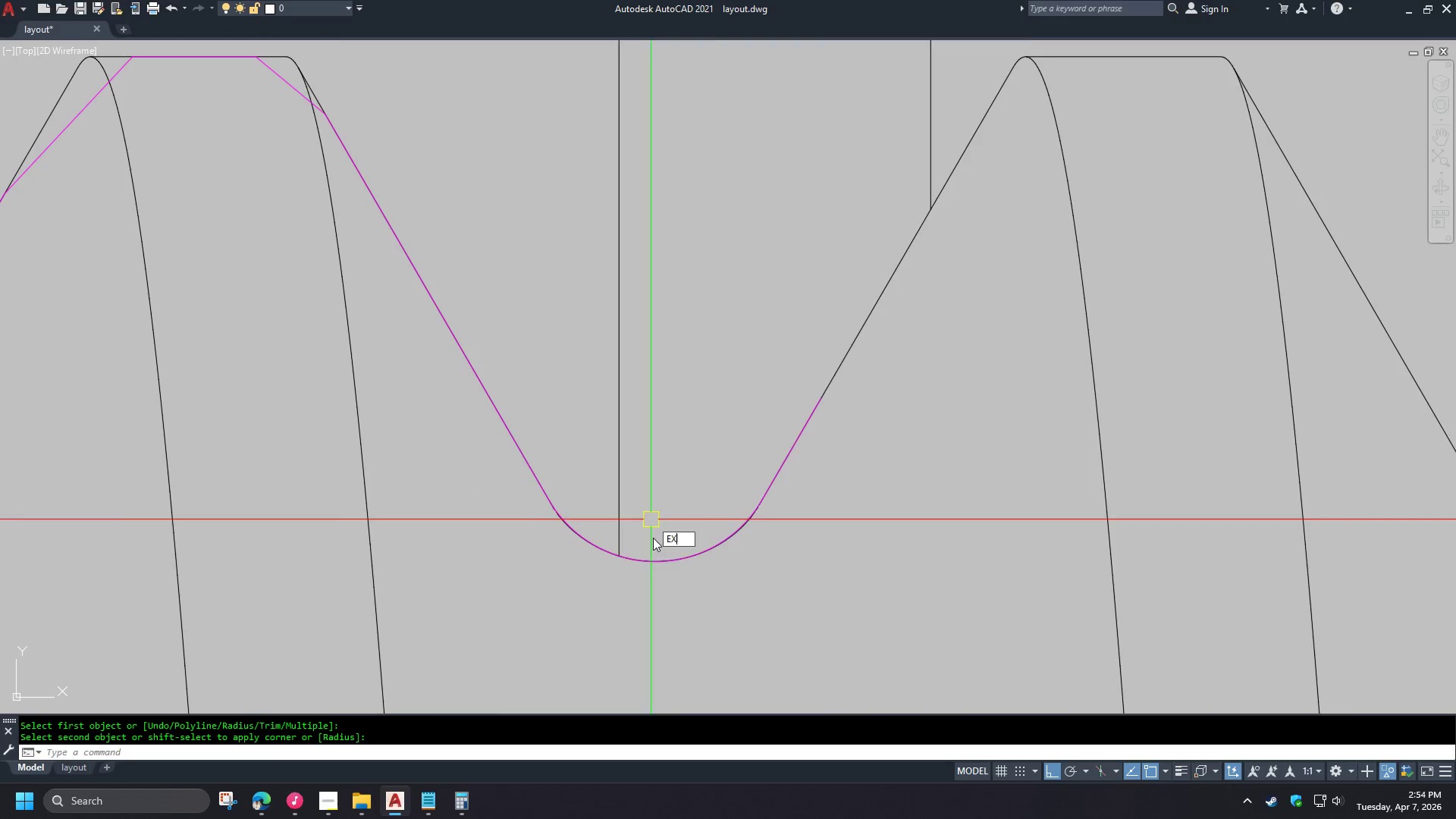 
key(Space)
 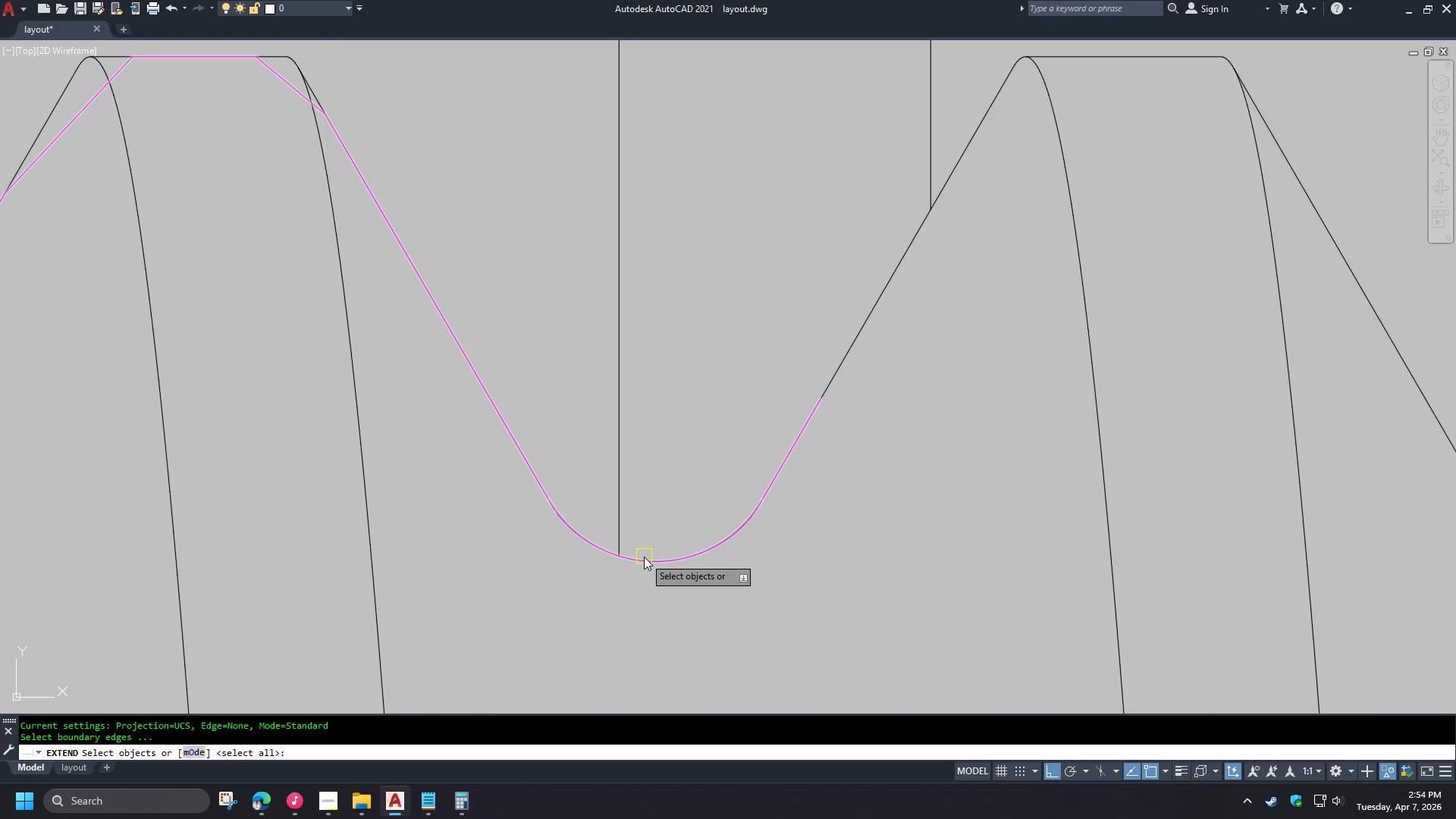 
left_click([644, 557])
 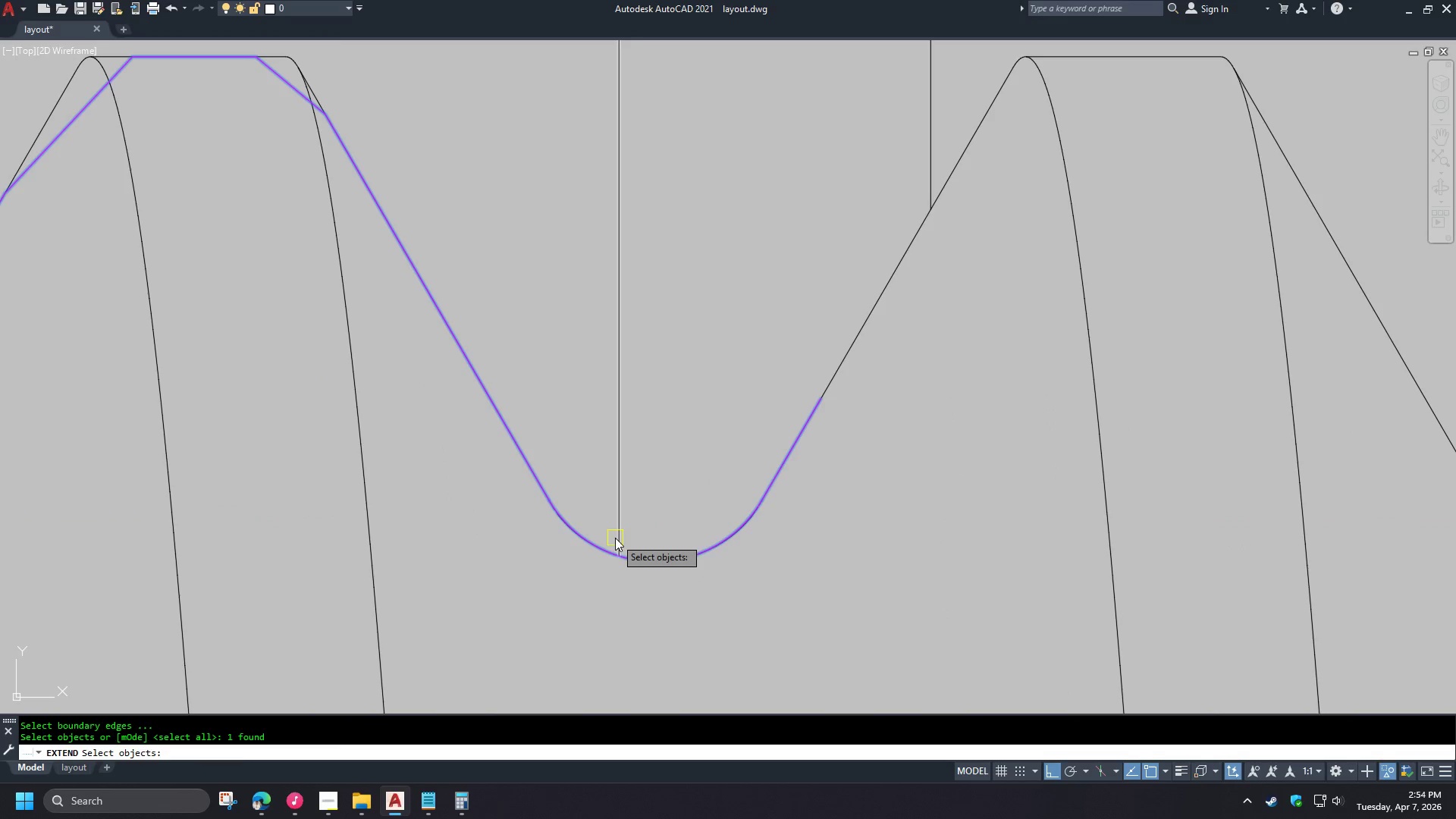 
key(Space)
 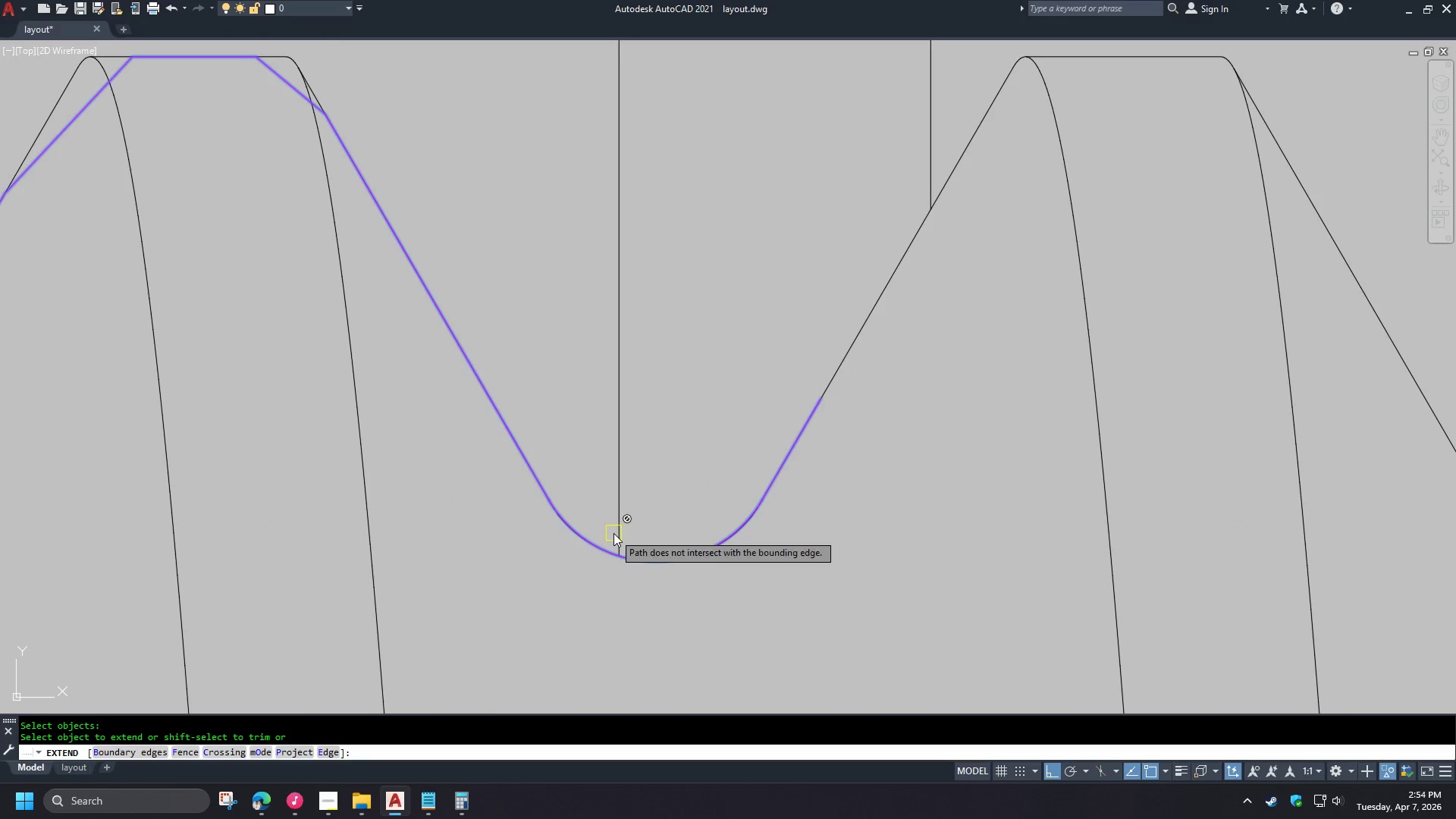 
left_click([613, 533])
 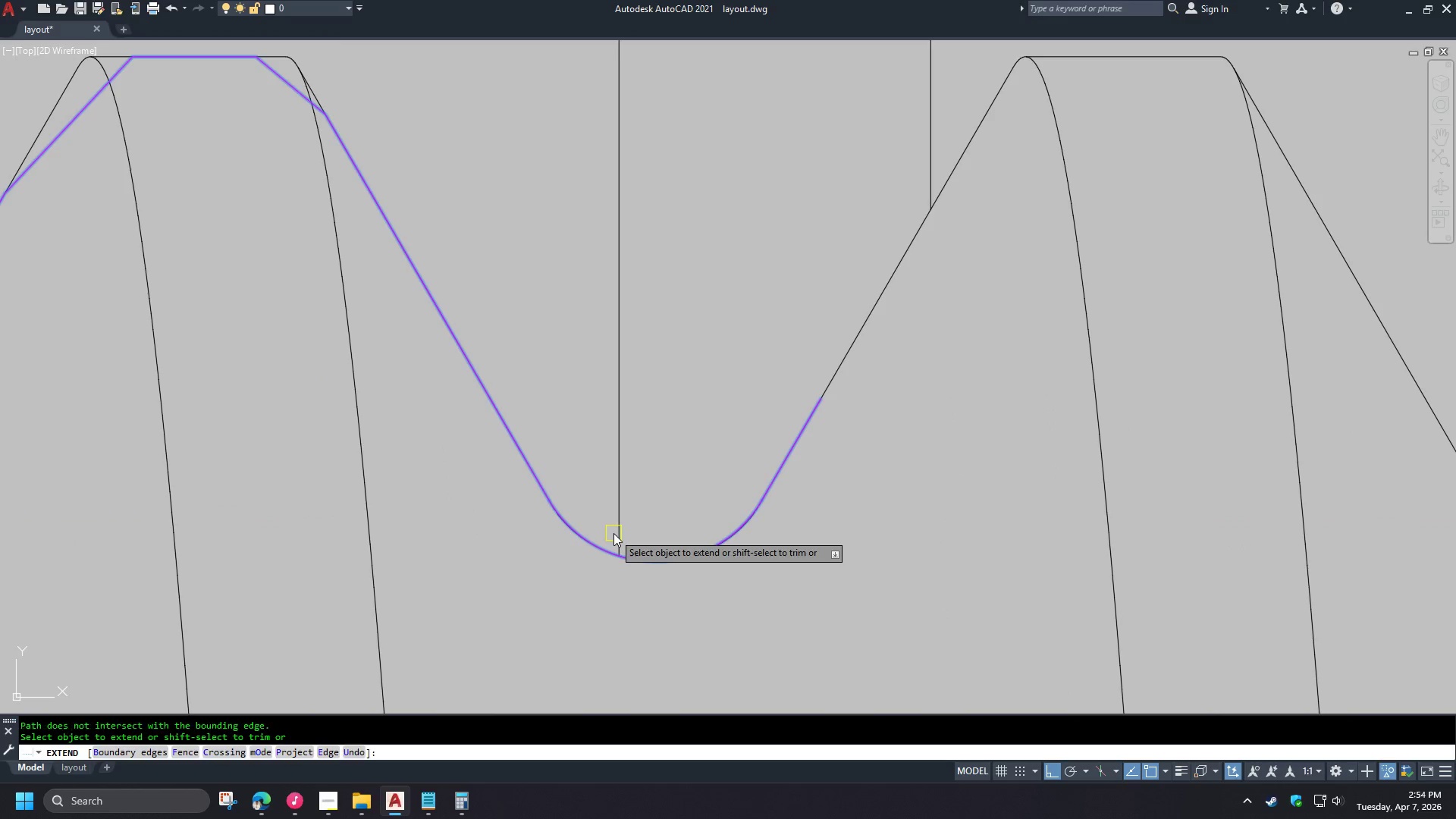 
key(Space)
 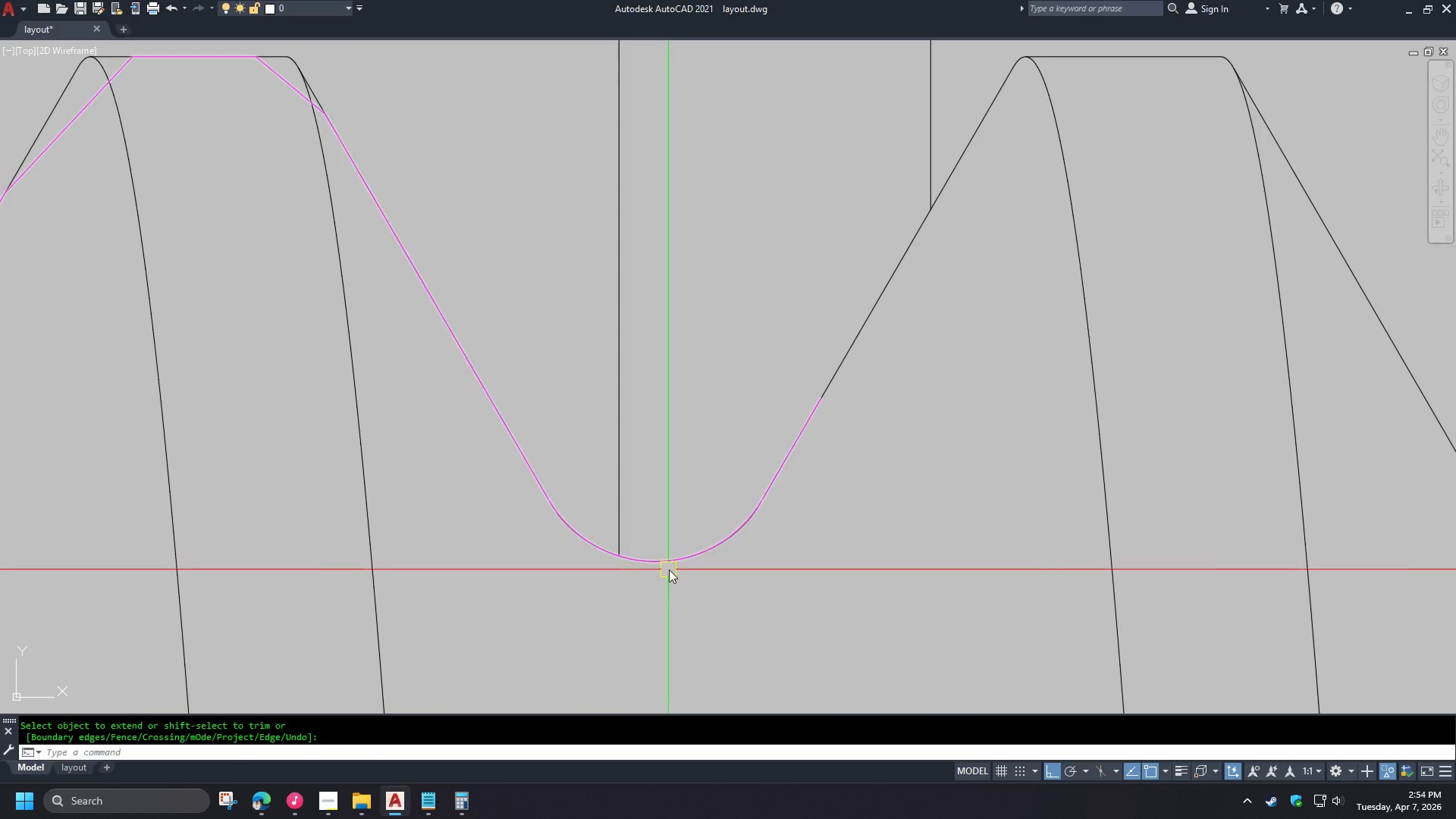 
scroll: coordinate [651, 519], scroll_direction: up, amount: 2.0
 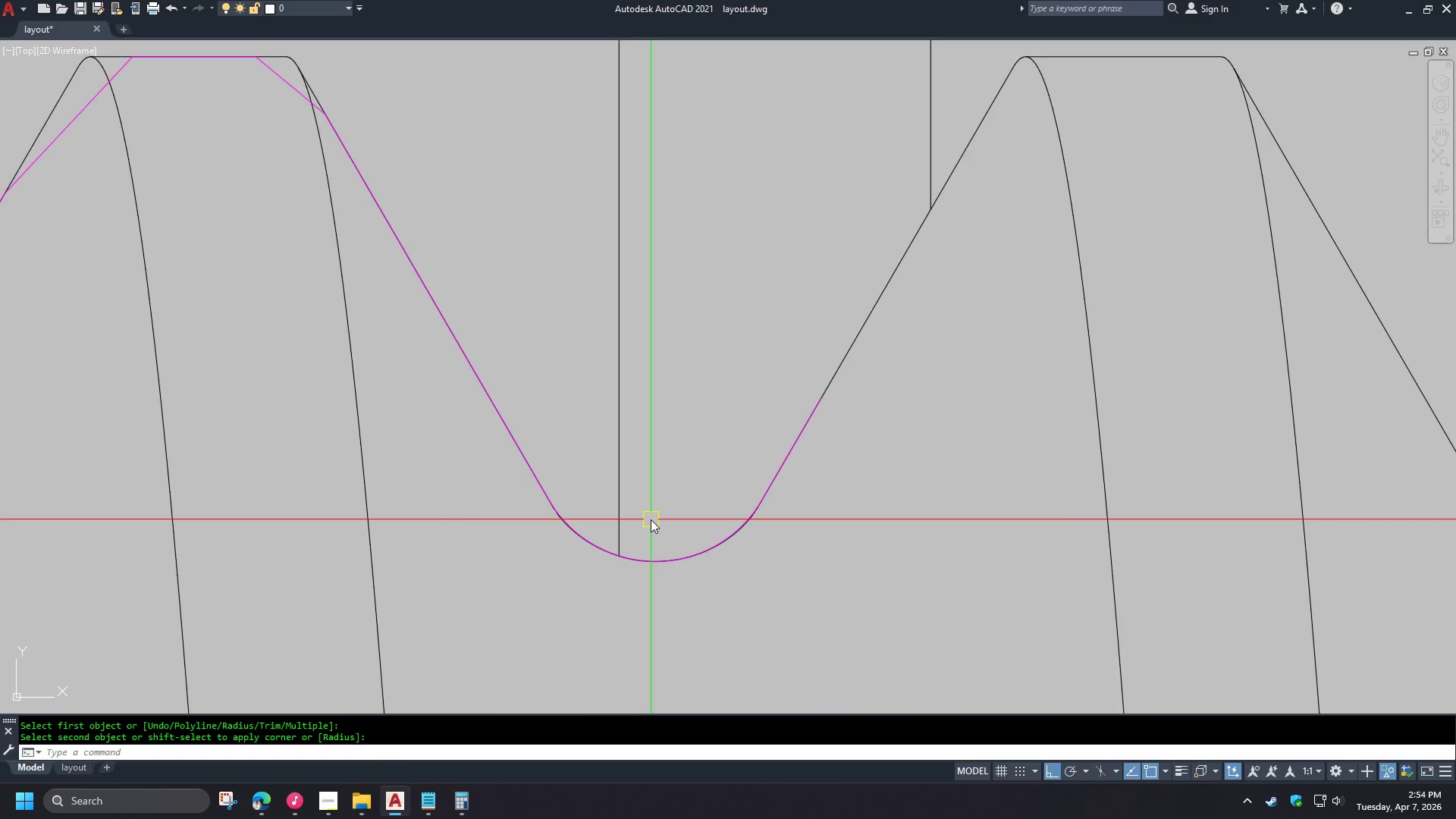 
key(F)
 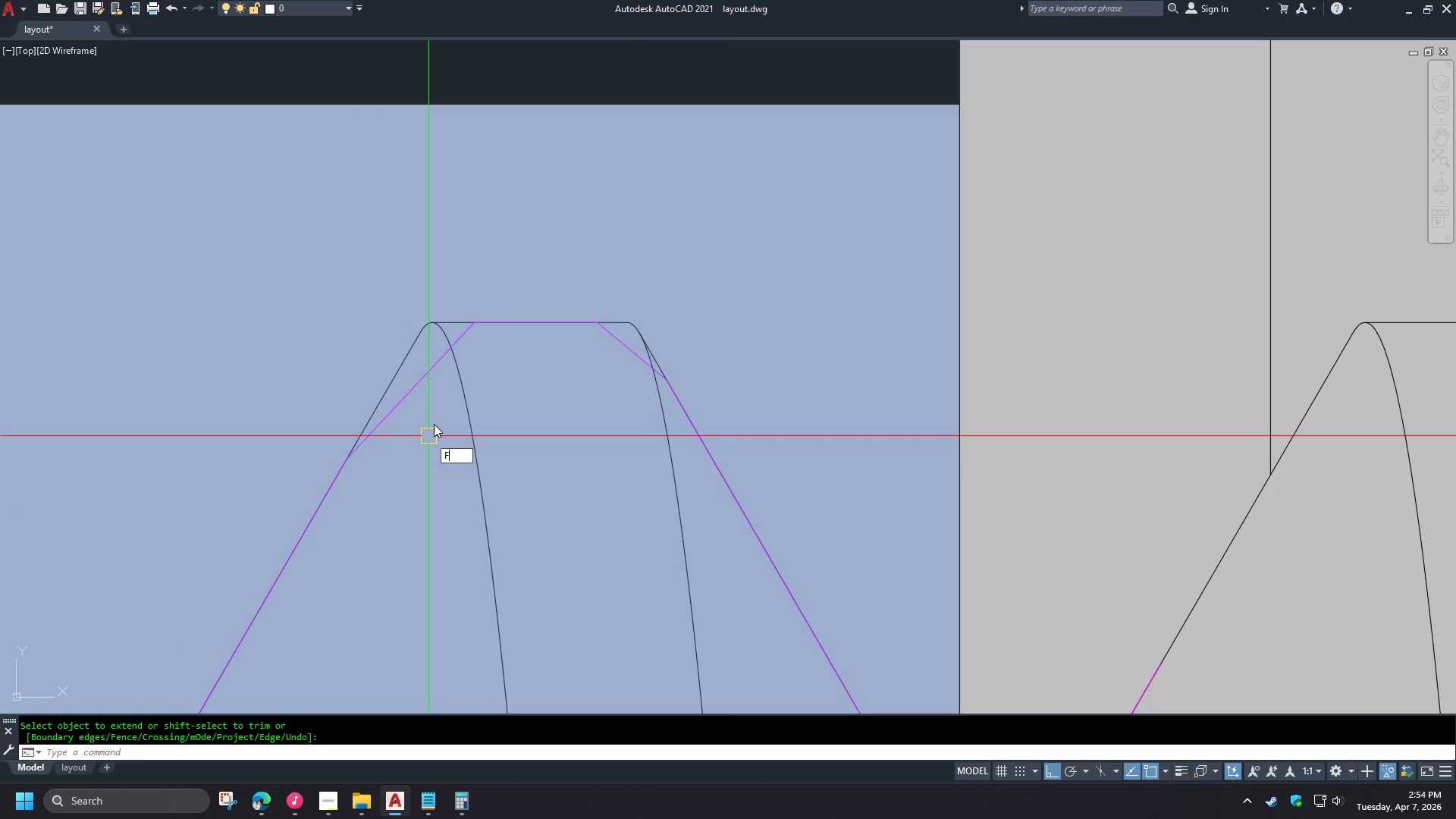 
key(Space)
 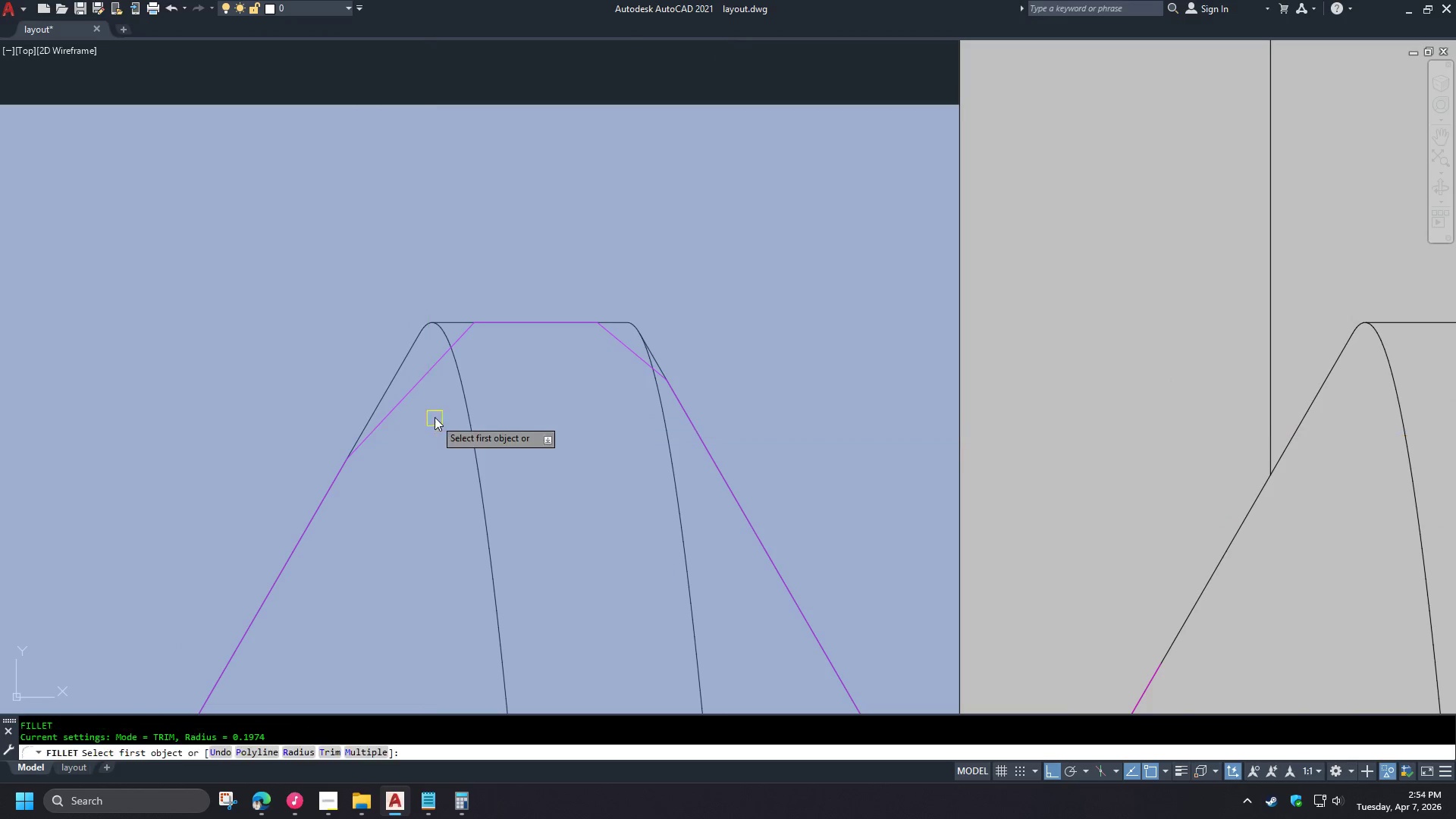 
key(R)
 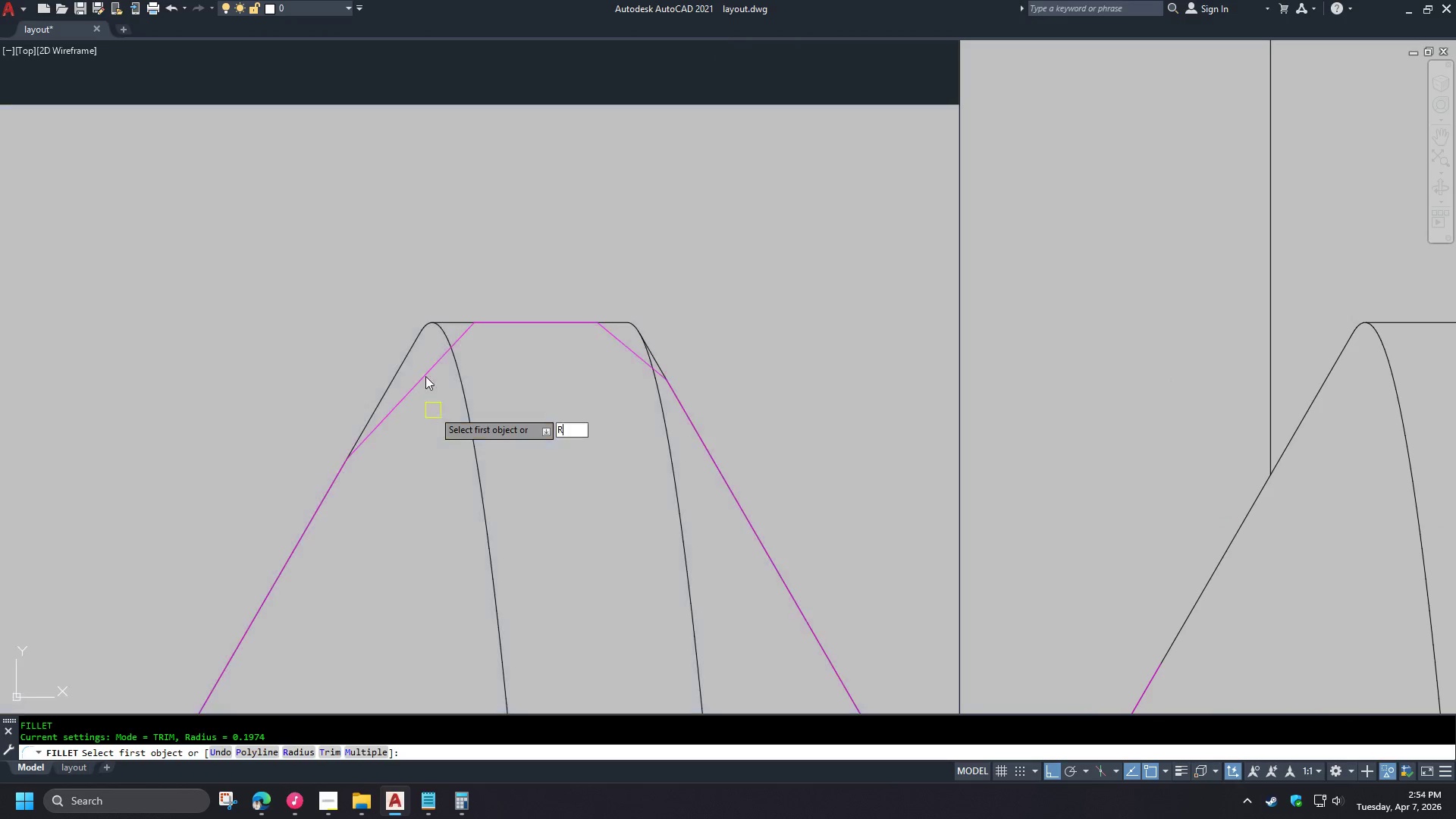 
key(Space)
 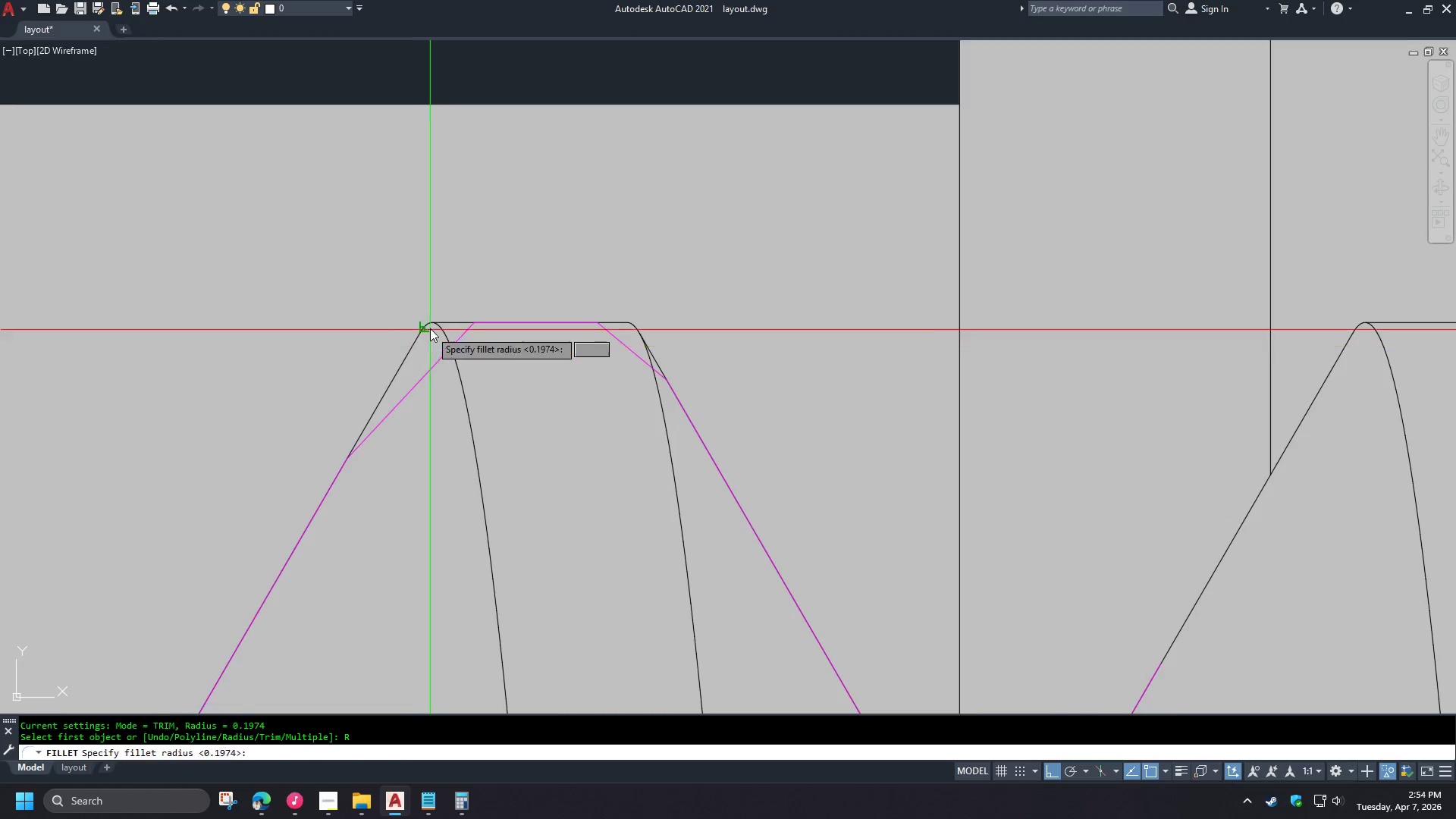 
scroll: coordinate [669, 570], scroll_direction: down, amount: 2.0
 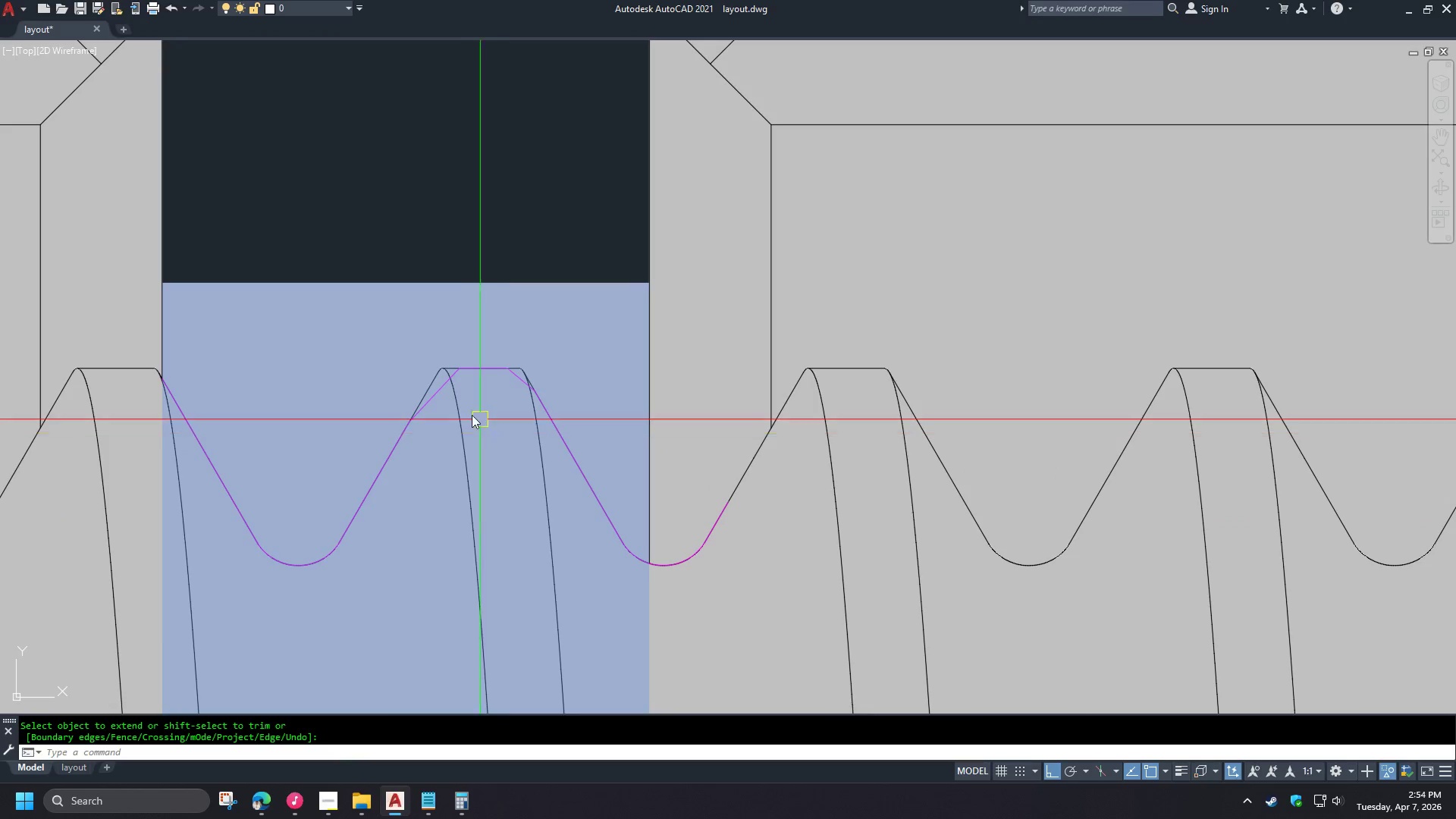 
scroll: coordinate [445, 397], scroll_direction: up, amount: 2.0
 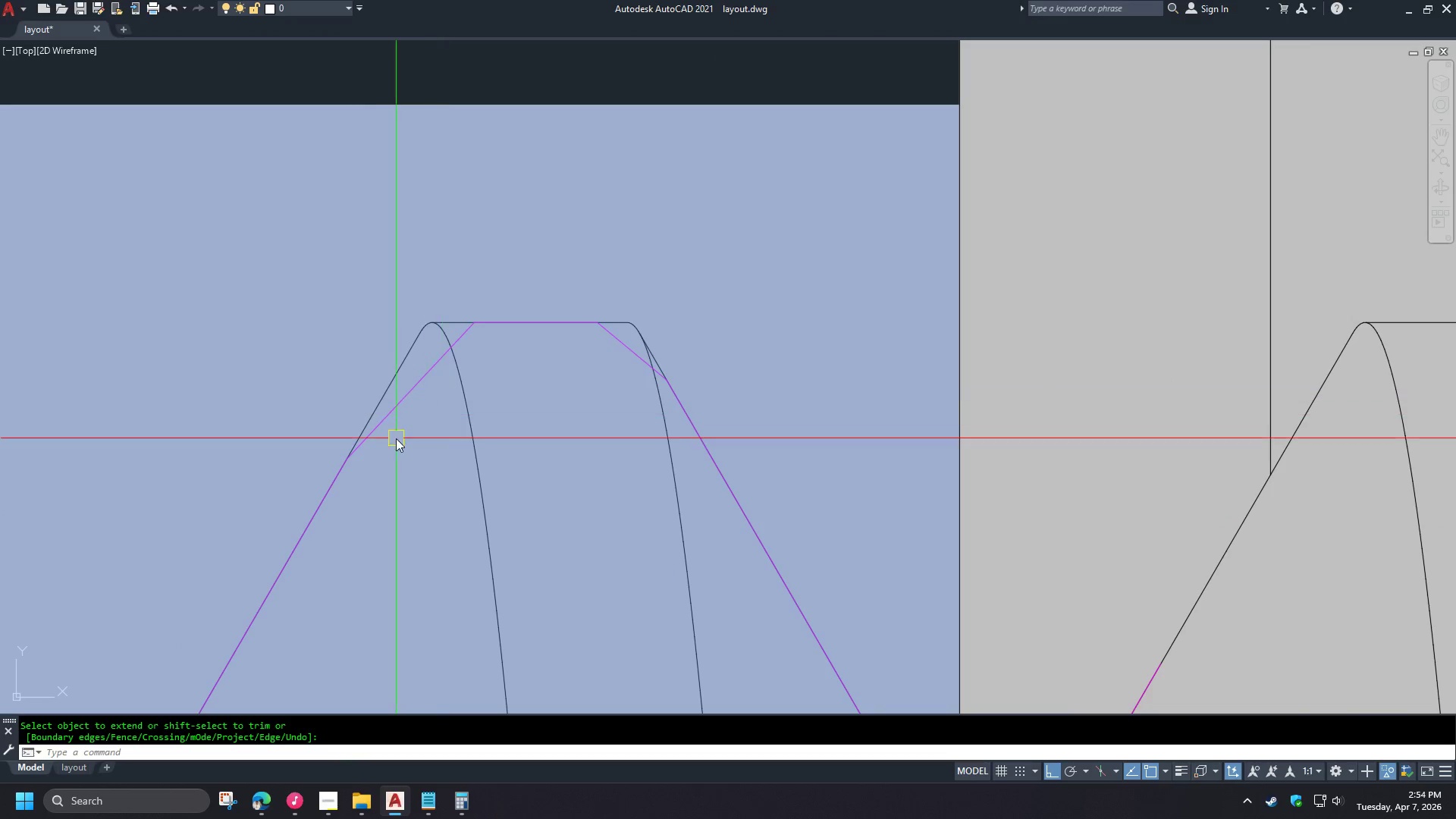 
left_click([435, 319])
 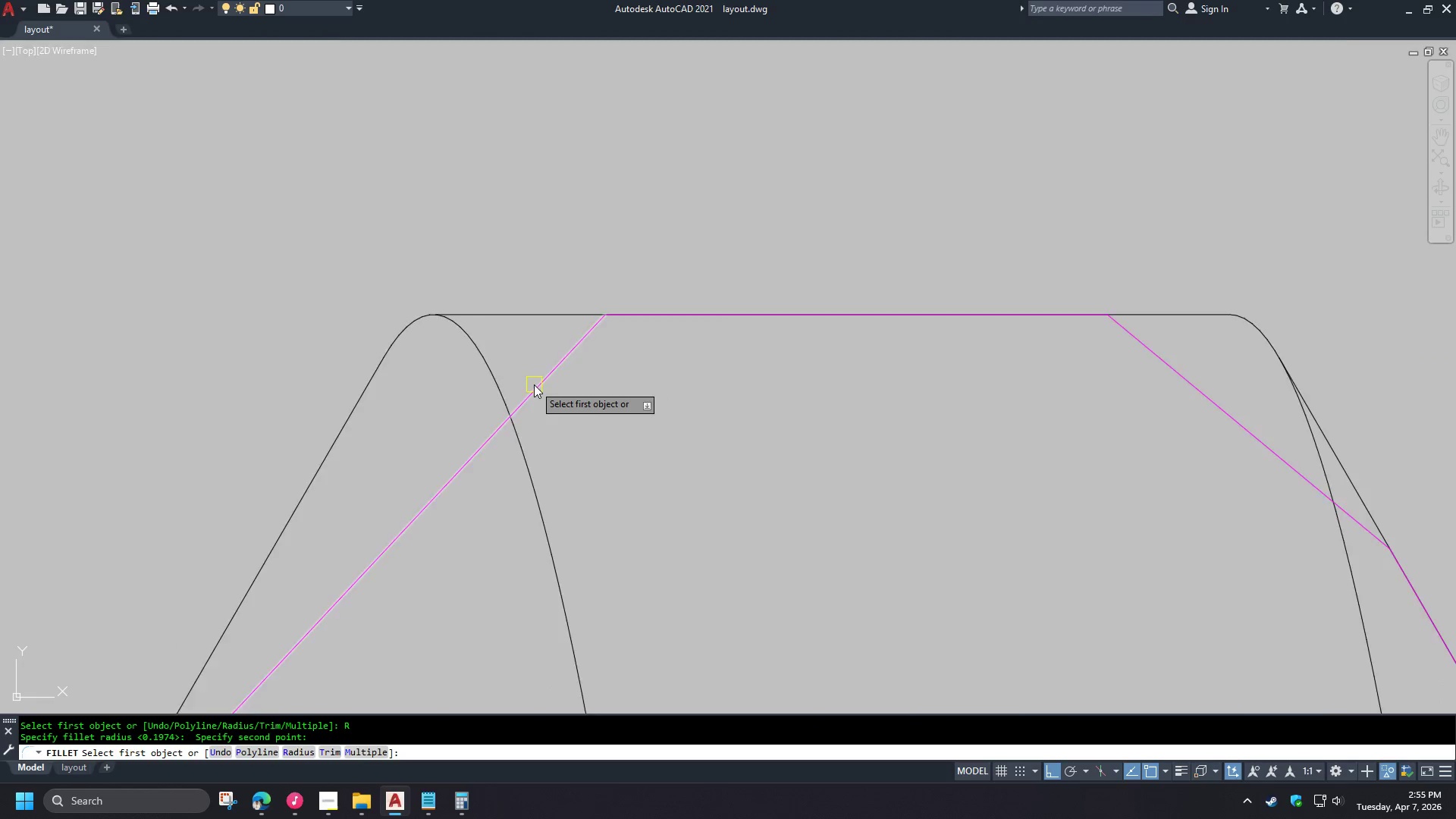 
scroll: coordinate [431, 322], scroll_direction: up, amount: 3.0
 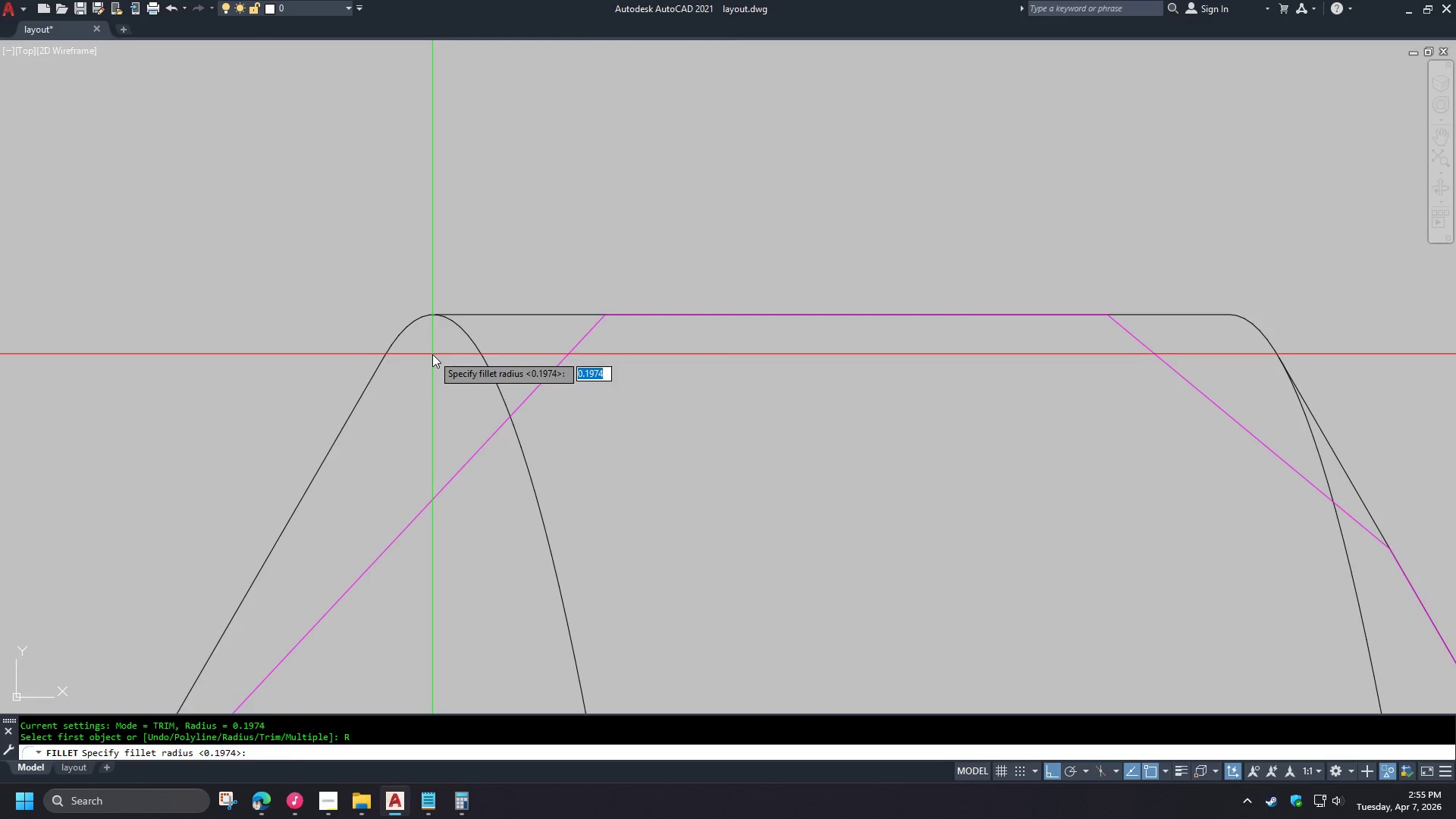 
left_click([413, 531])
 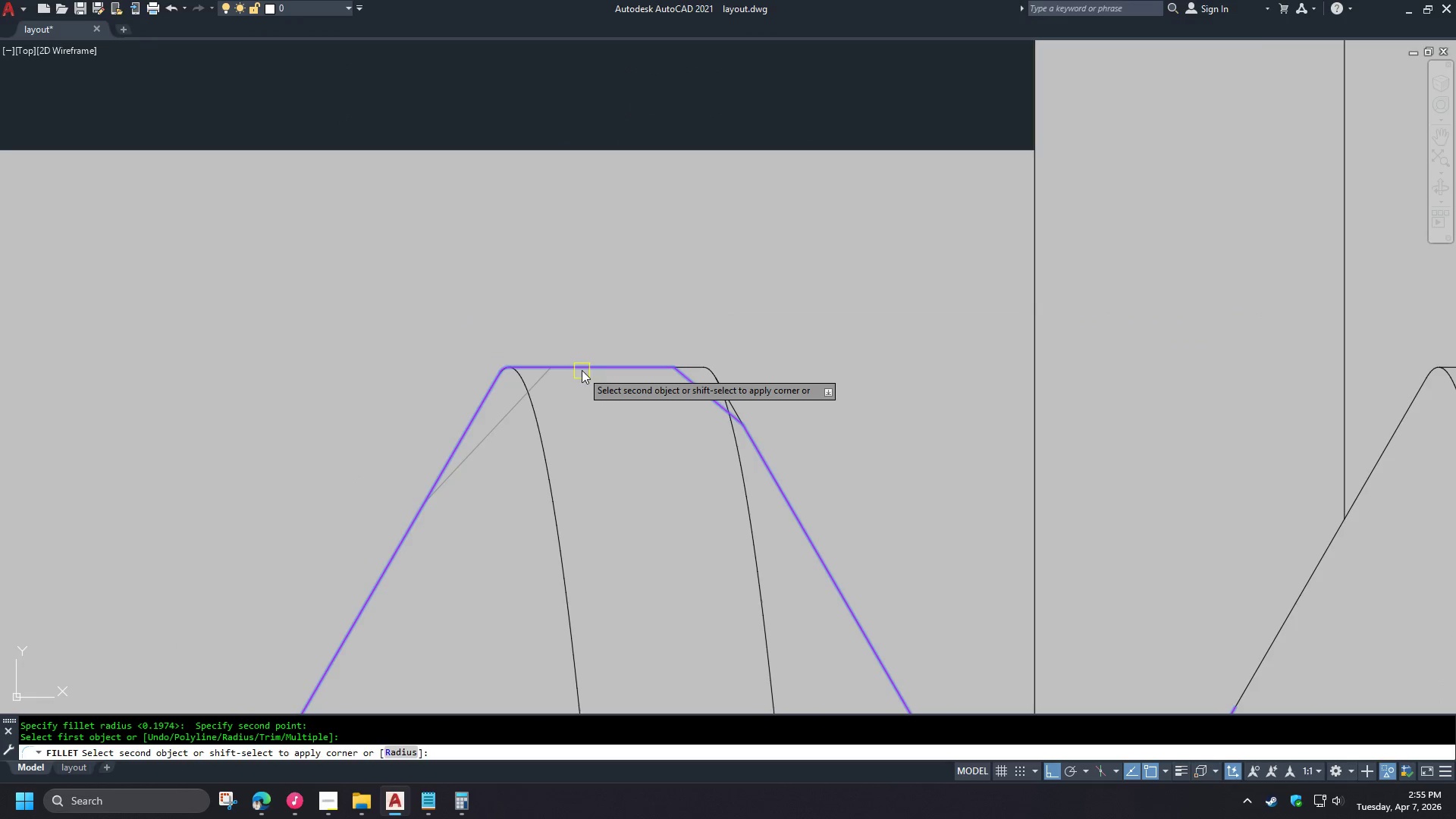 
left_click([582, 369])
 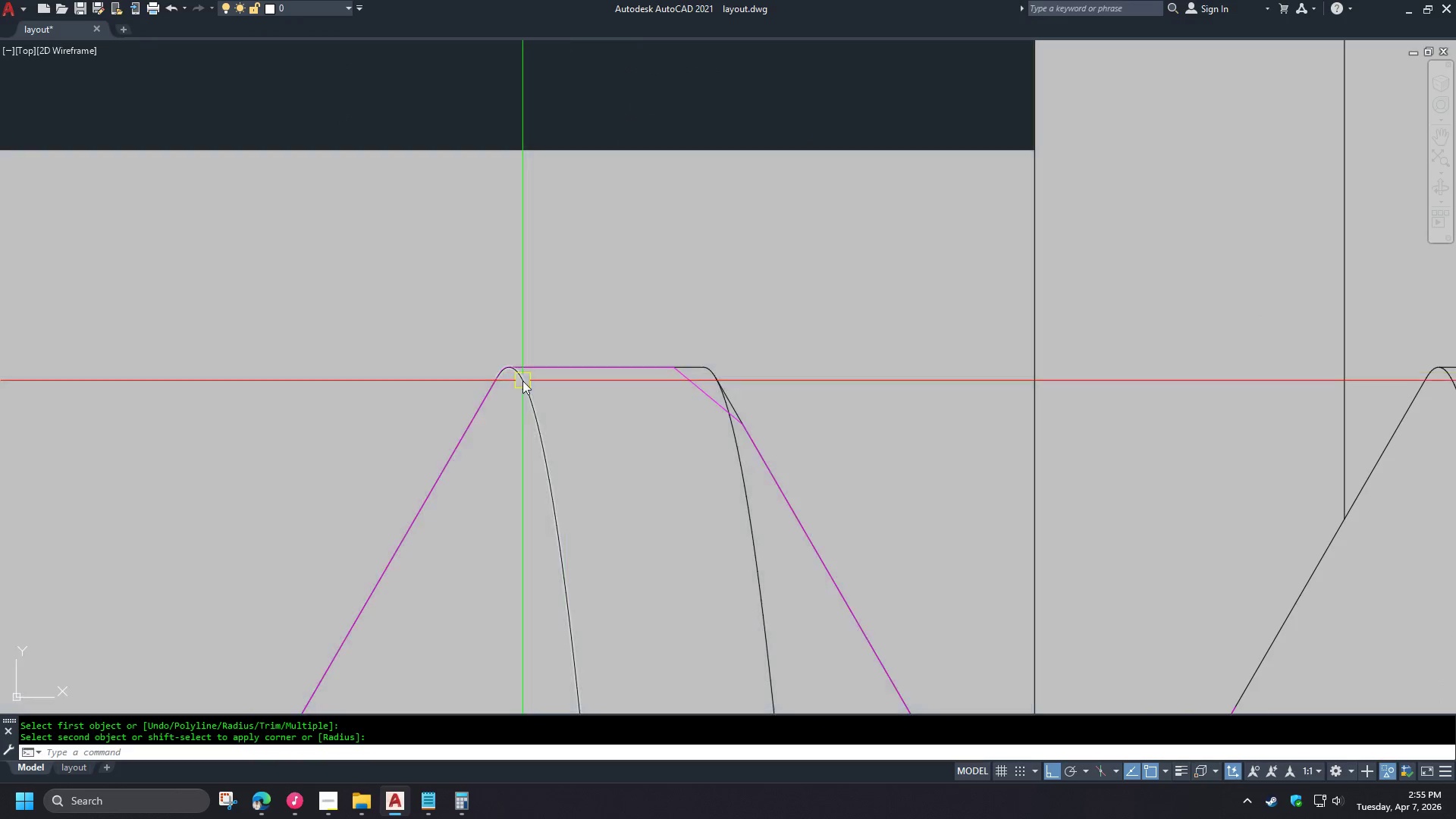 
scroll: coordinate [534, 386], scroll_direction: down, amount: 3.0
 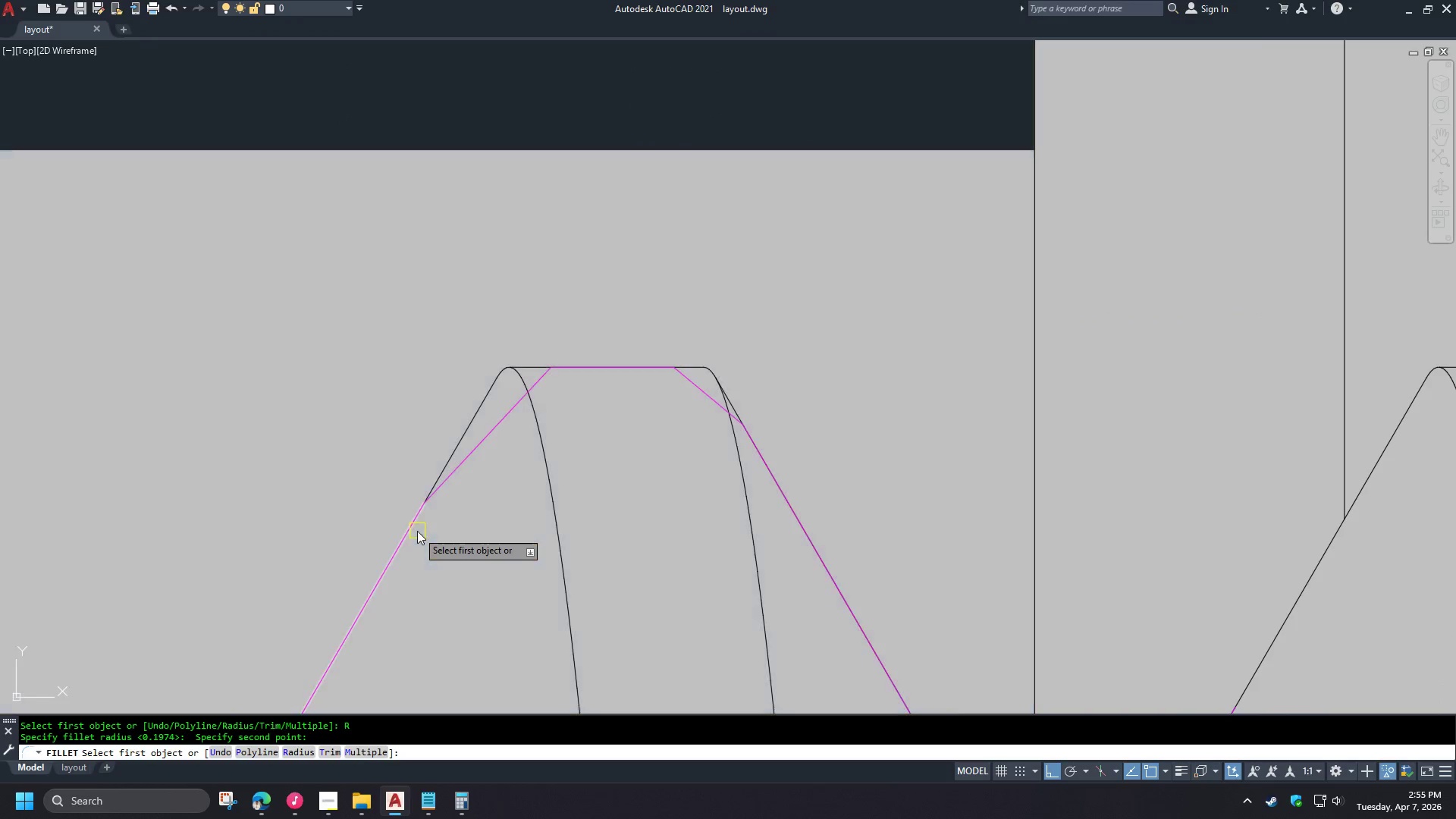 
key(F)
 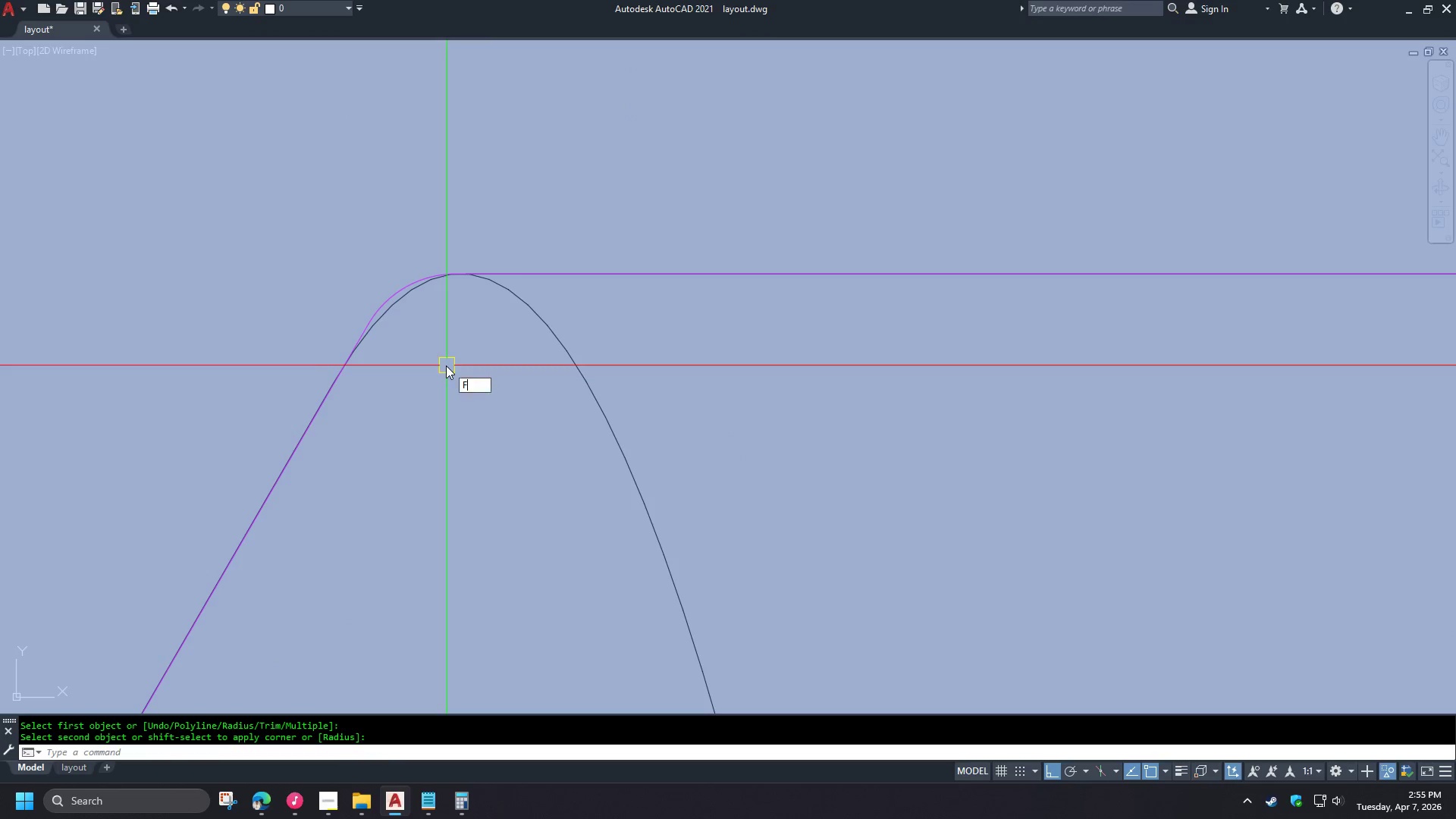 
key(Space)
 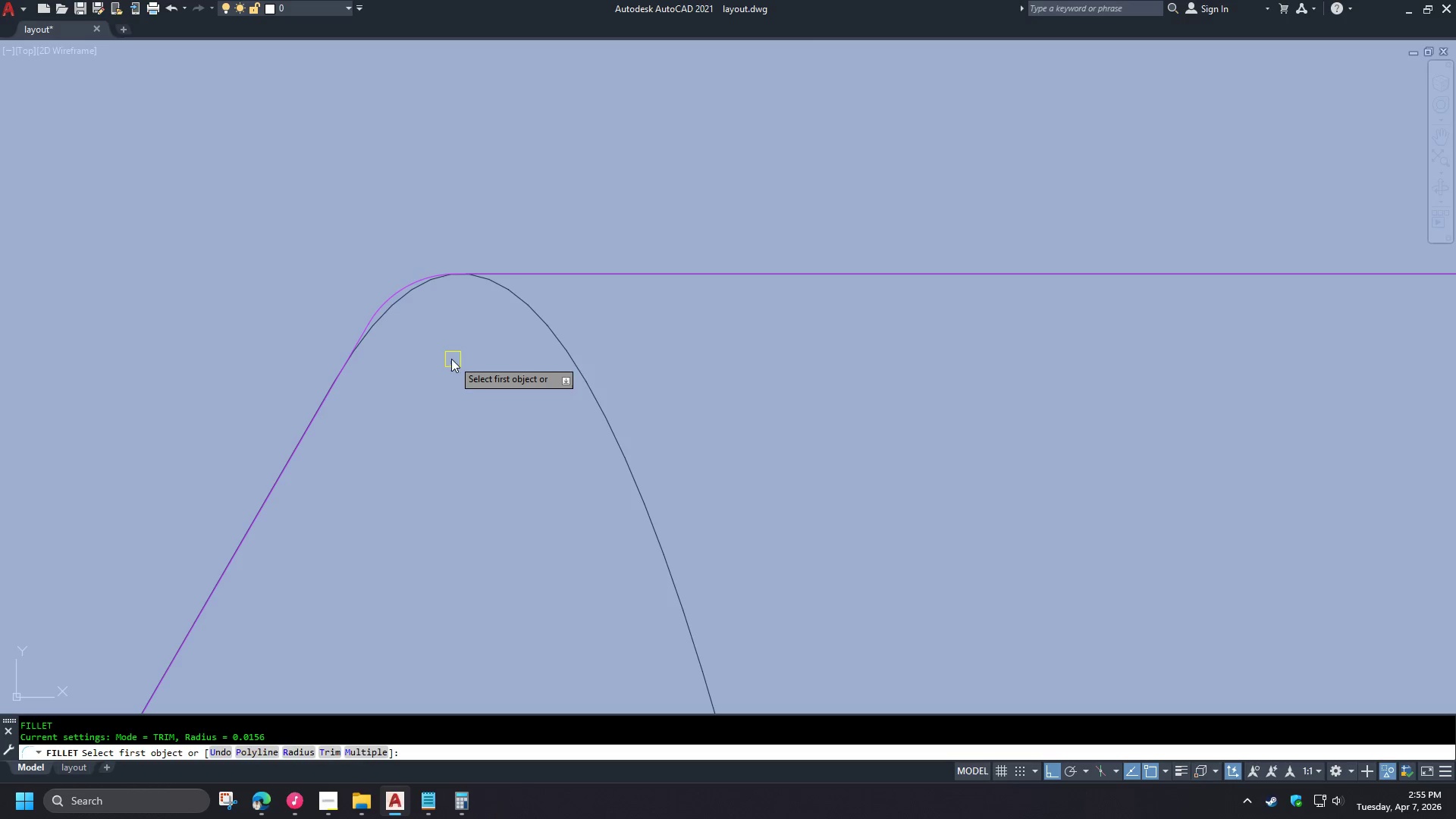 
key(R)
 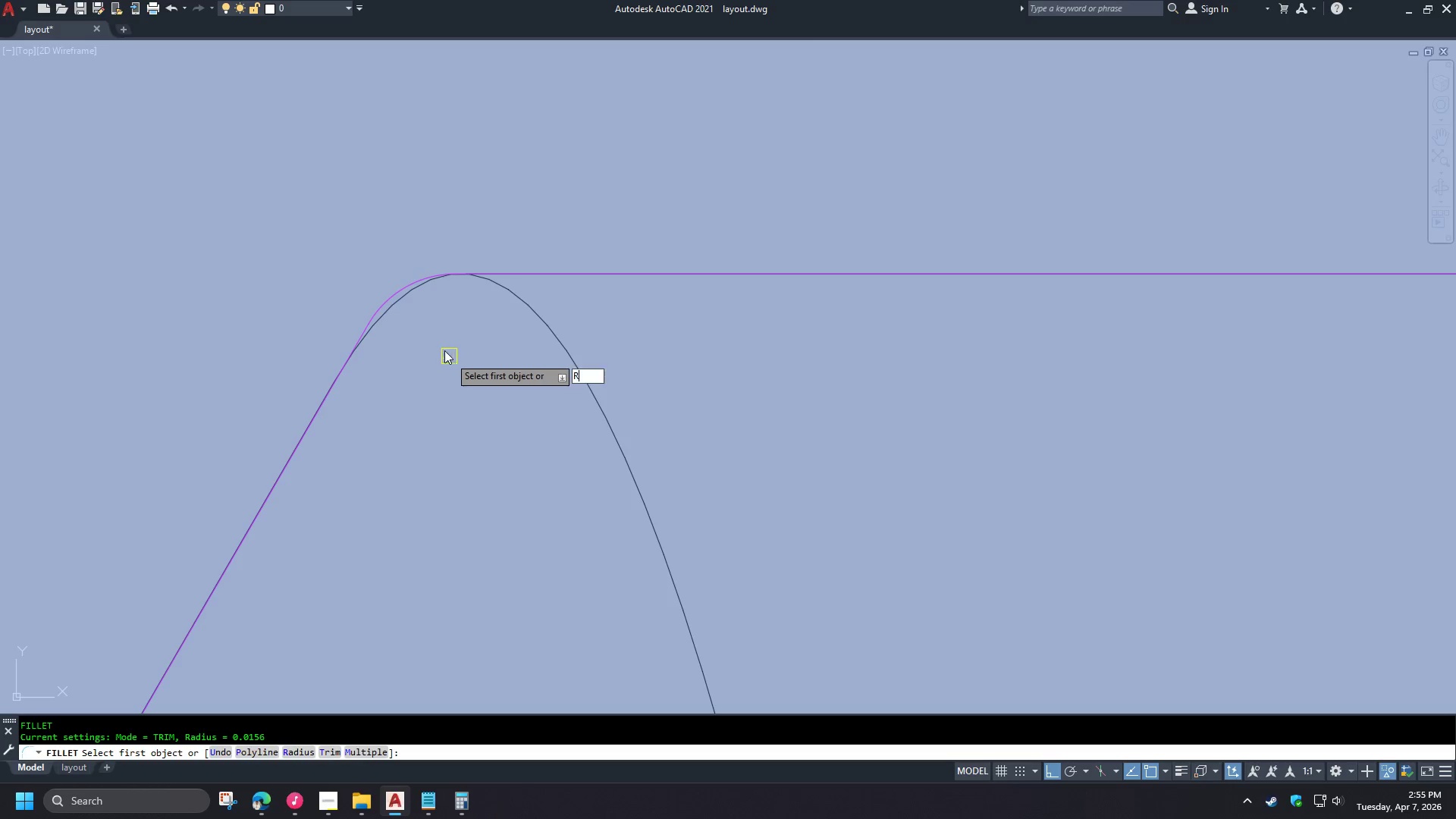 
key(Space)
 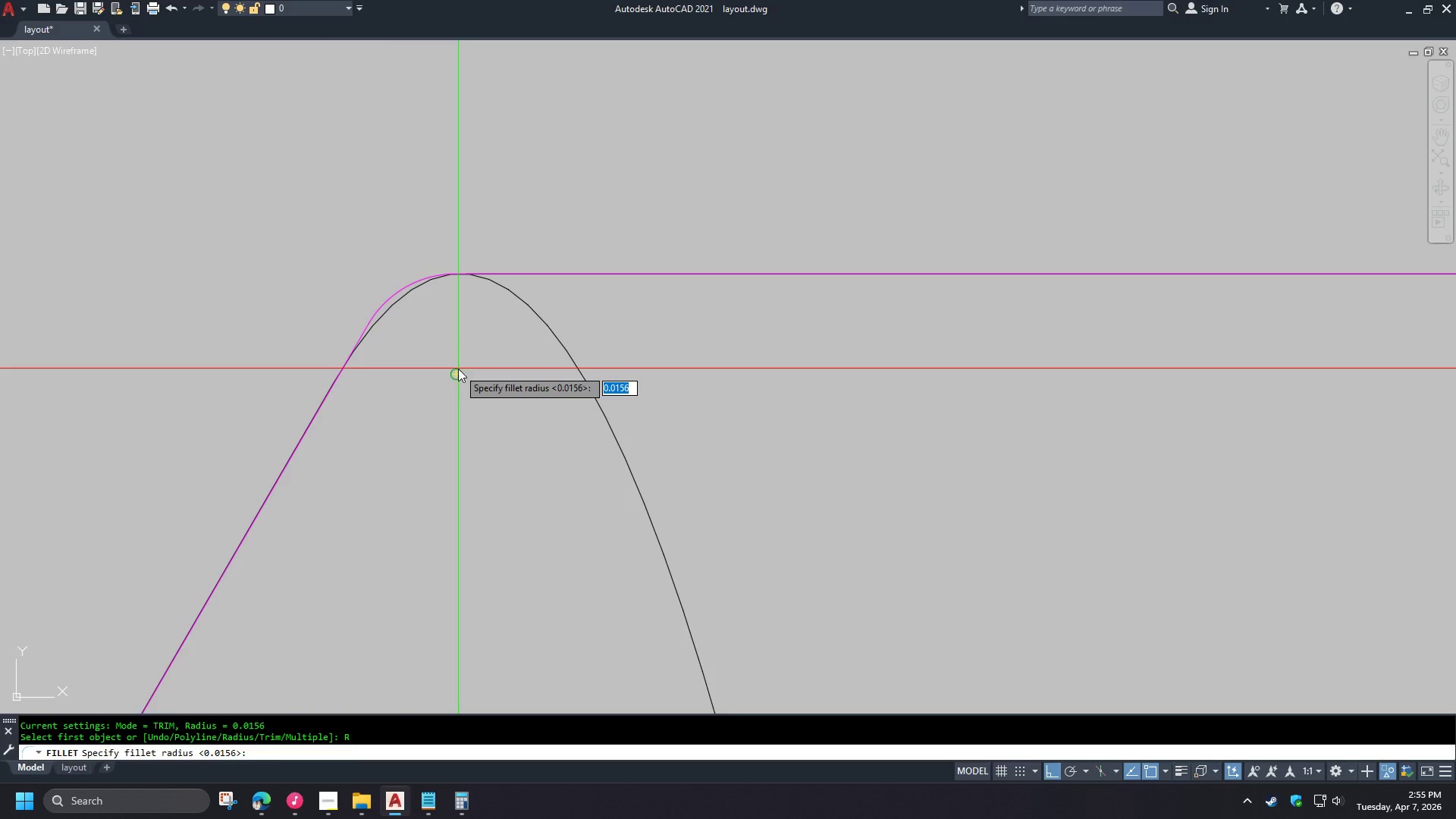 
left_click([455, 372])
 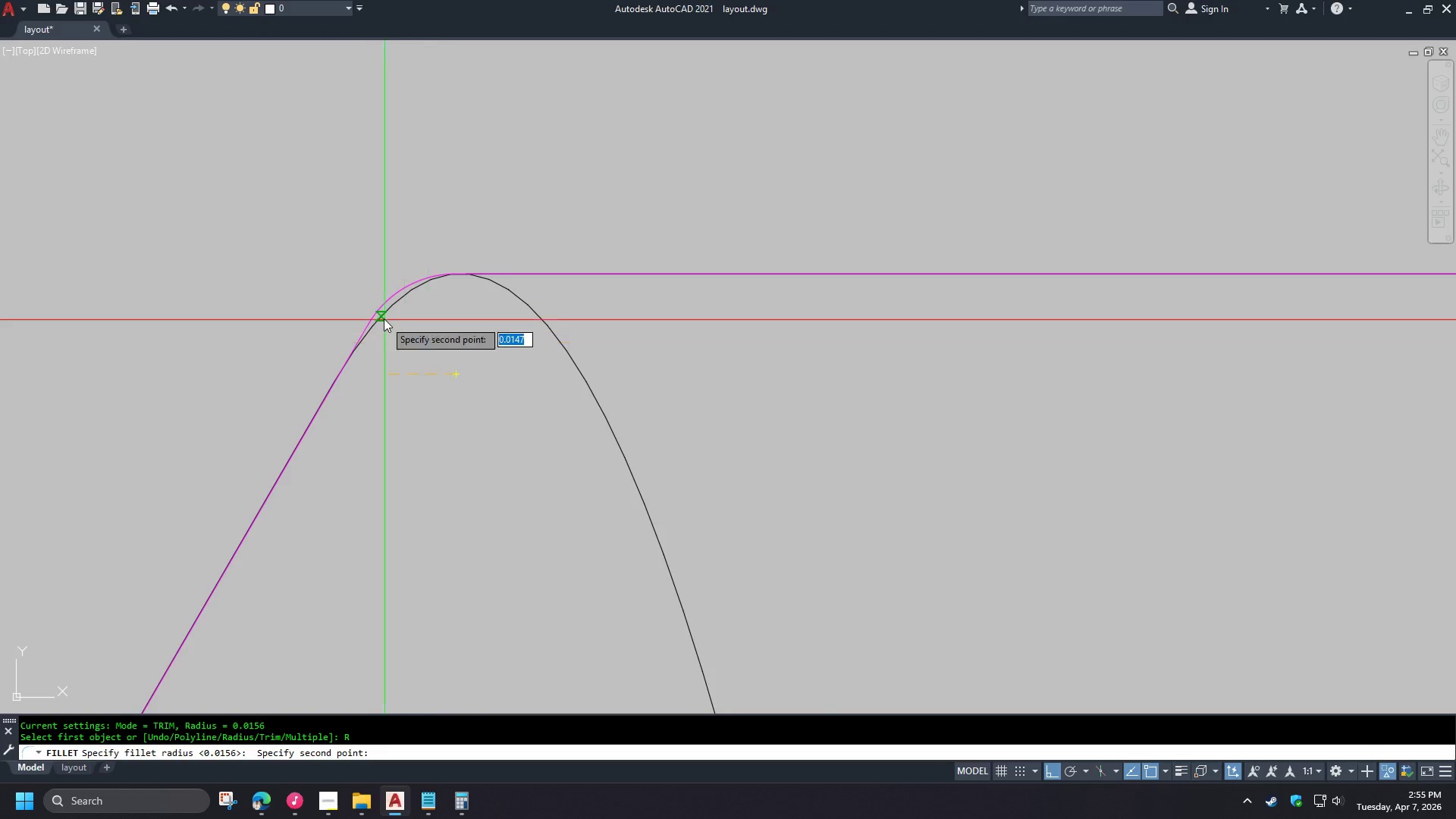 
scroll: coordinate [497, 379], scroll_direction: up, amount: 5.0
 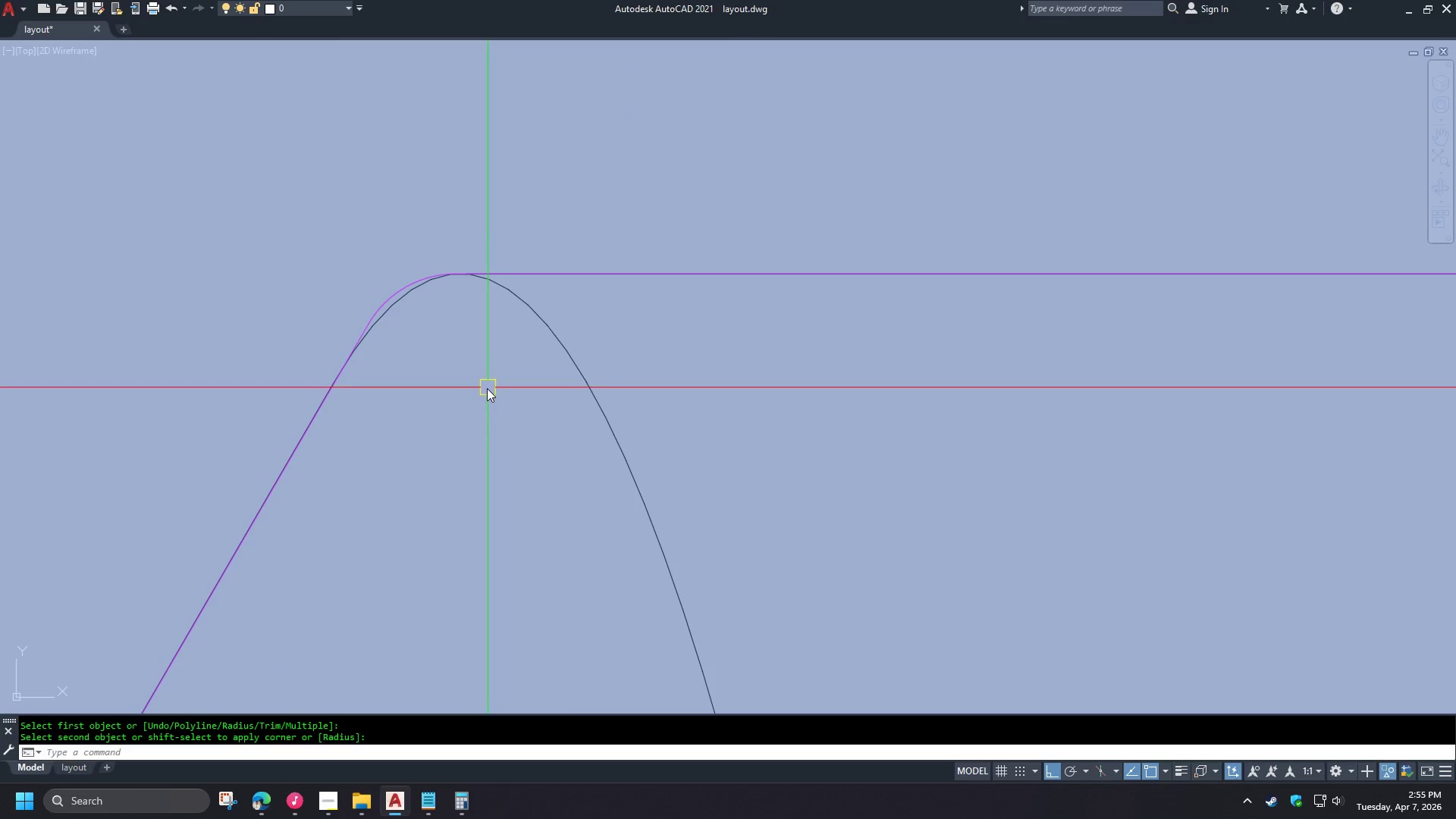 
hold_key(key=ShiftLeft, duration=1.52)
 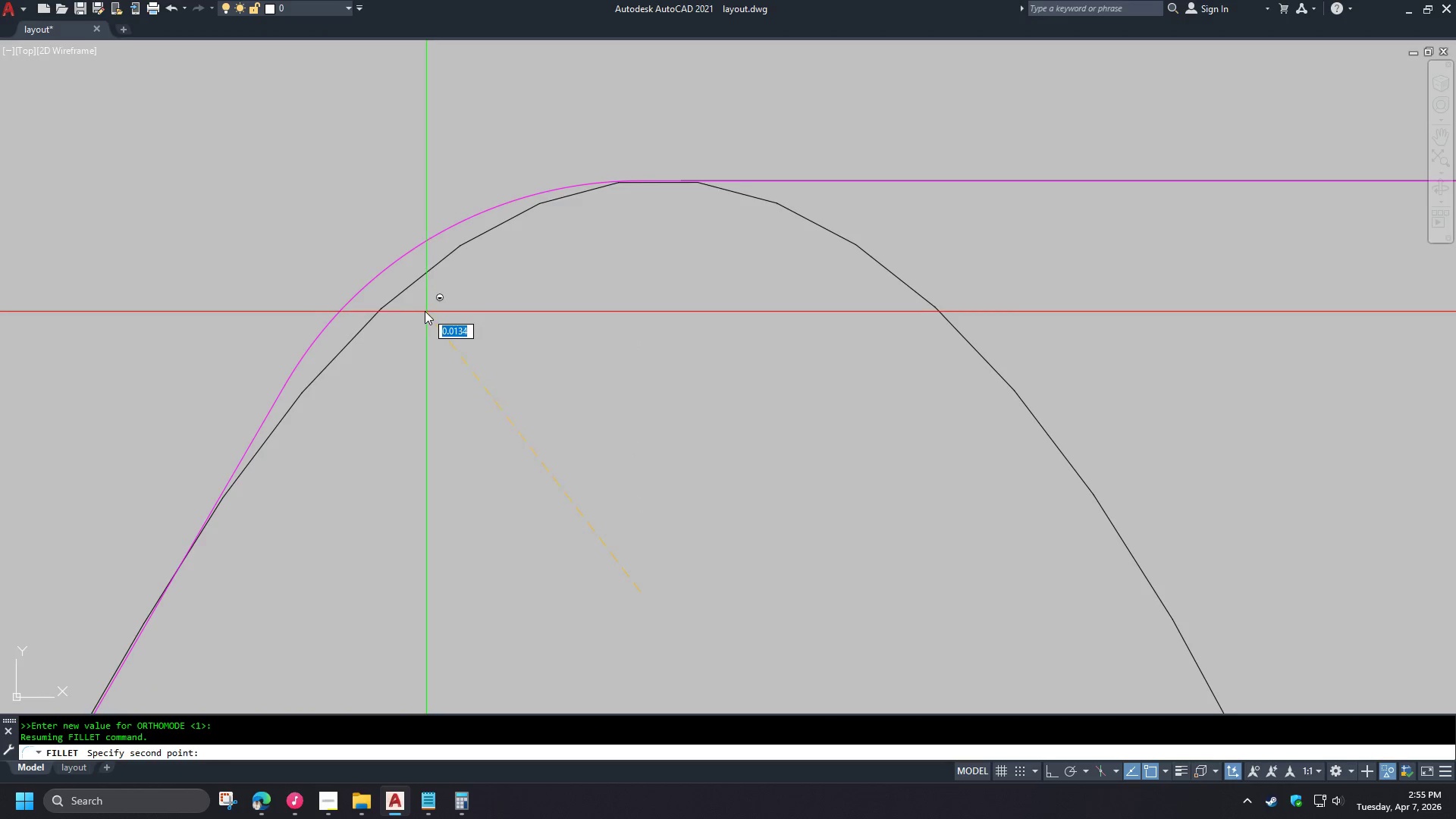 
hold_key(key=ShiftLeft, duration=1.52)
 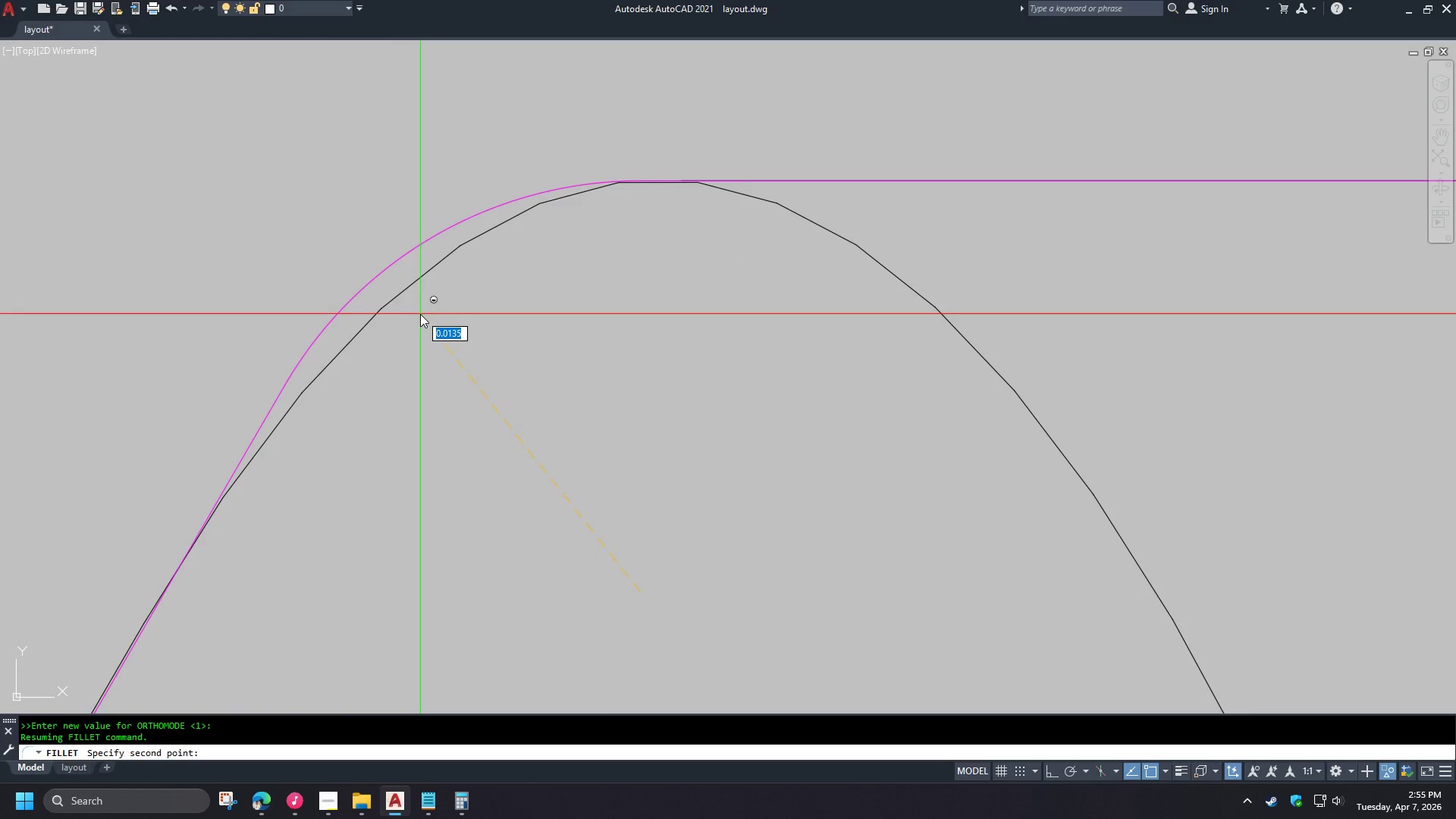 
scroll: coordinate [397, 303], scroll_direction: up, amount: 3.0
 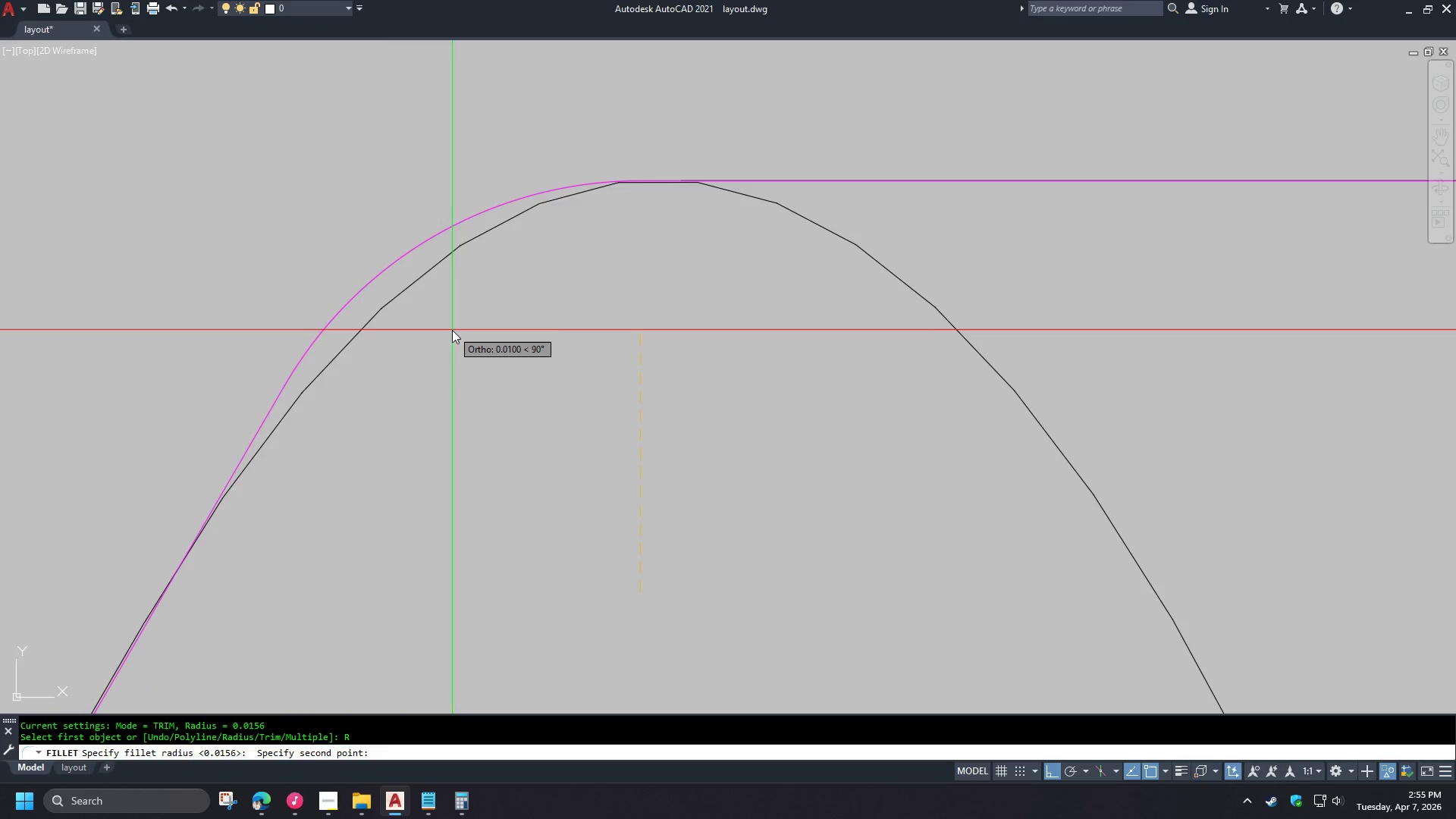 
hold_key(key=ShiftLeft, duration=1.51)
 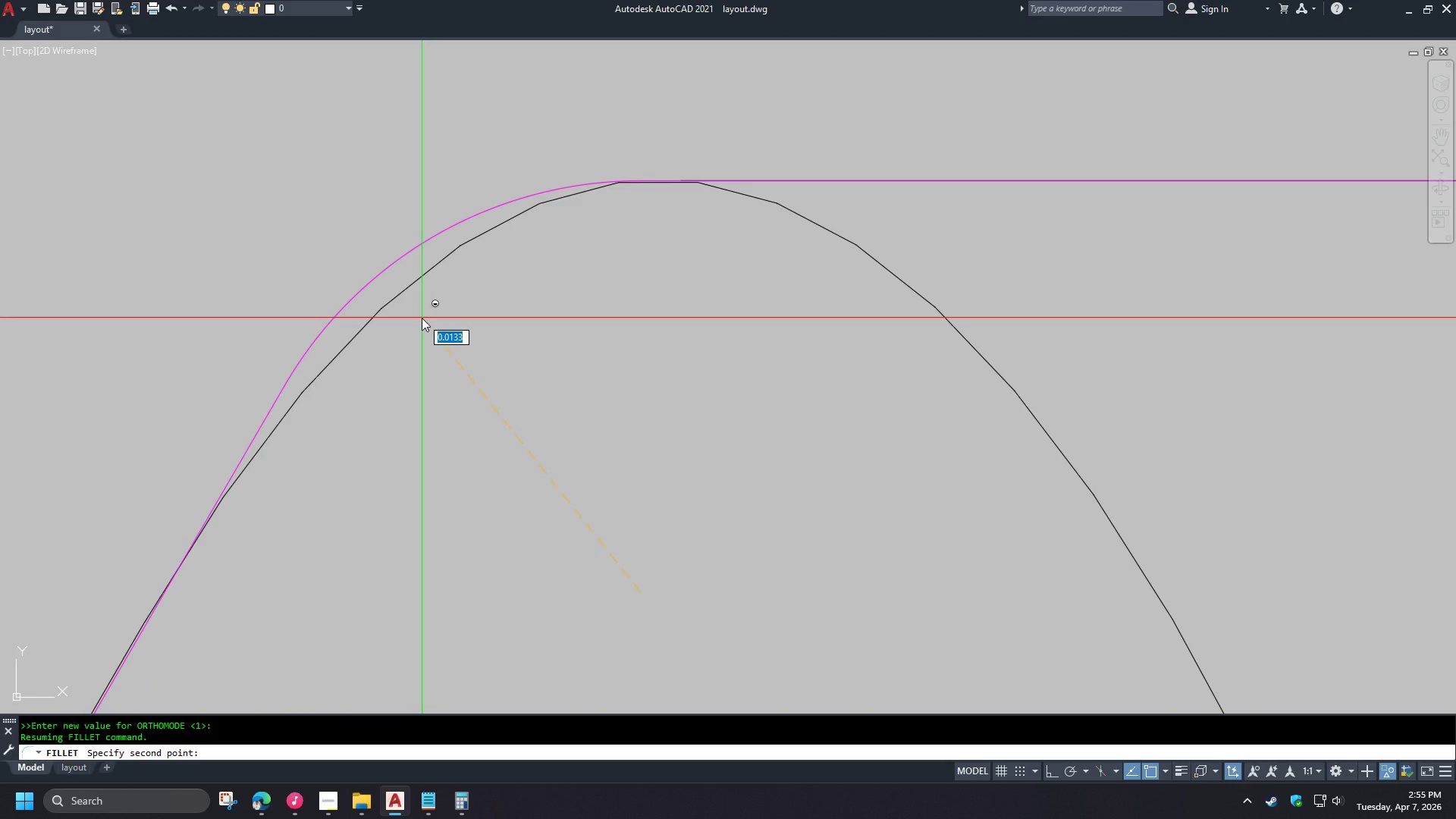 
hold_key(key=ShiftLeft, duration=1.52)
 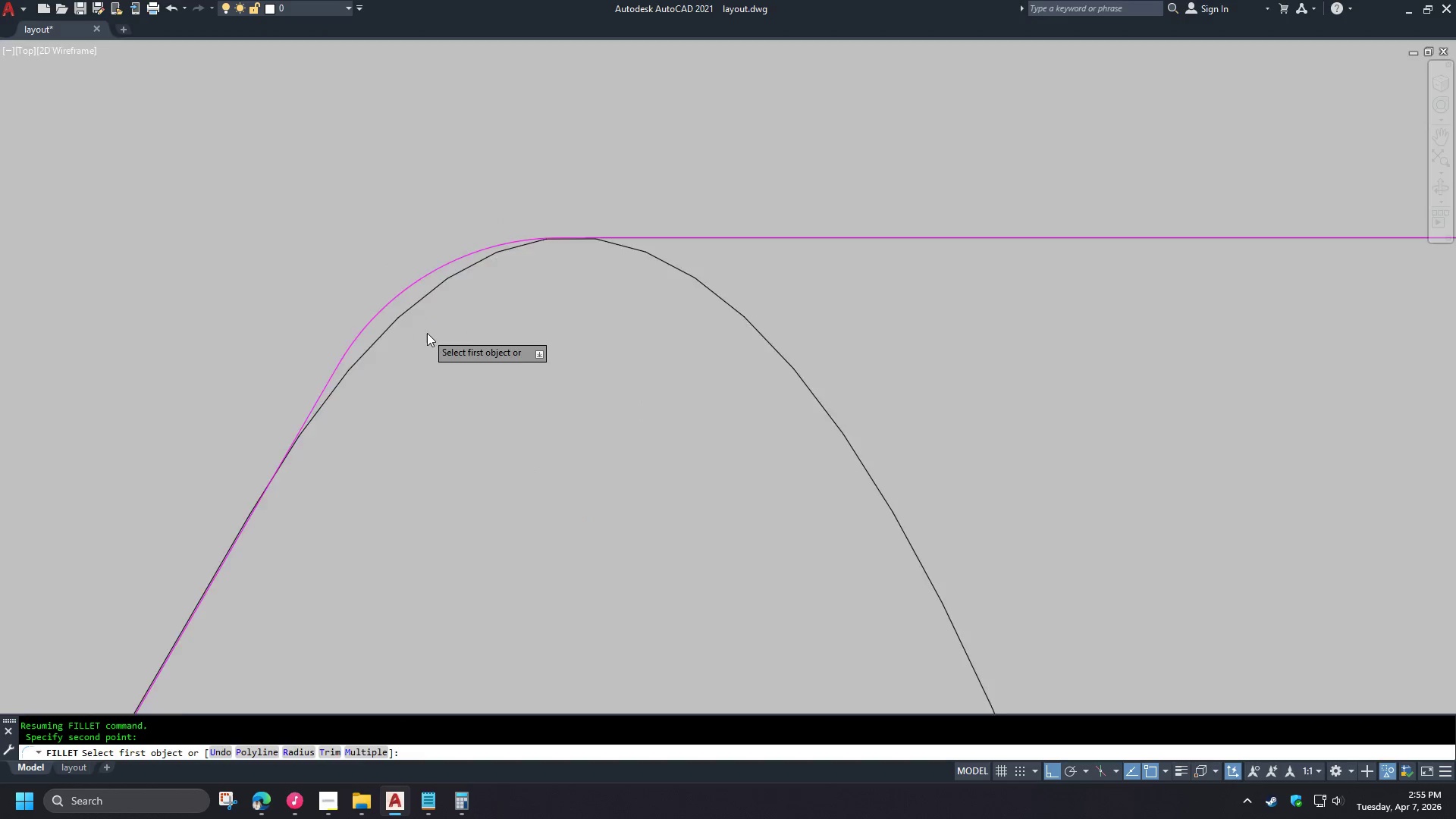 
hold_key(key=ShiftLeft, duration=0.33)
left_click([422, 318])
 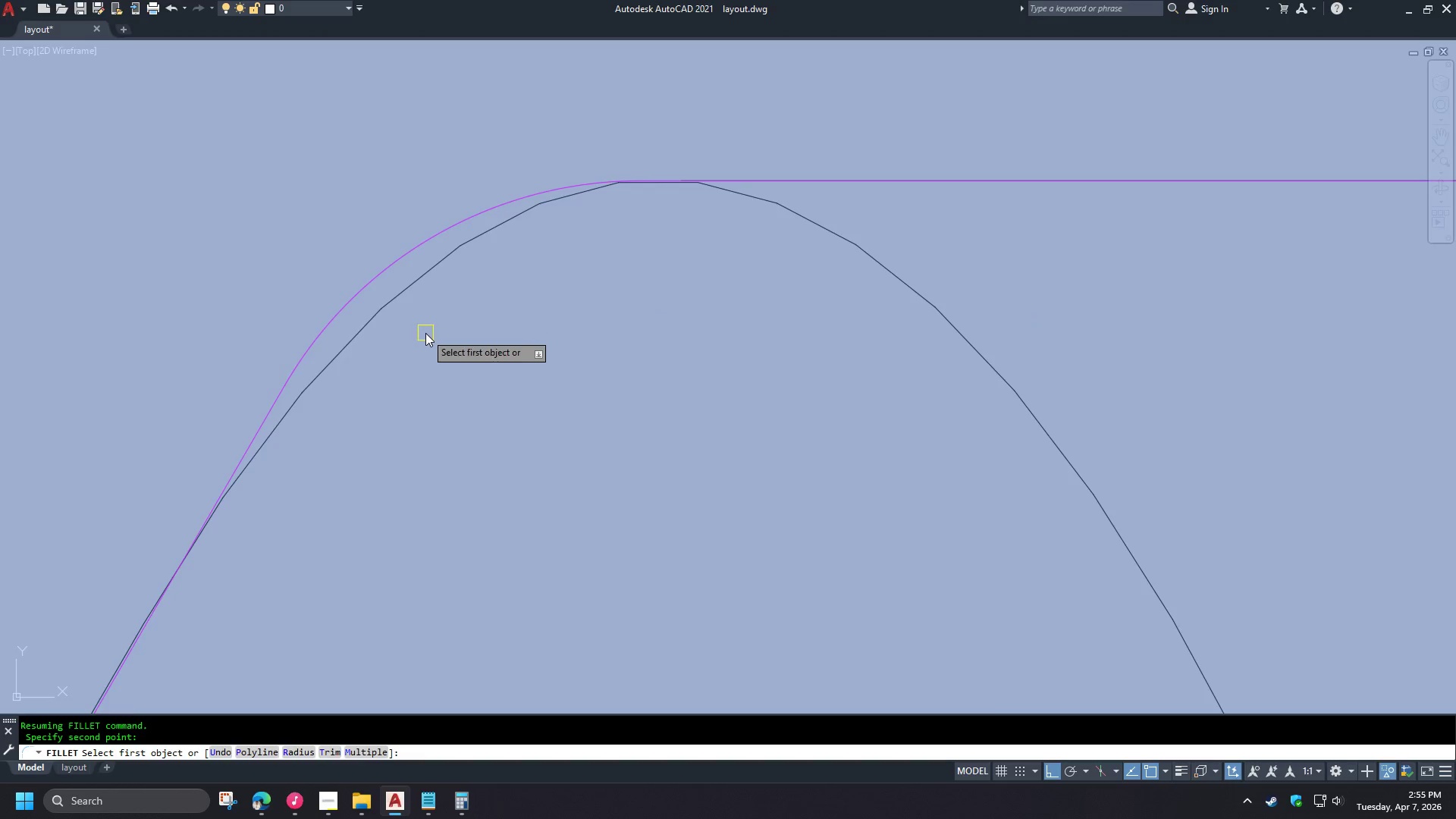 
left_click([327, 445])
 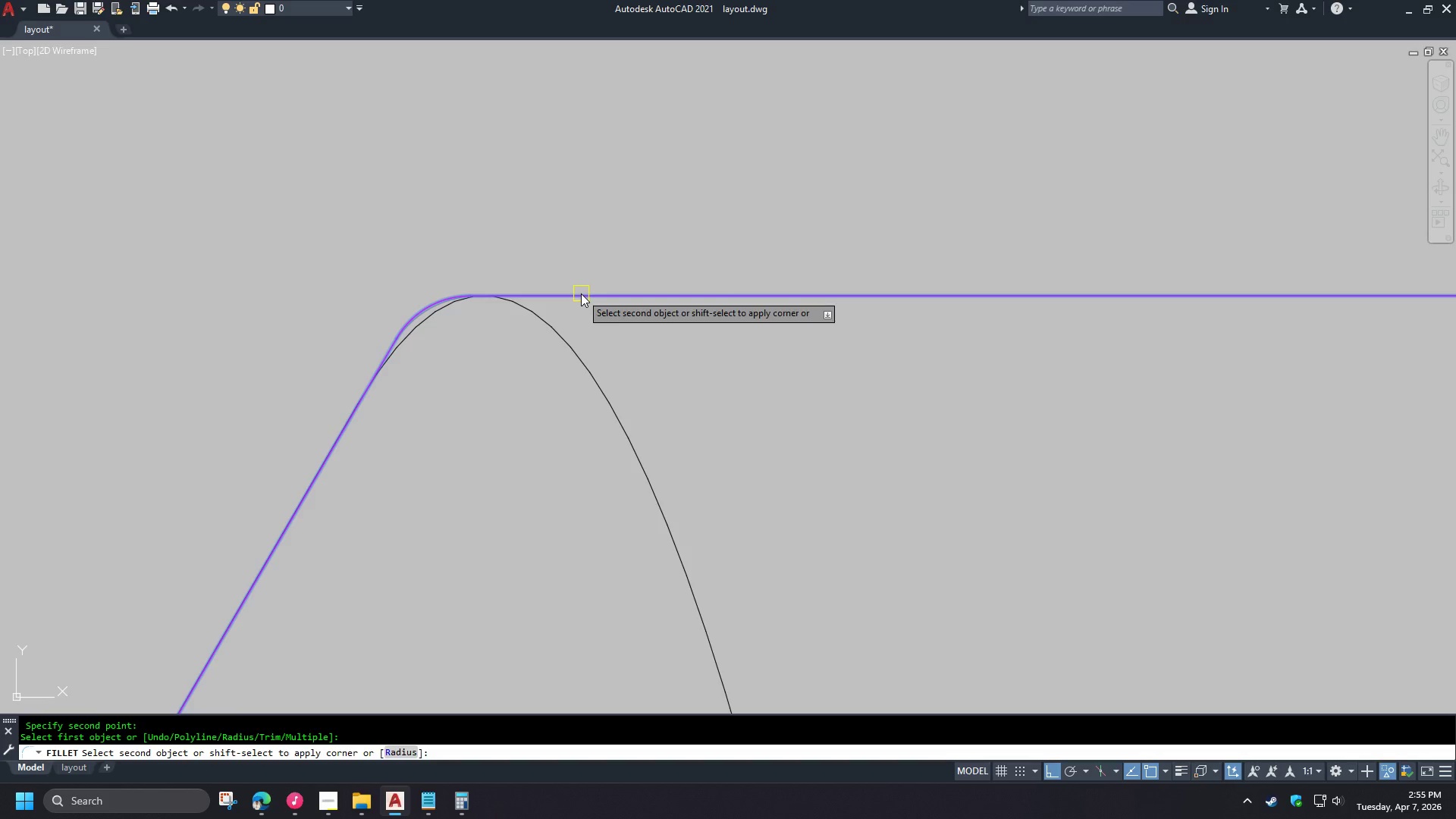 
key(Escape)
 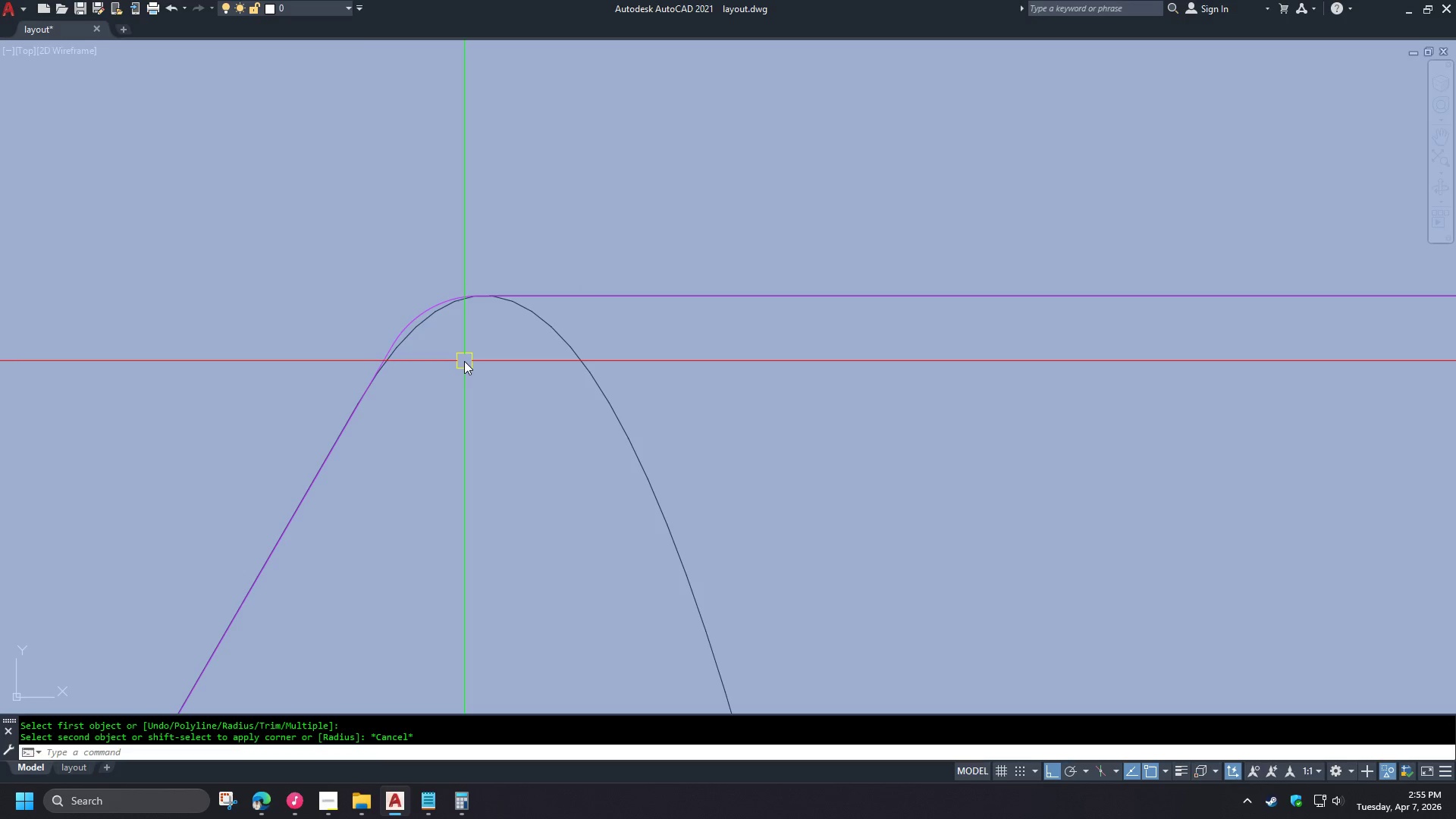 
key(F)
 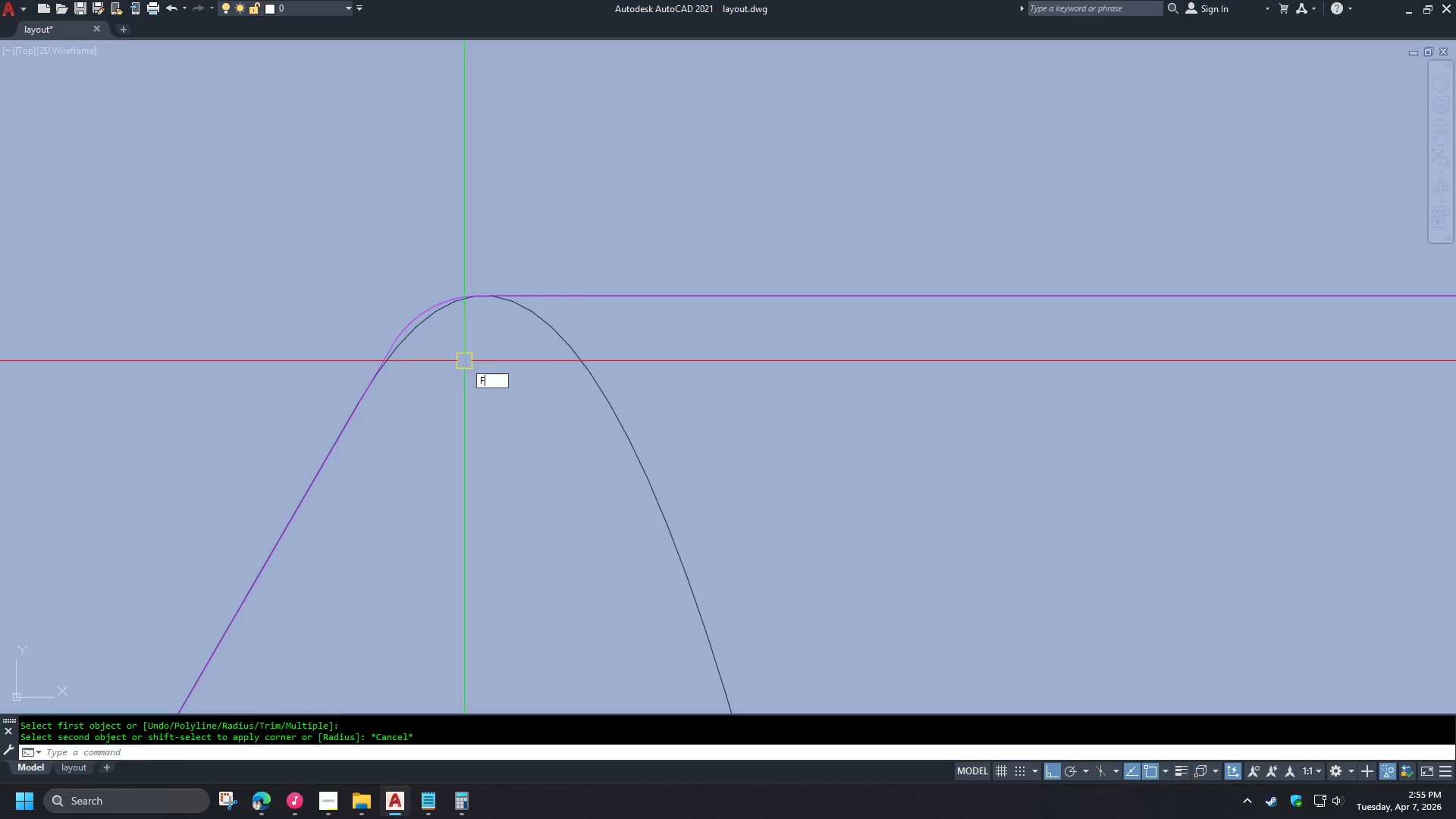 
scroll: coordinate [428, 333], scroll_direction: down, amount: 3.0
 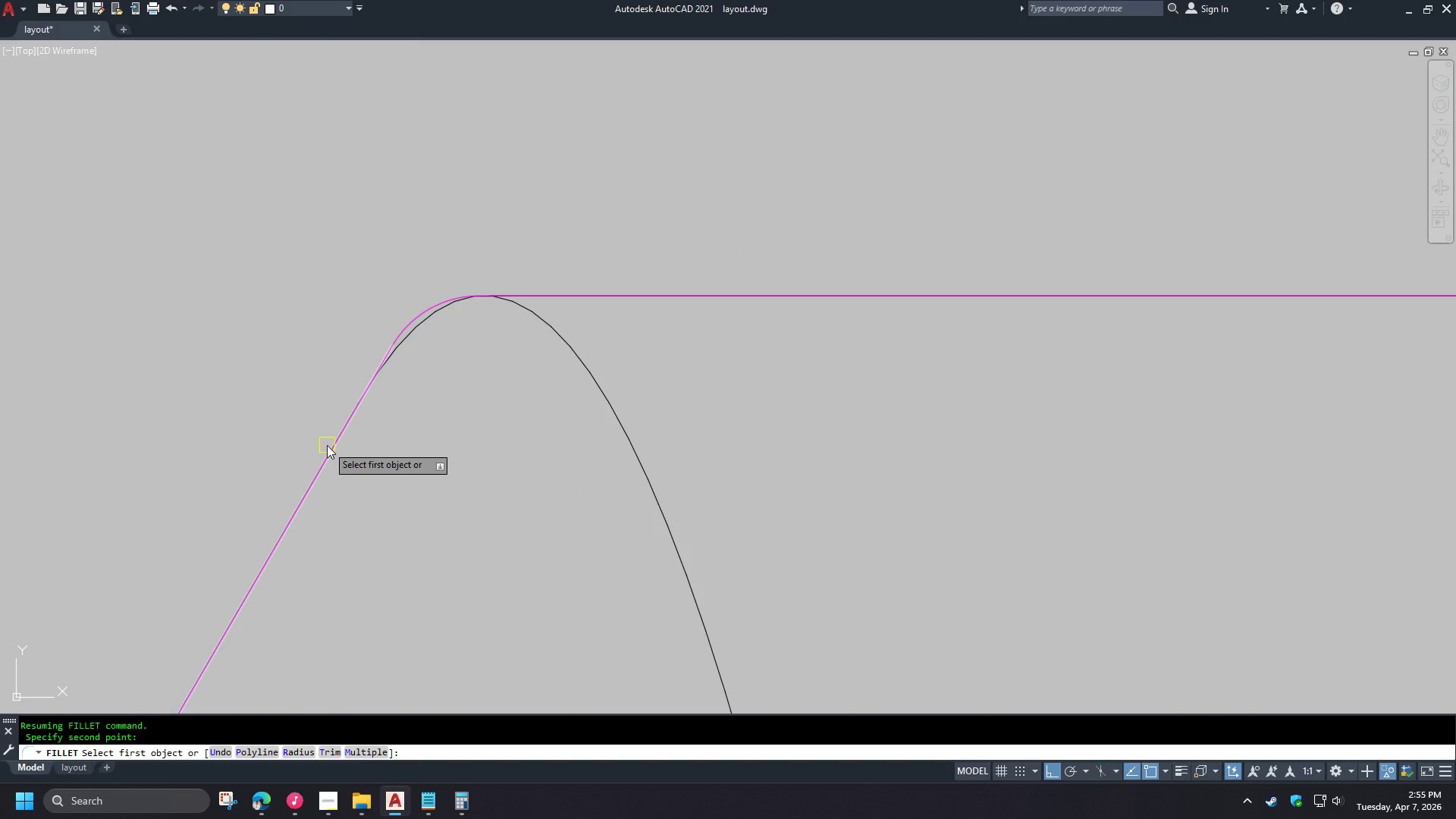 
key(Space)
 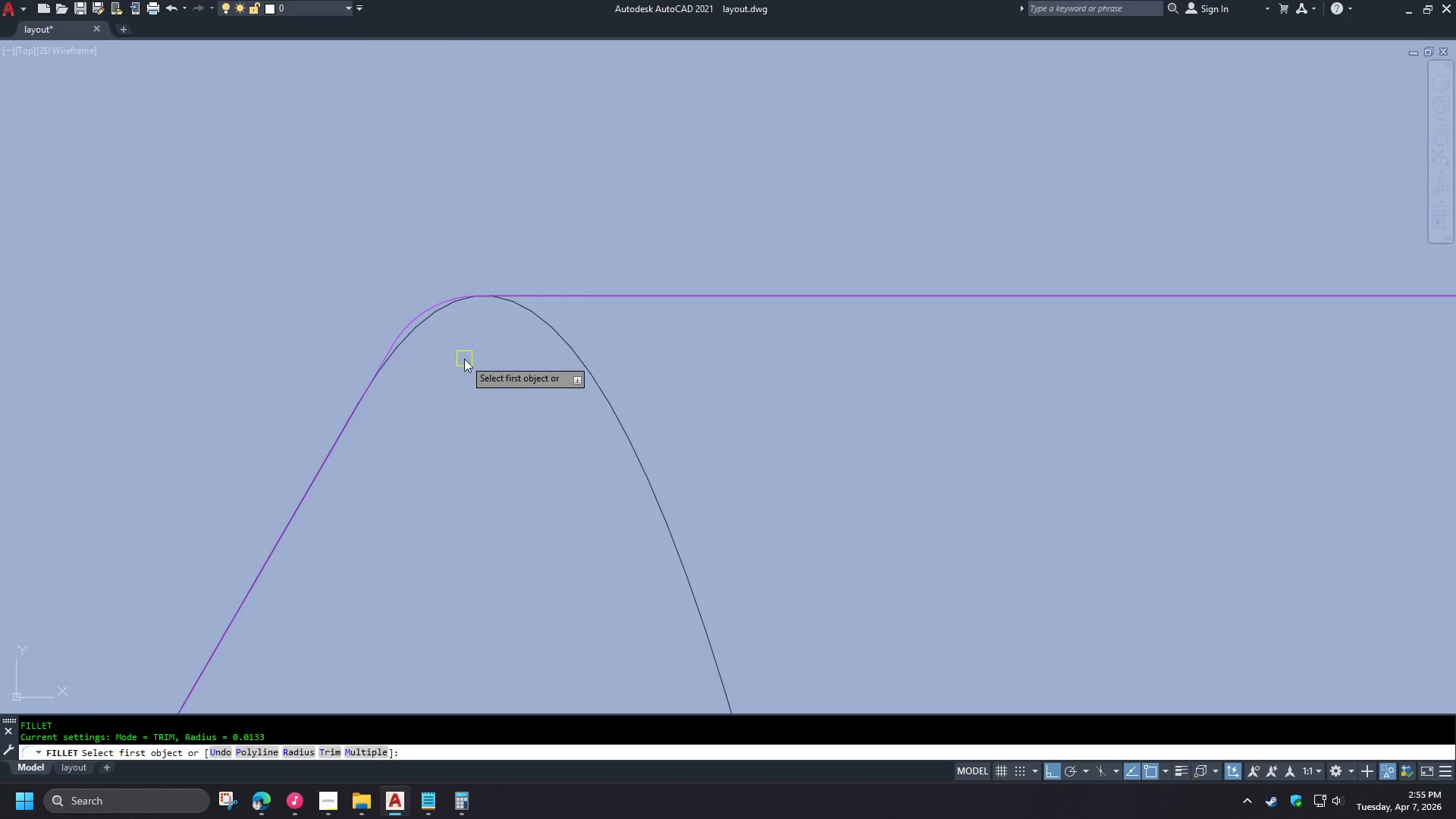 
key(R)
 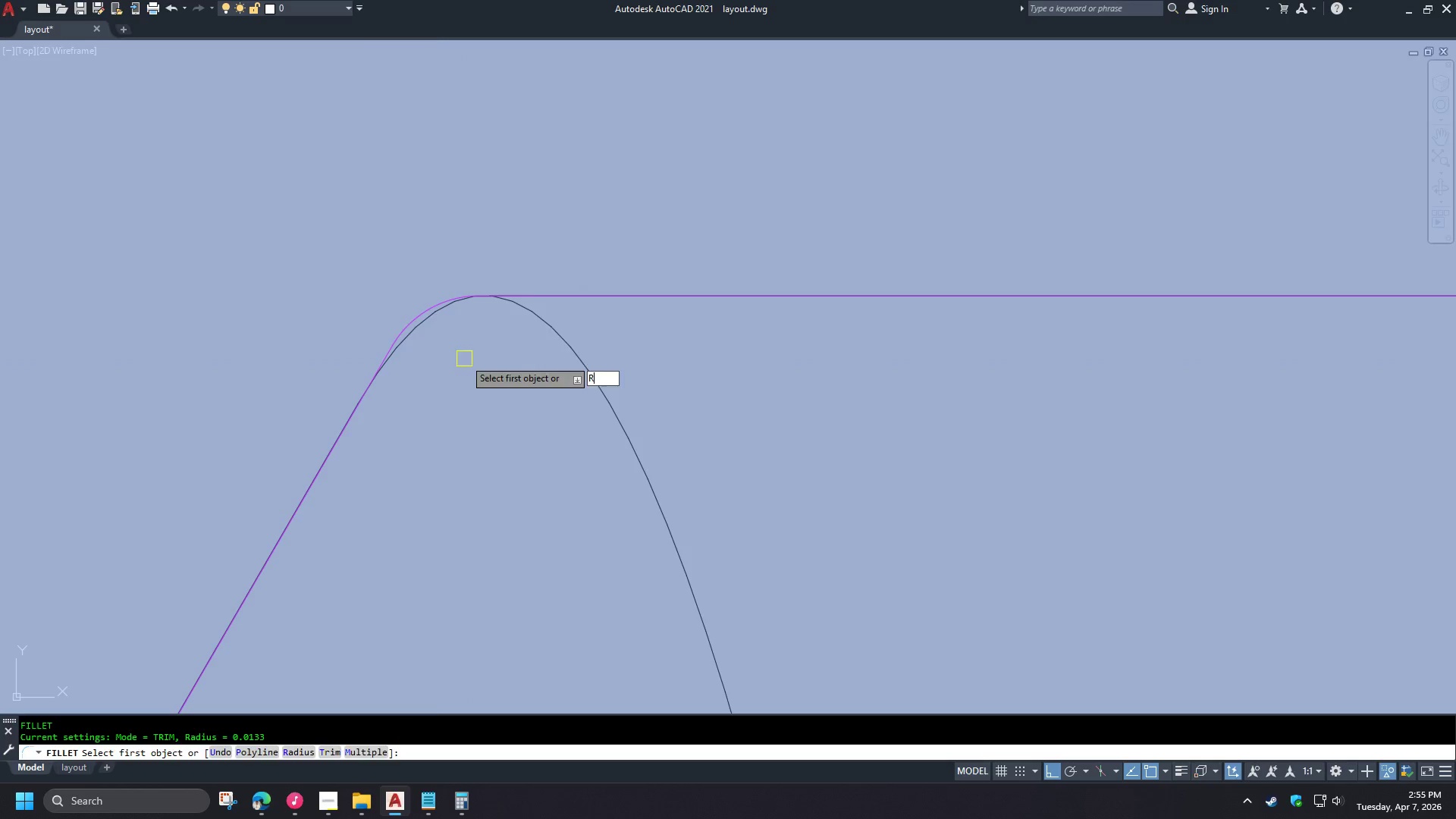 
key(Space)
 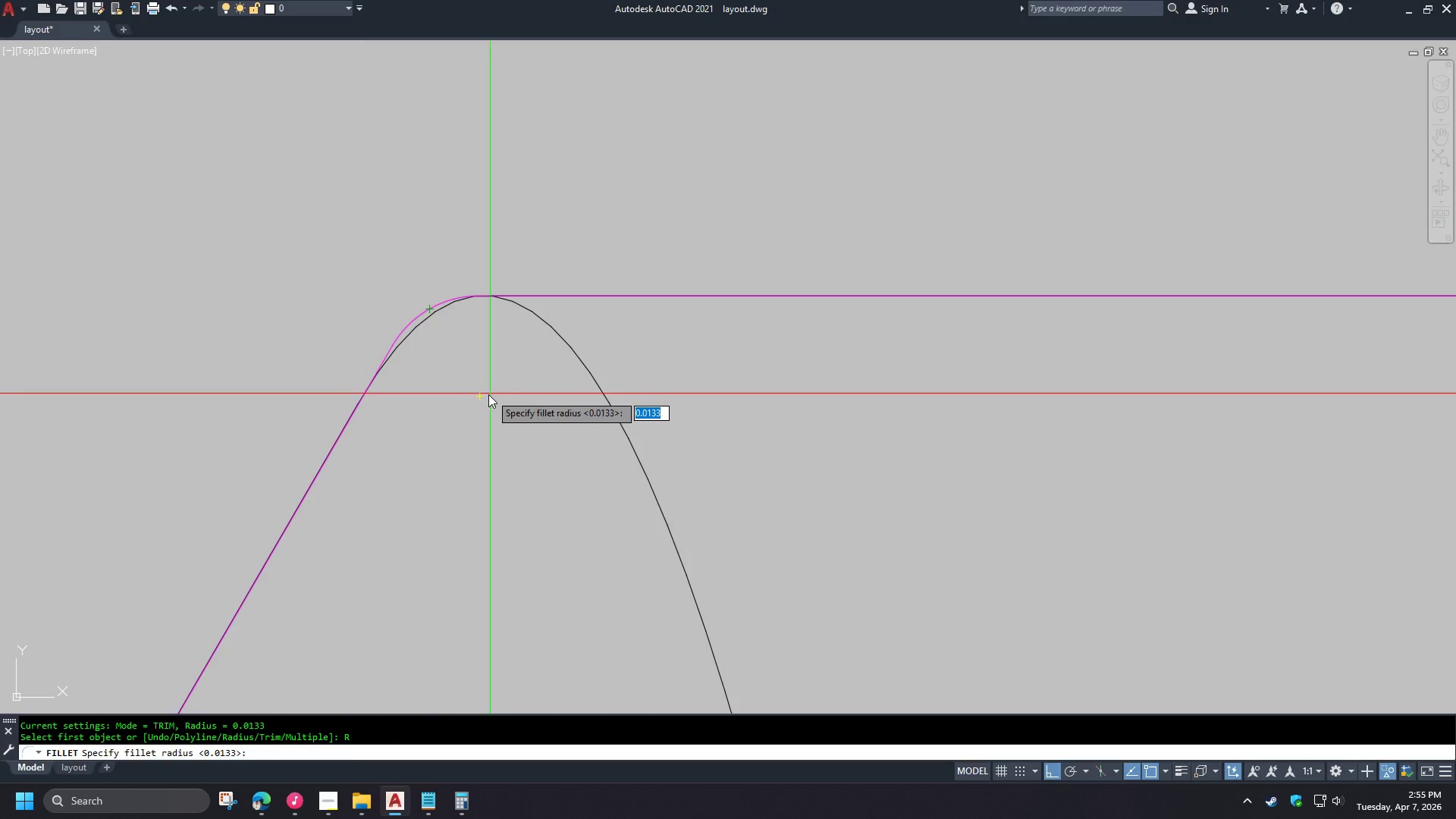 
left_click([485, 399])
 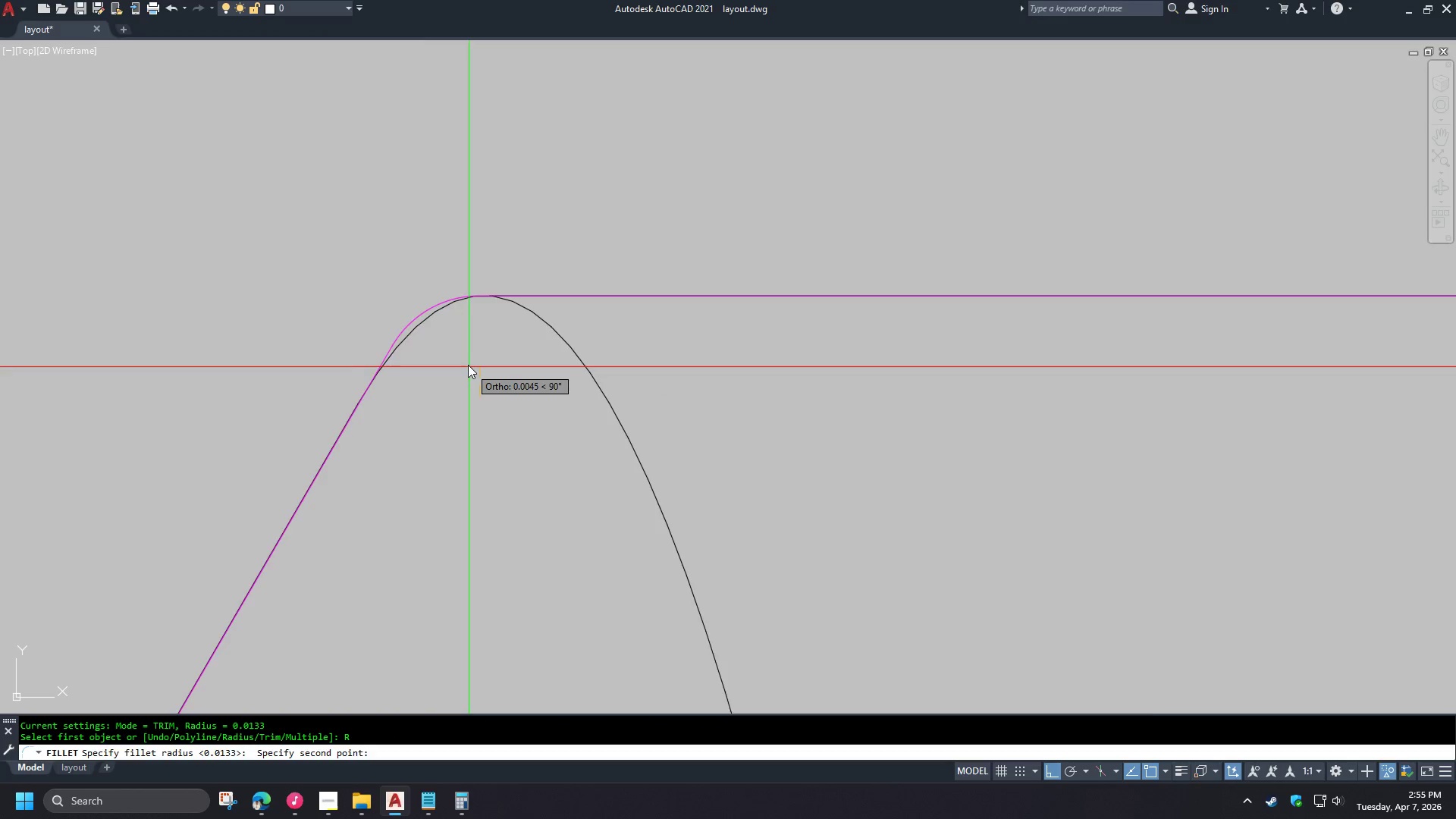 
hold_key(key=ShiftLeft, duration=0.52)
 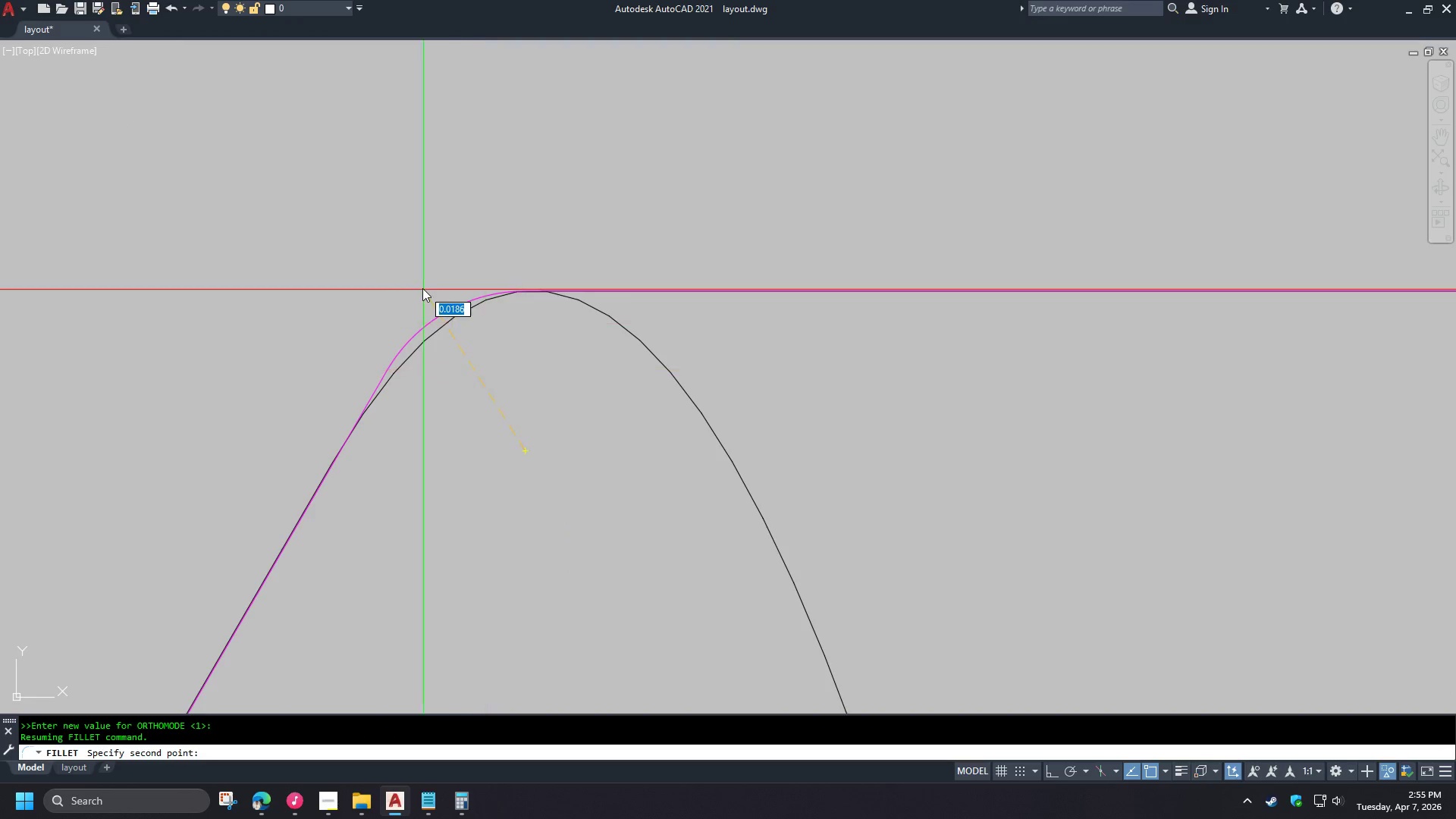 
hold_key(key=ShiftLeft, duration=1.52)
 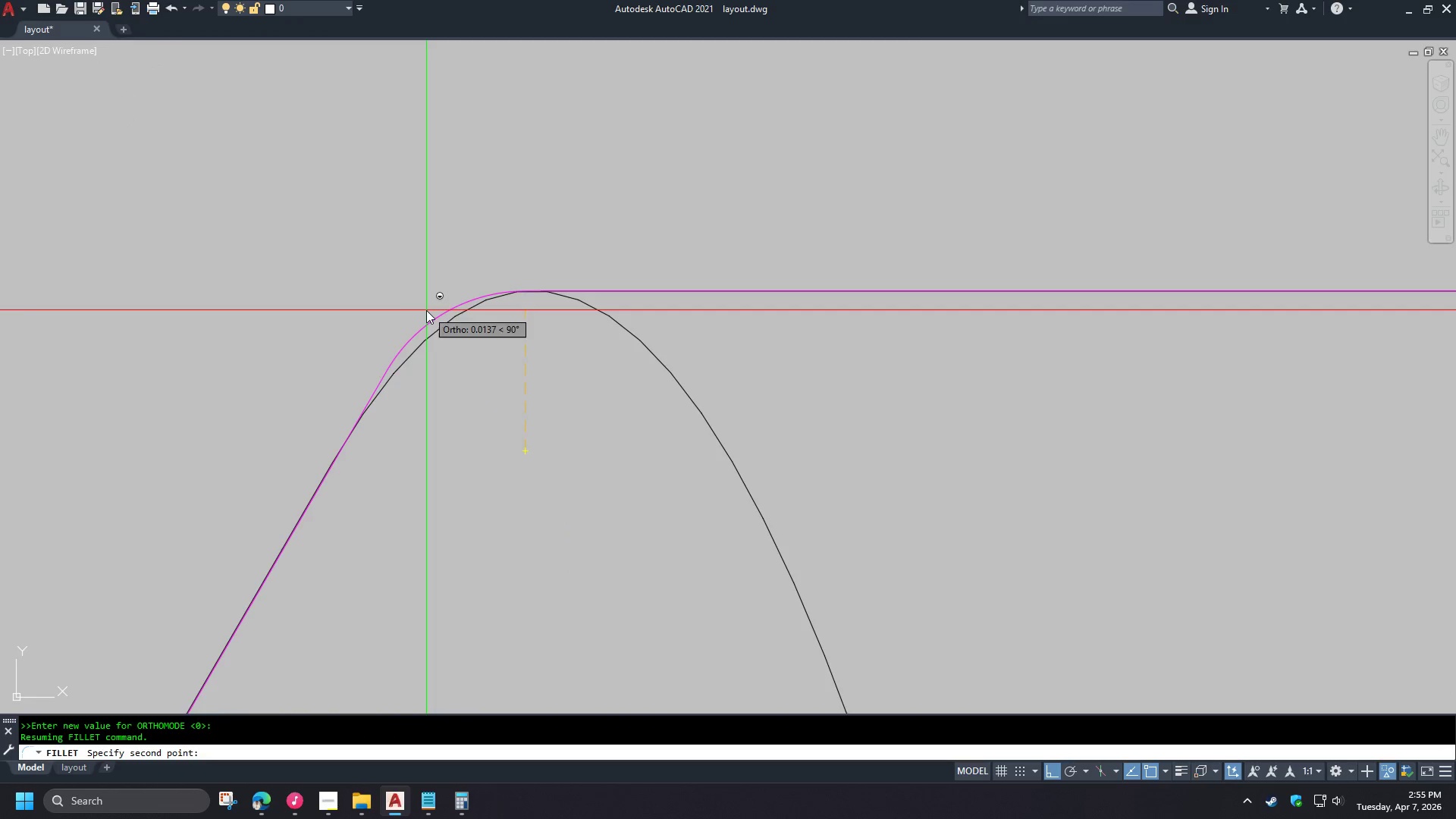 
hold_key(key=ShiftLeft, duration=0.86)
 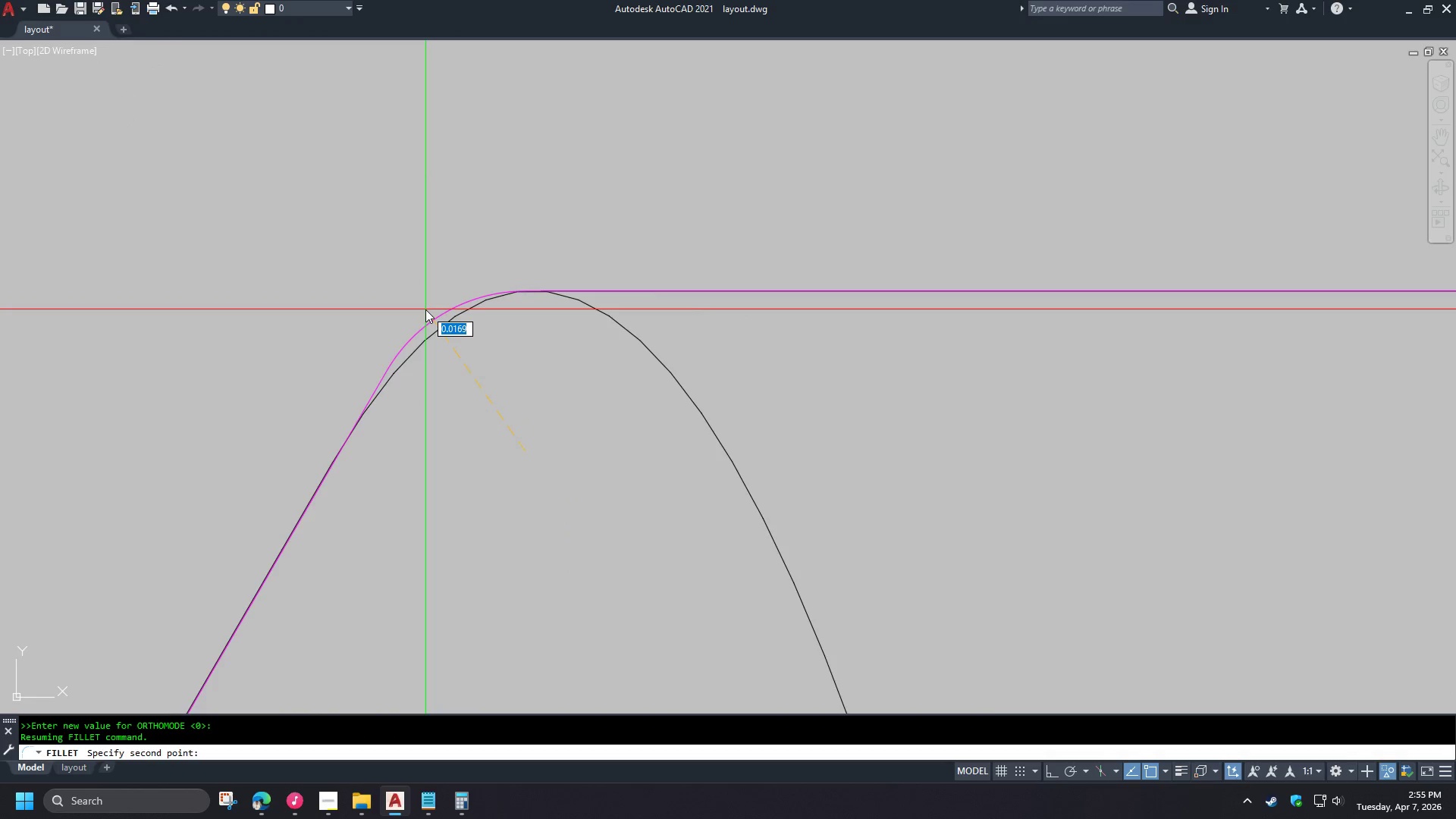 
scroll: coordinate [458, 361], scroll_direction: up, amount: 4.0
 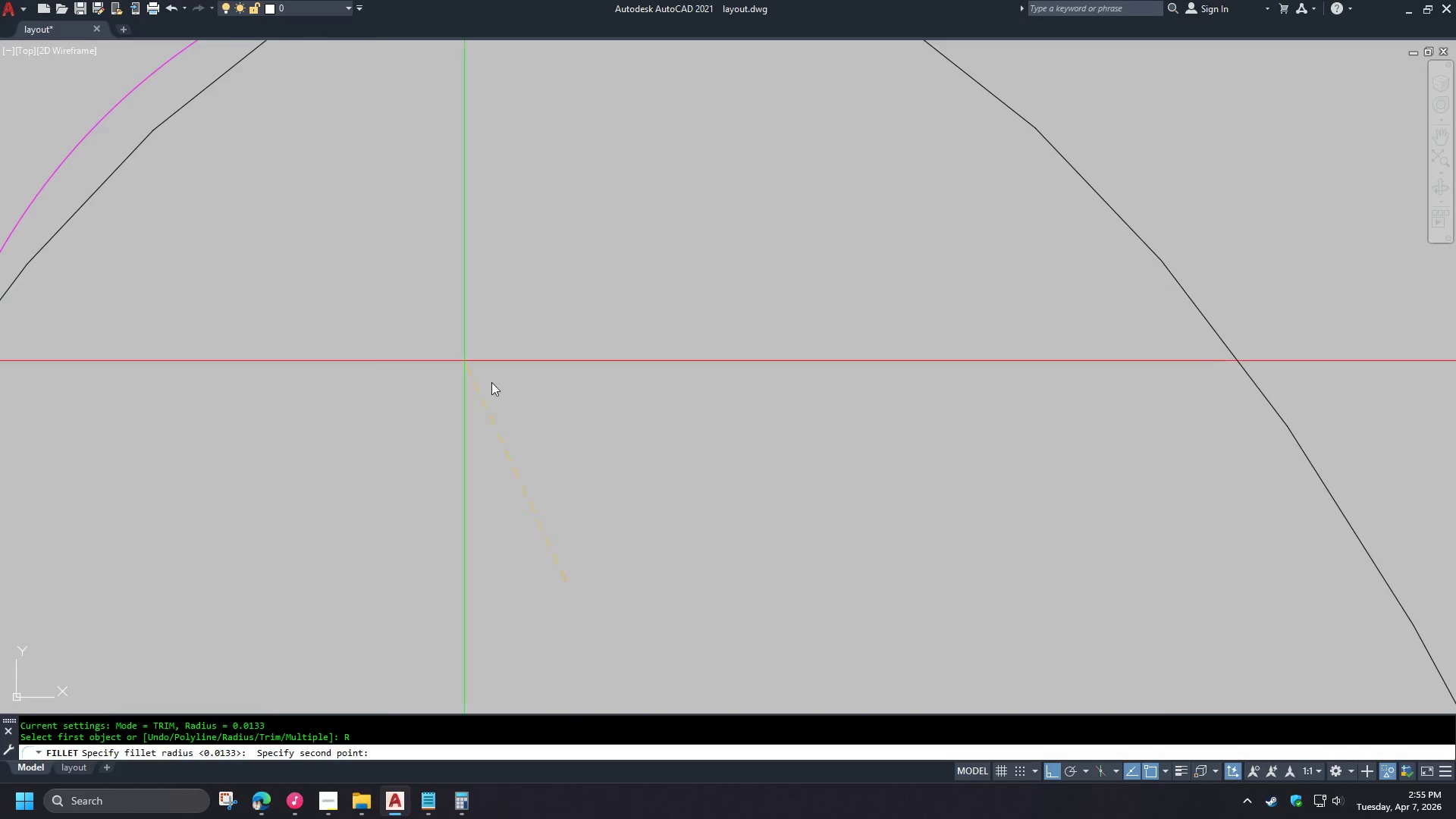 
scroll: coordinate [512, 410], scroll_direction: down, amount: 3.0
 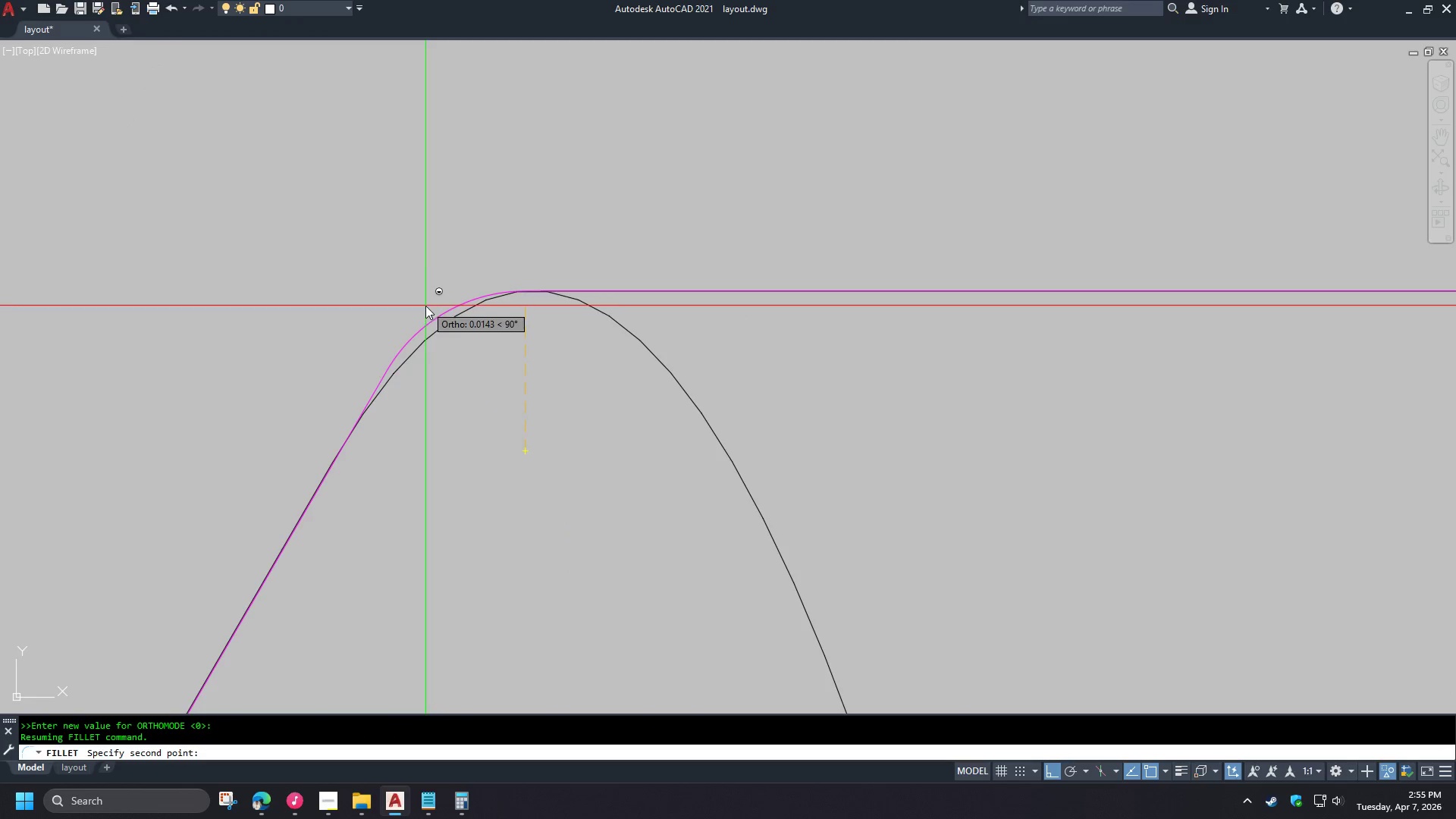 
scroll: coordinate [425, 309], scroll_direction: up, amount: 2.0
 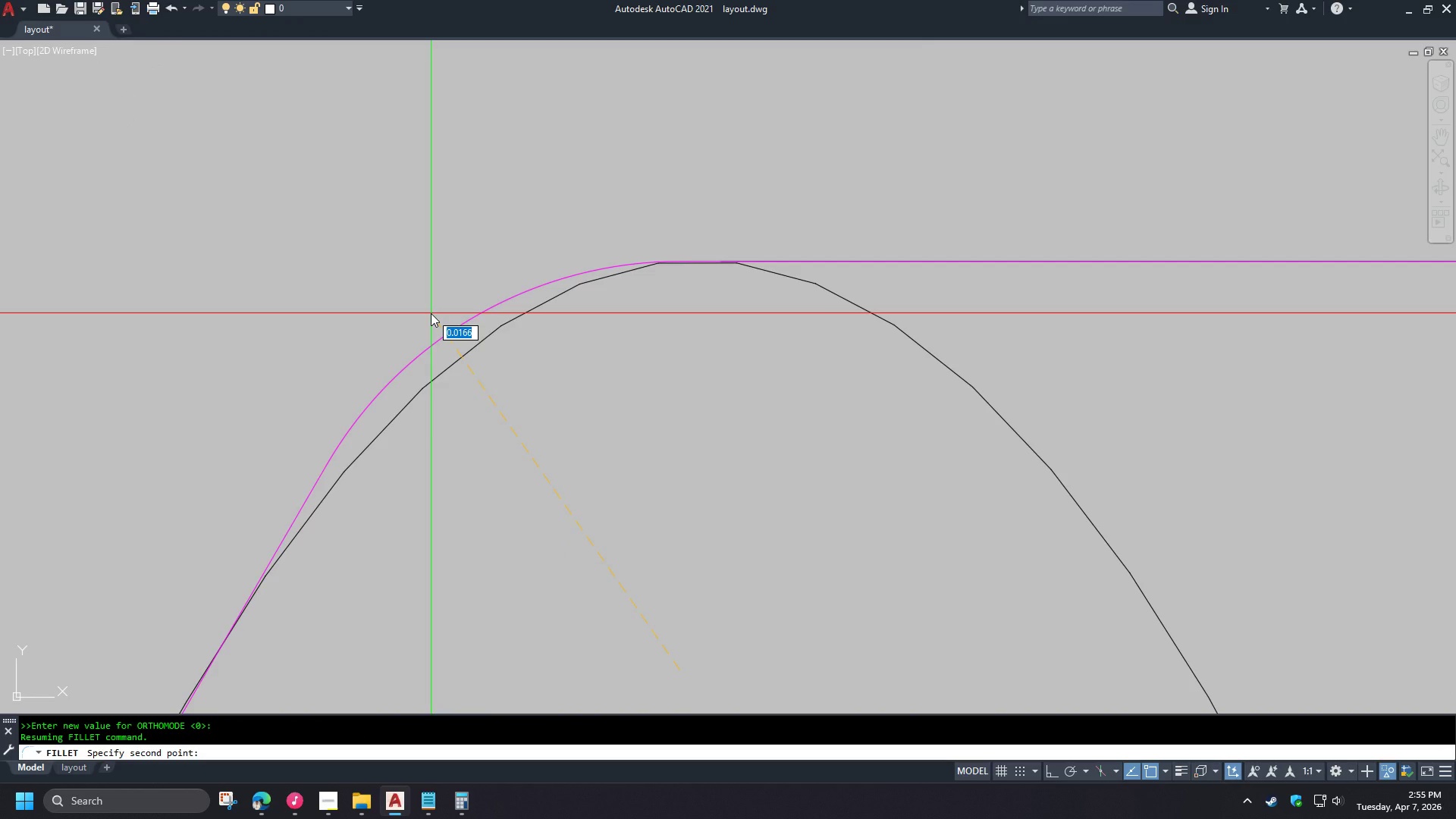 
left_click([429, 313])
 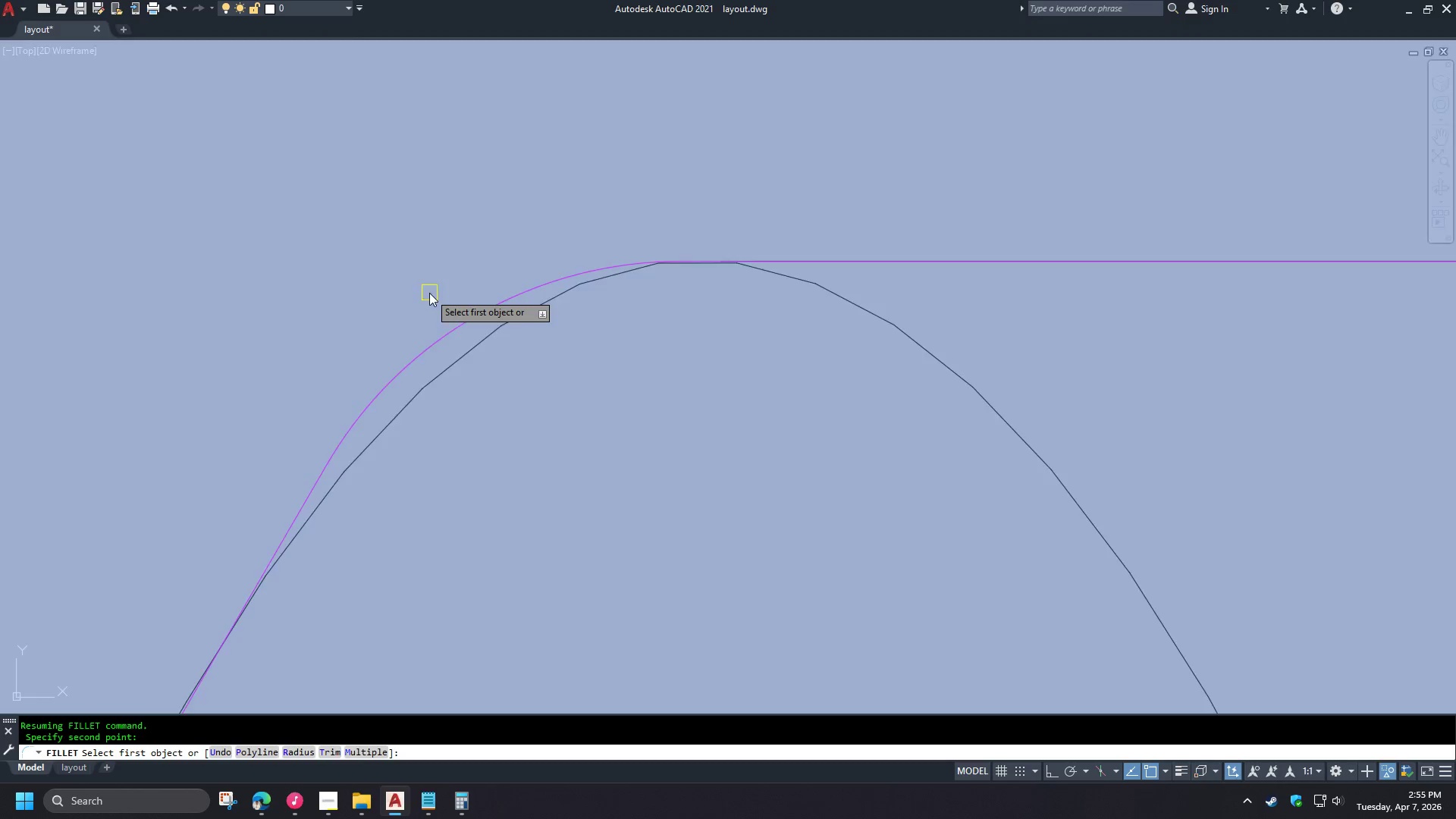 
left_click([372, 399])
 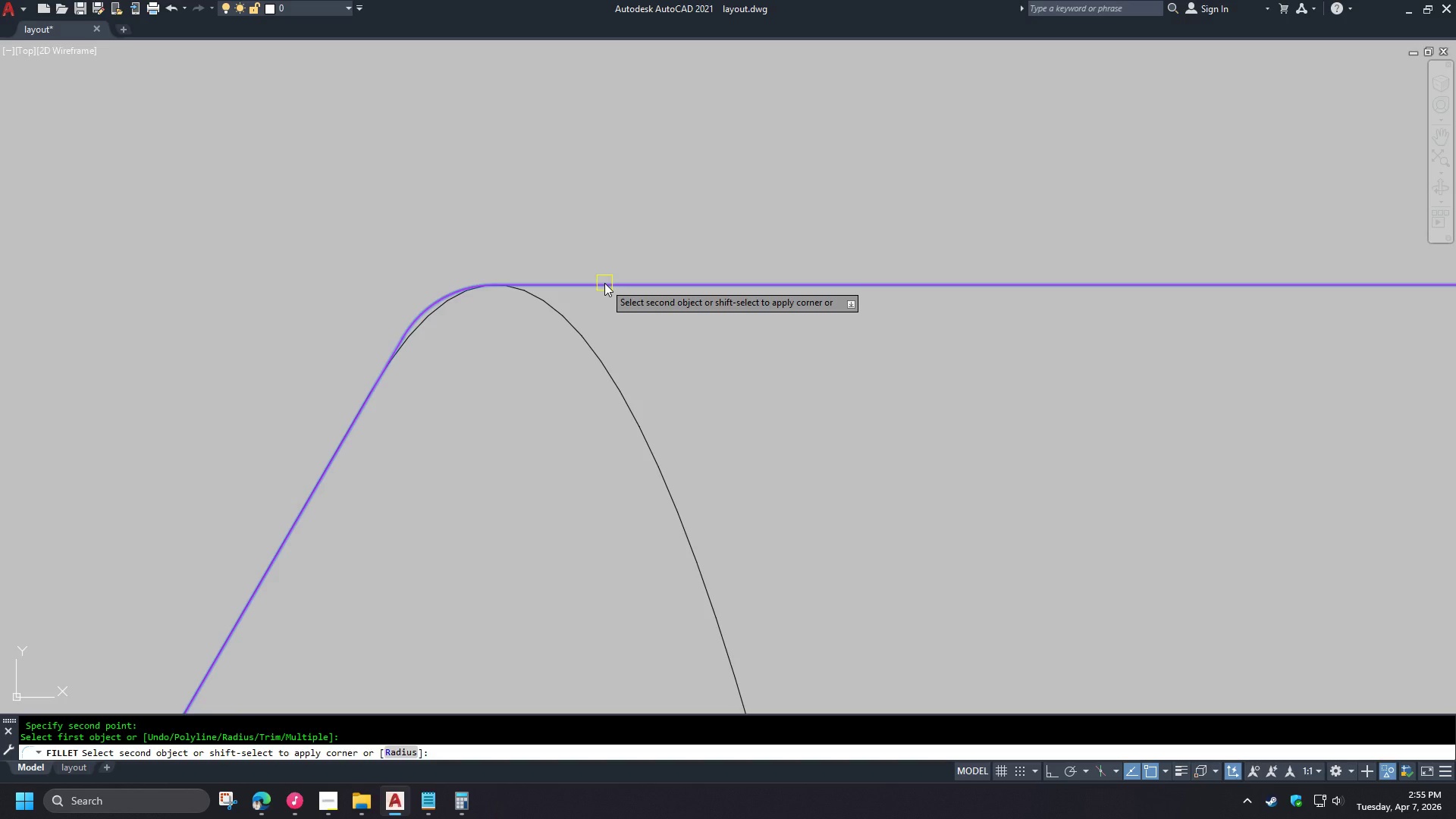 
scroll: coordinate [430, 293], scroll_direction: down, amount: 3.0
 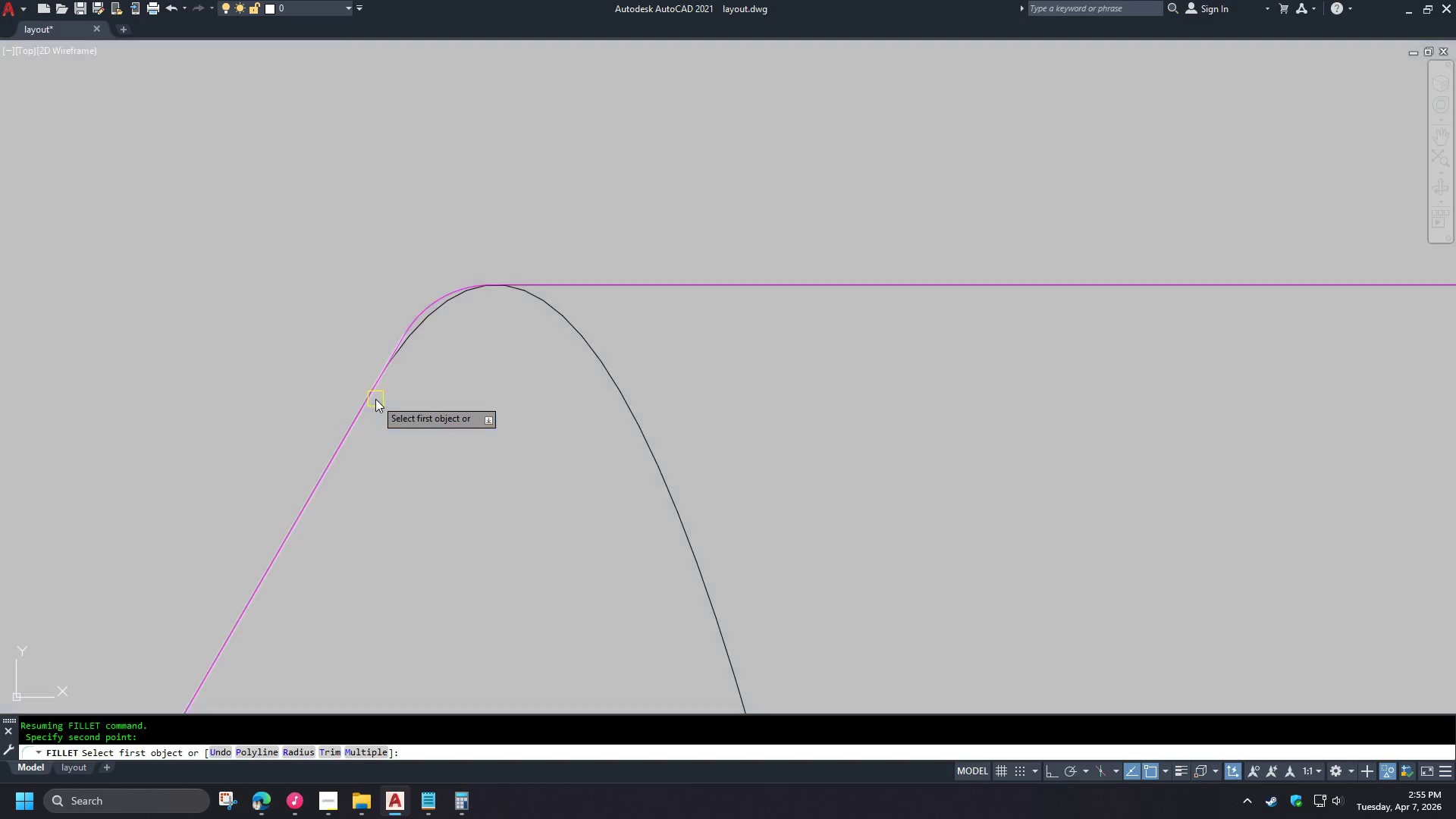 
left_click([604, 283])
 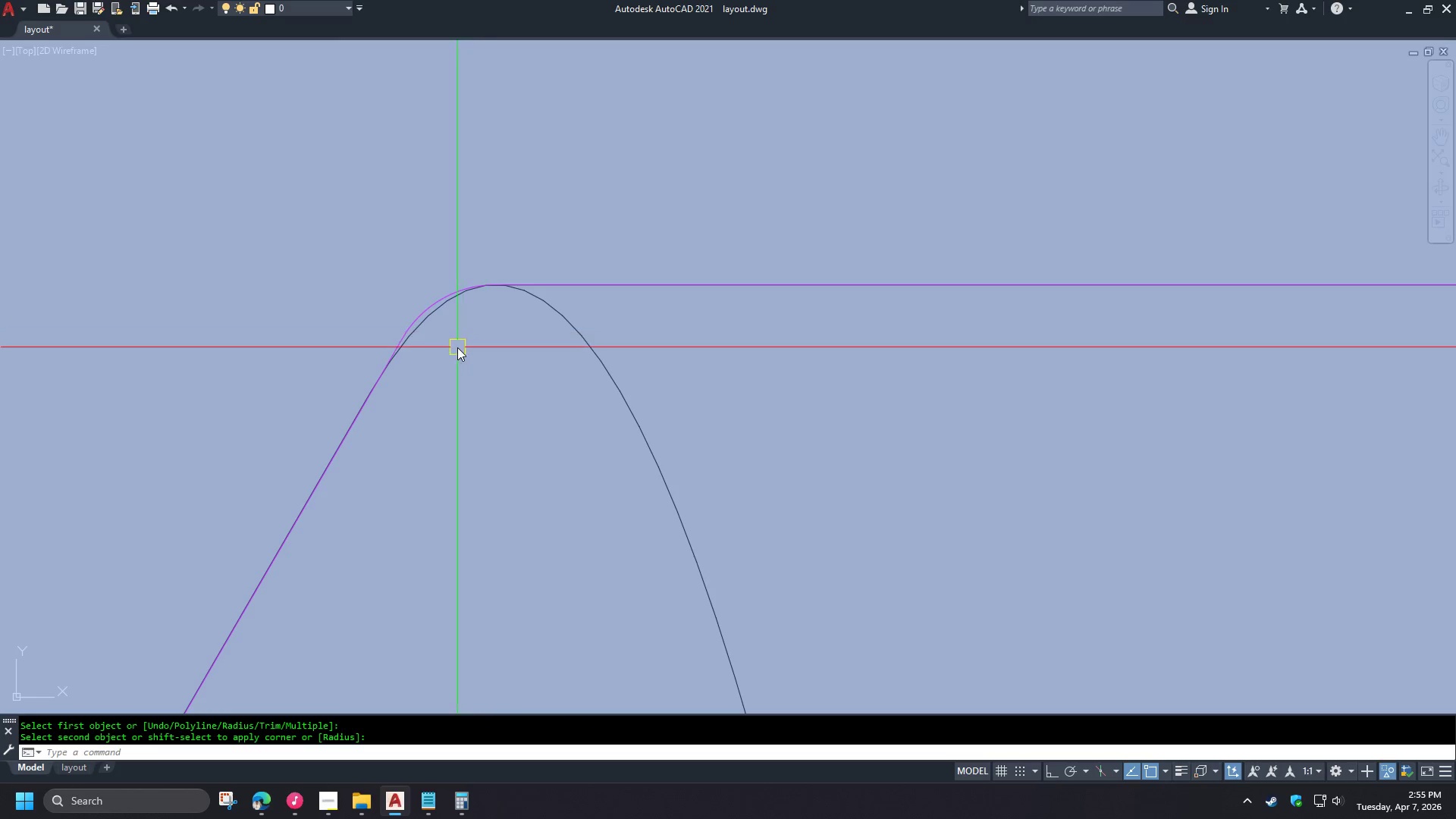 
type(RE F)
 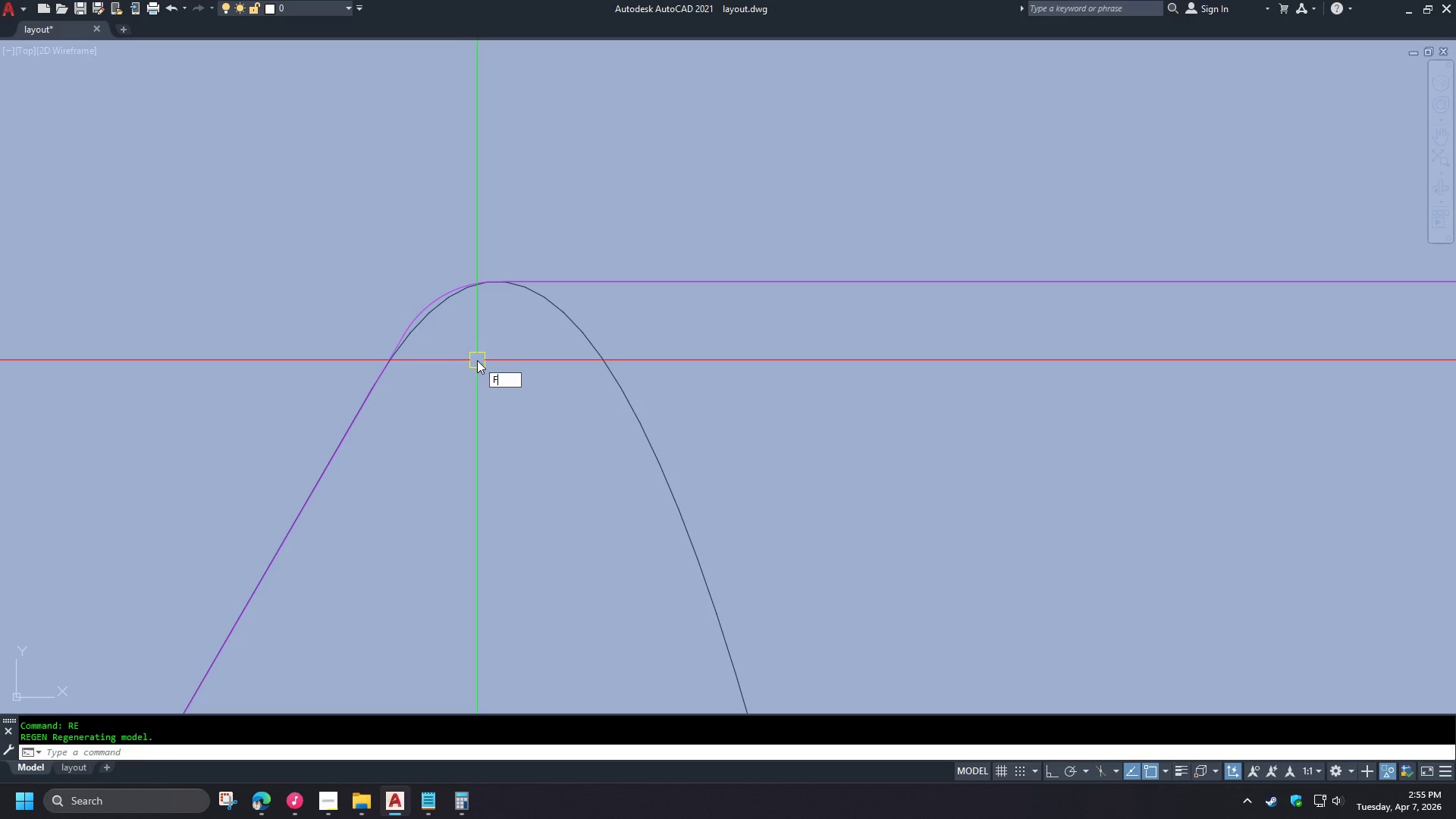 
key(Space)
 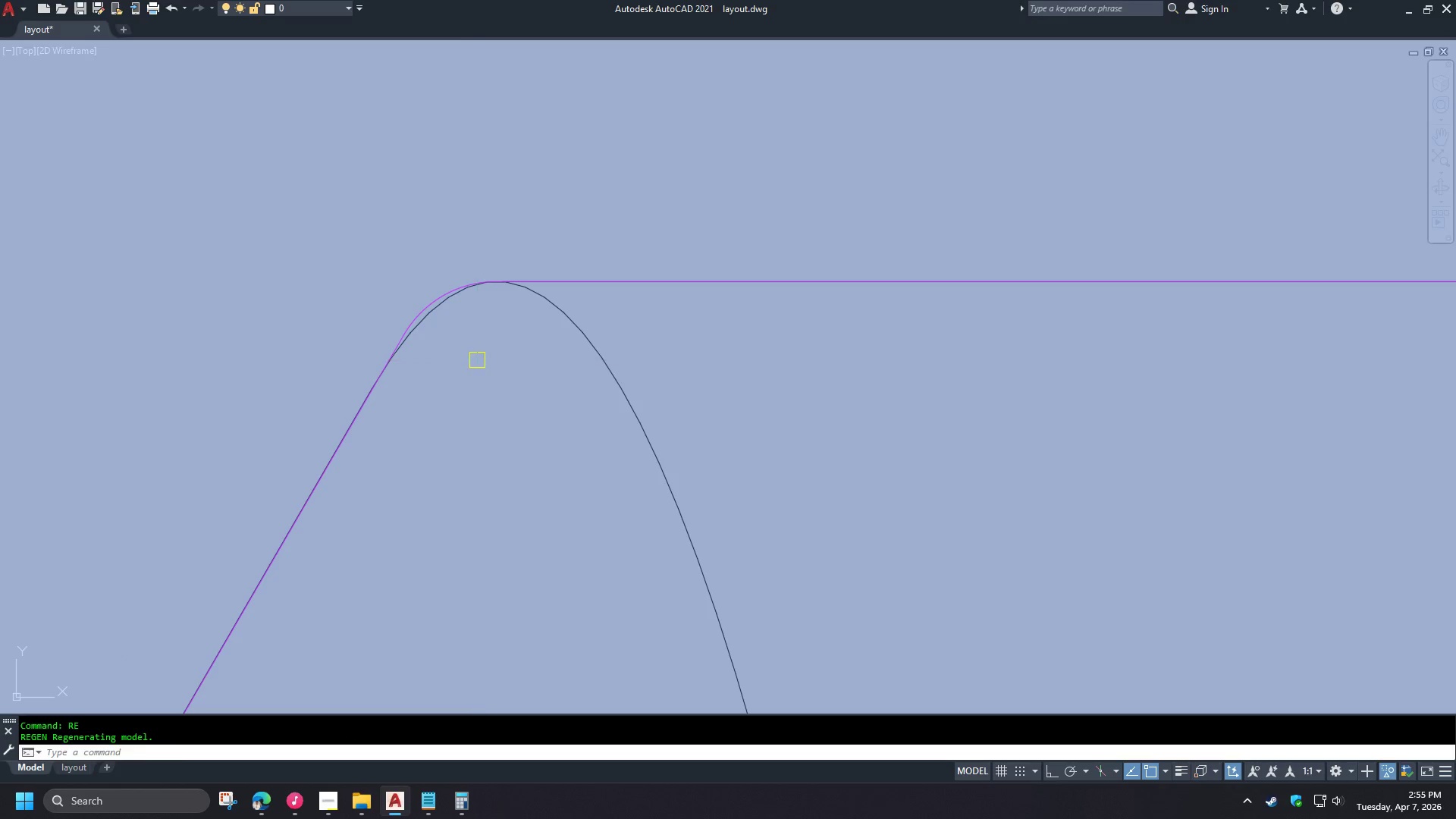 
key(R)
 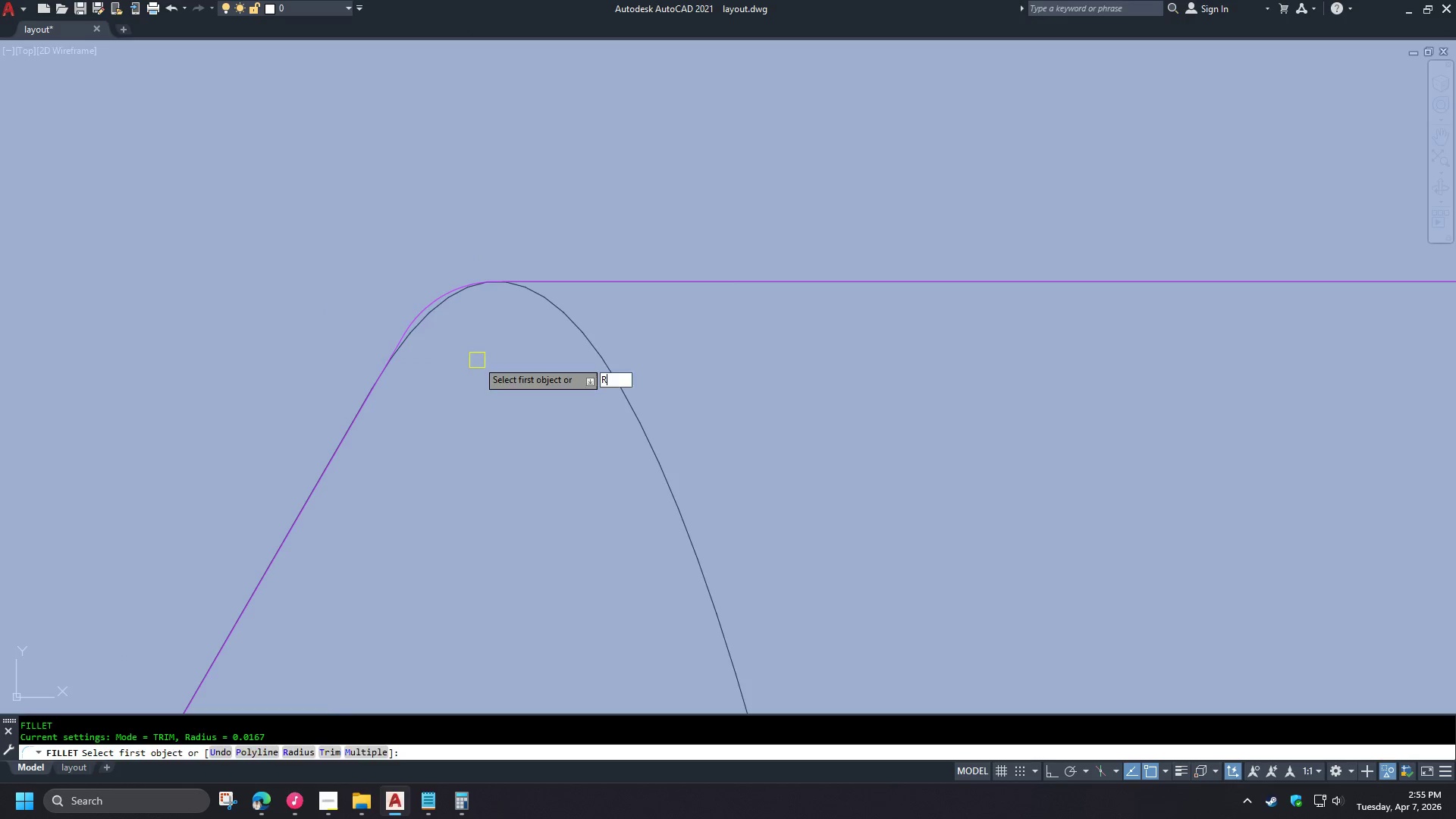 
key(Space)
 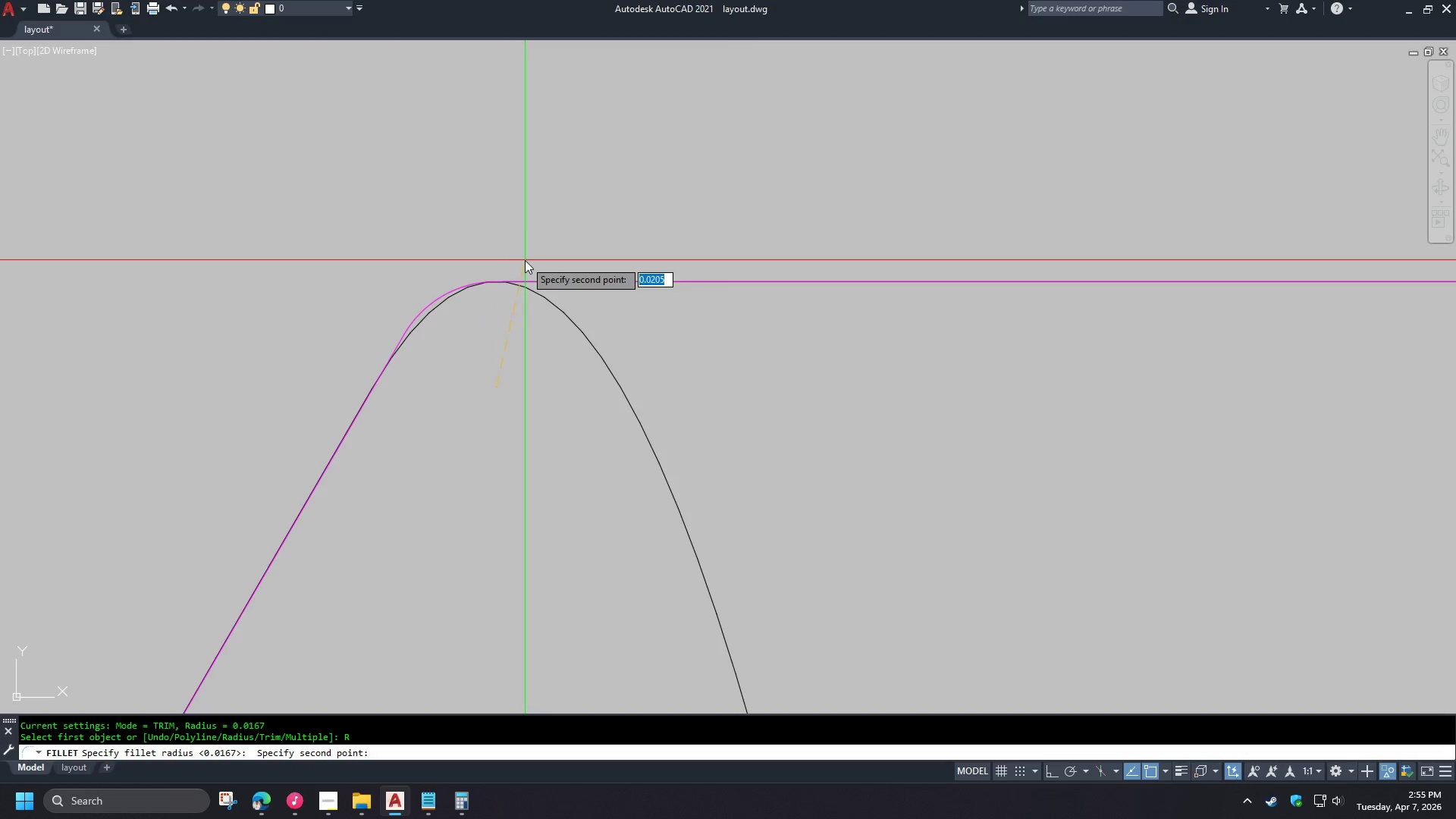 
scroll: coordinate [457, 347], scroll_direction: up, amount: 2.0
 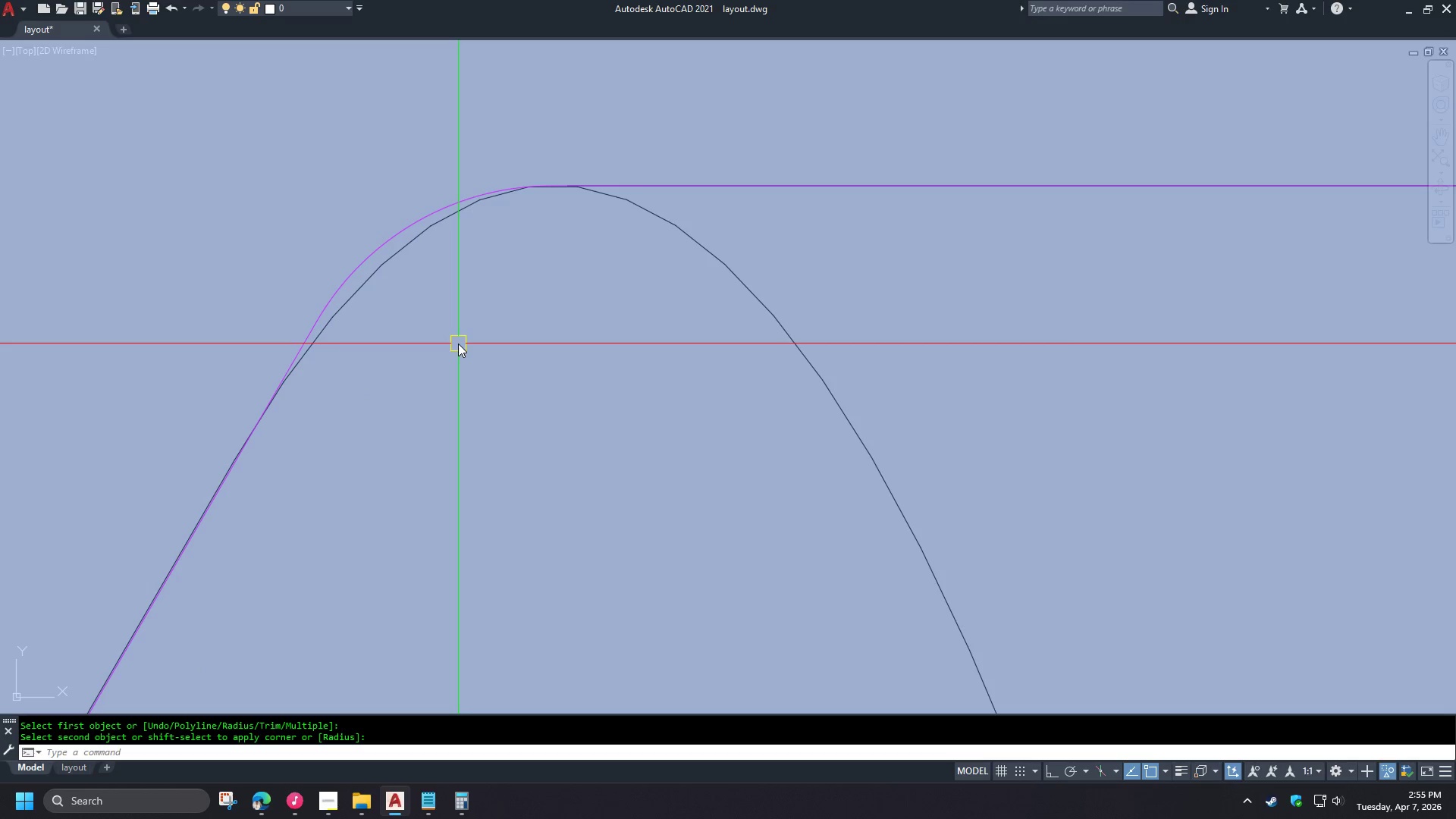 
scroll: coordinate [461, 344], scroll_direction: down, amount: 2.0
 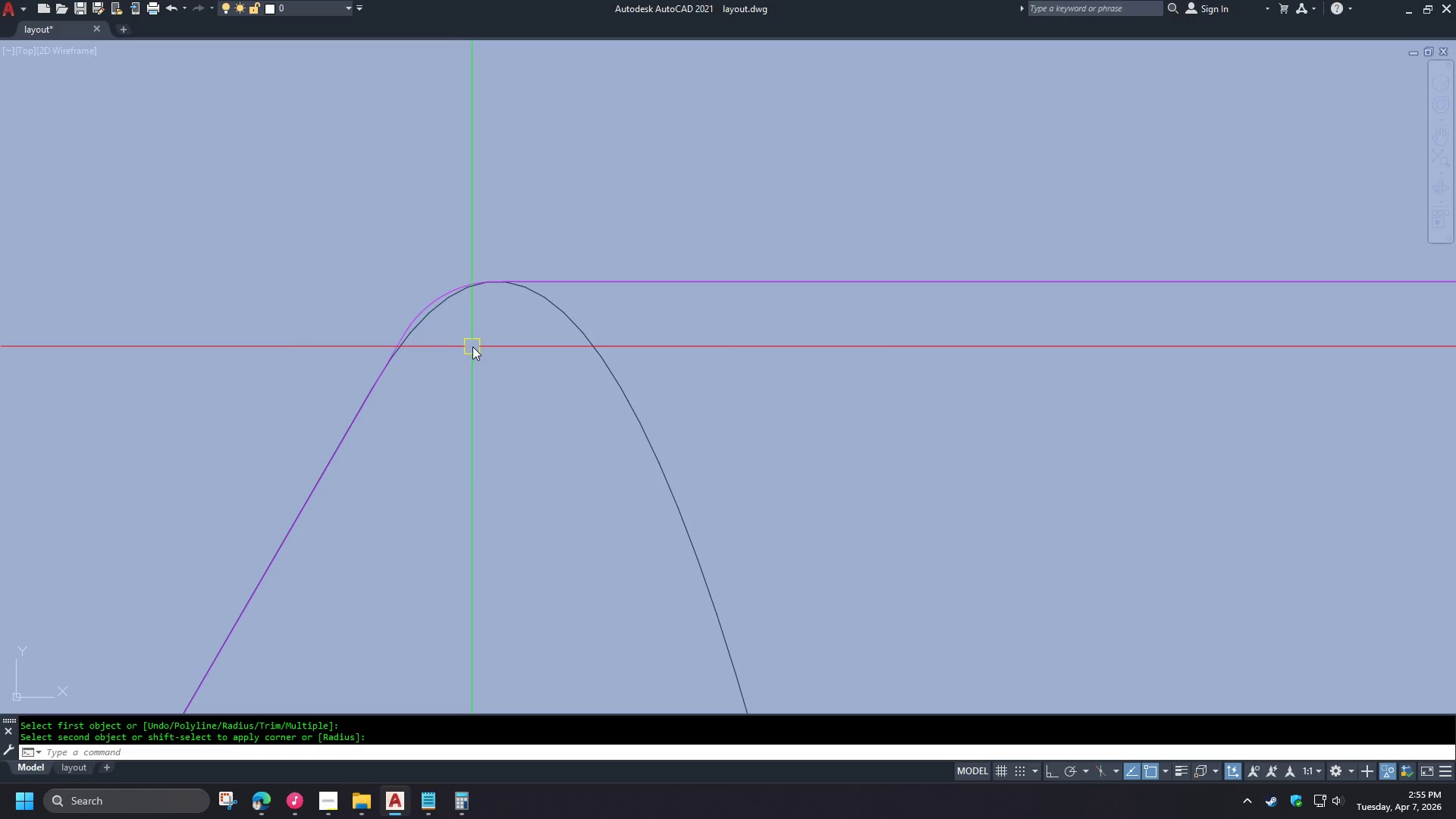 
key(F8)
 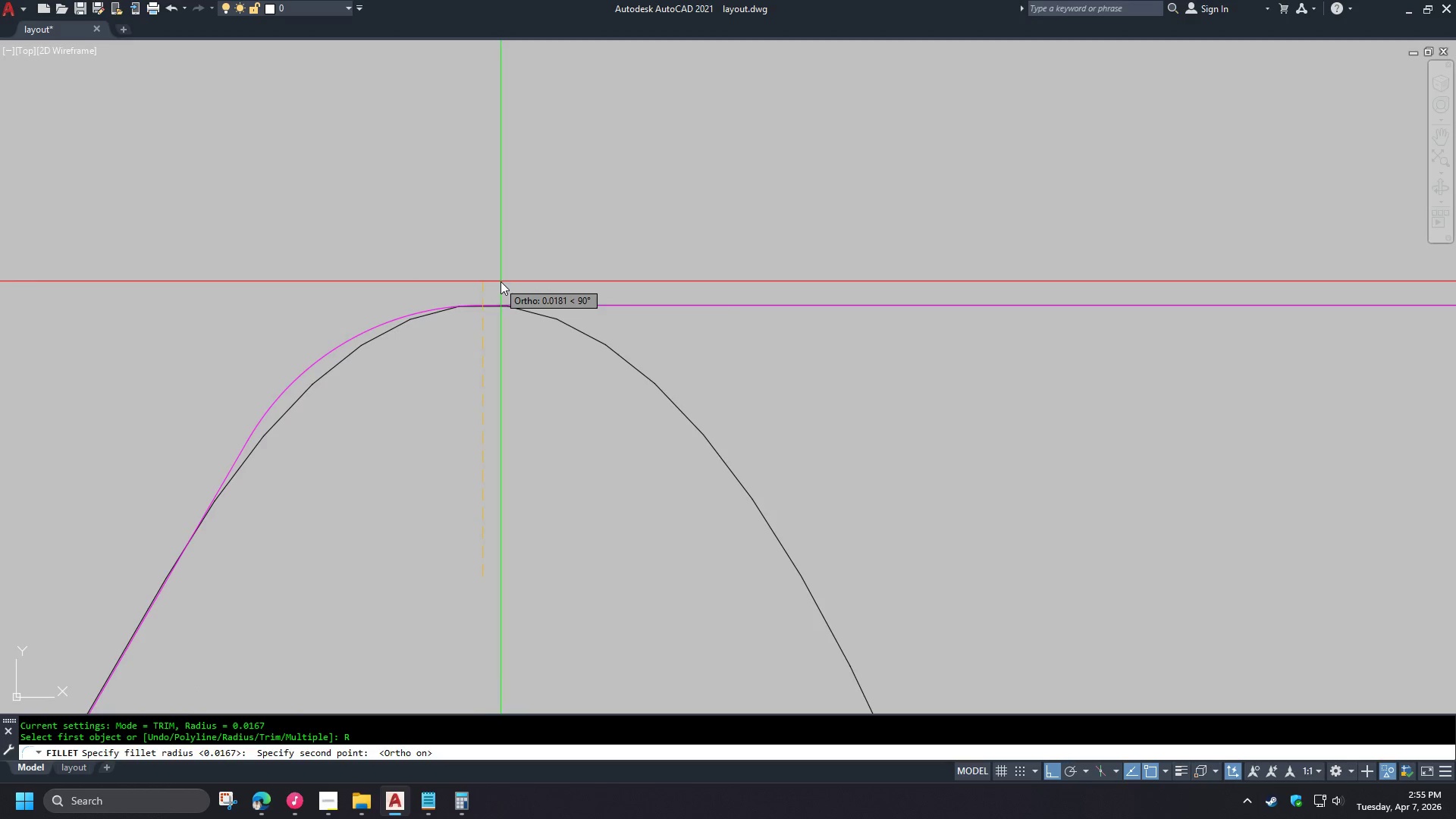 
scroll: coordinate [504, 268], scroll_direction: up, amount: 2.0
 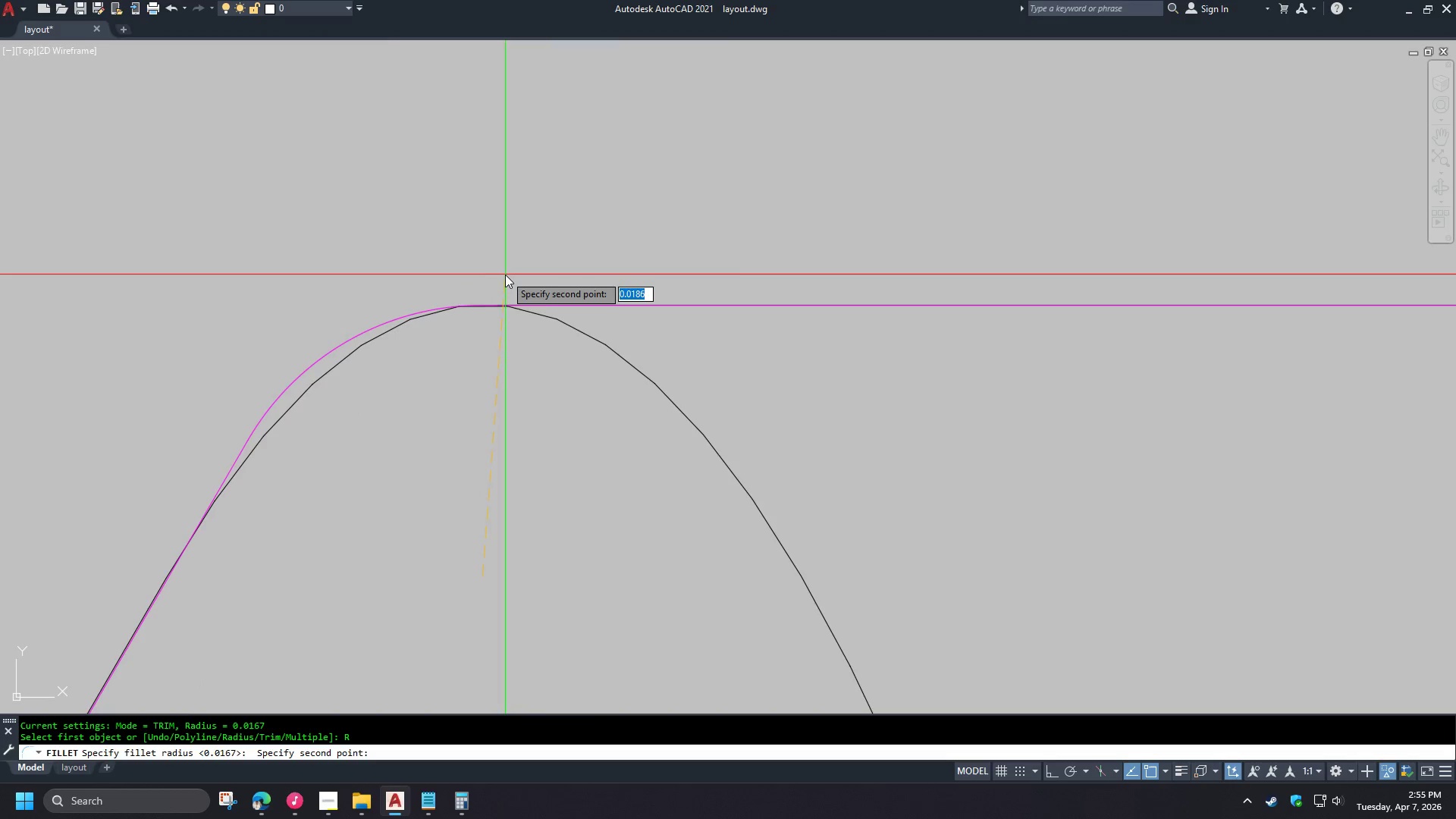 
left_click([500, 280])
 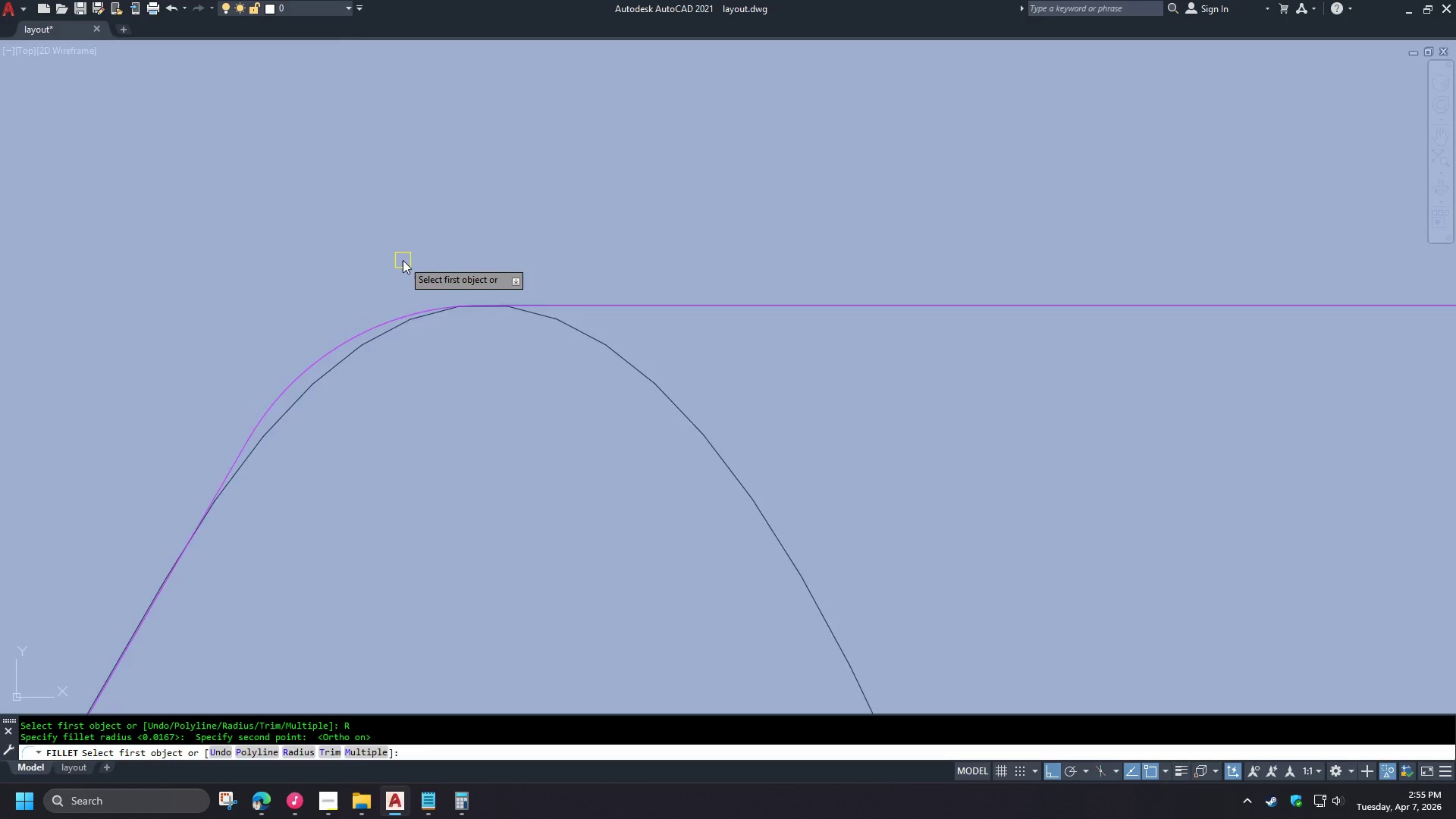 
left_click([522, 273])
 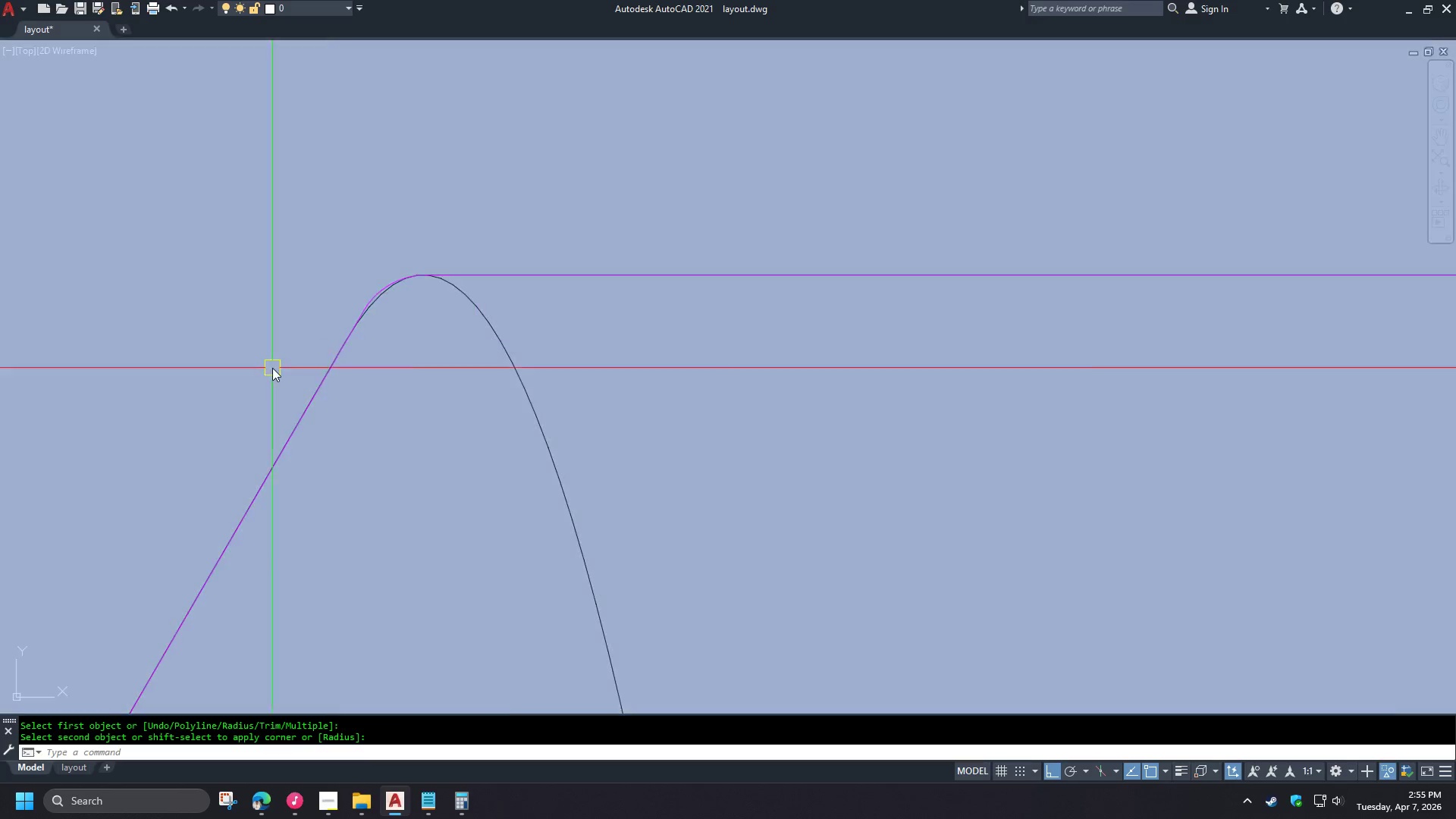 
scroll: coordinate [403, 268], scroll_direction: down, amount: 3.0
 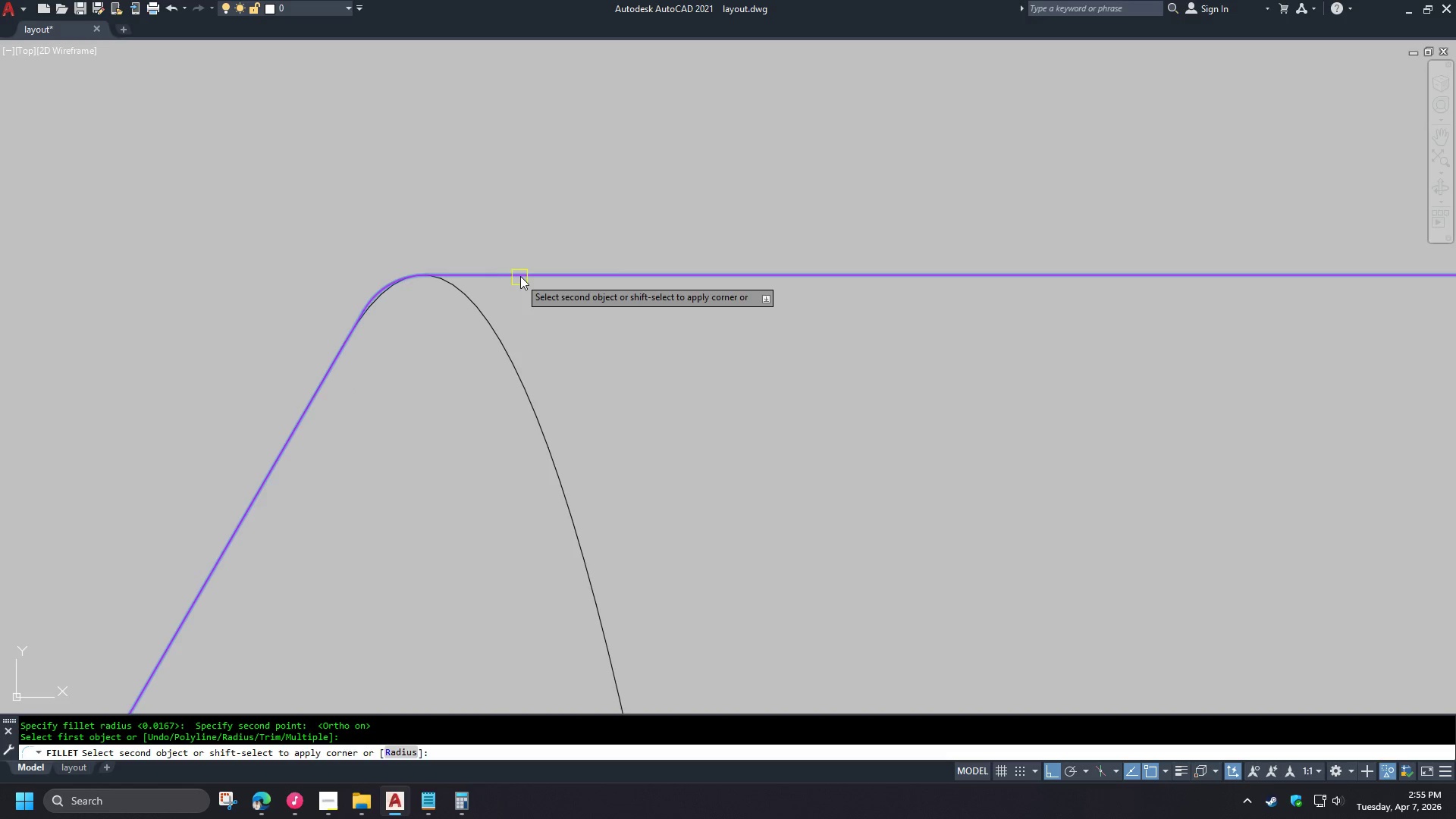 
key(F)
 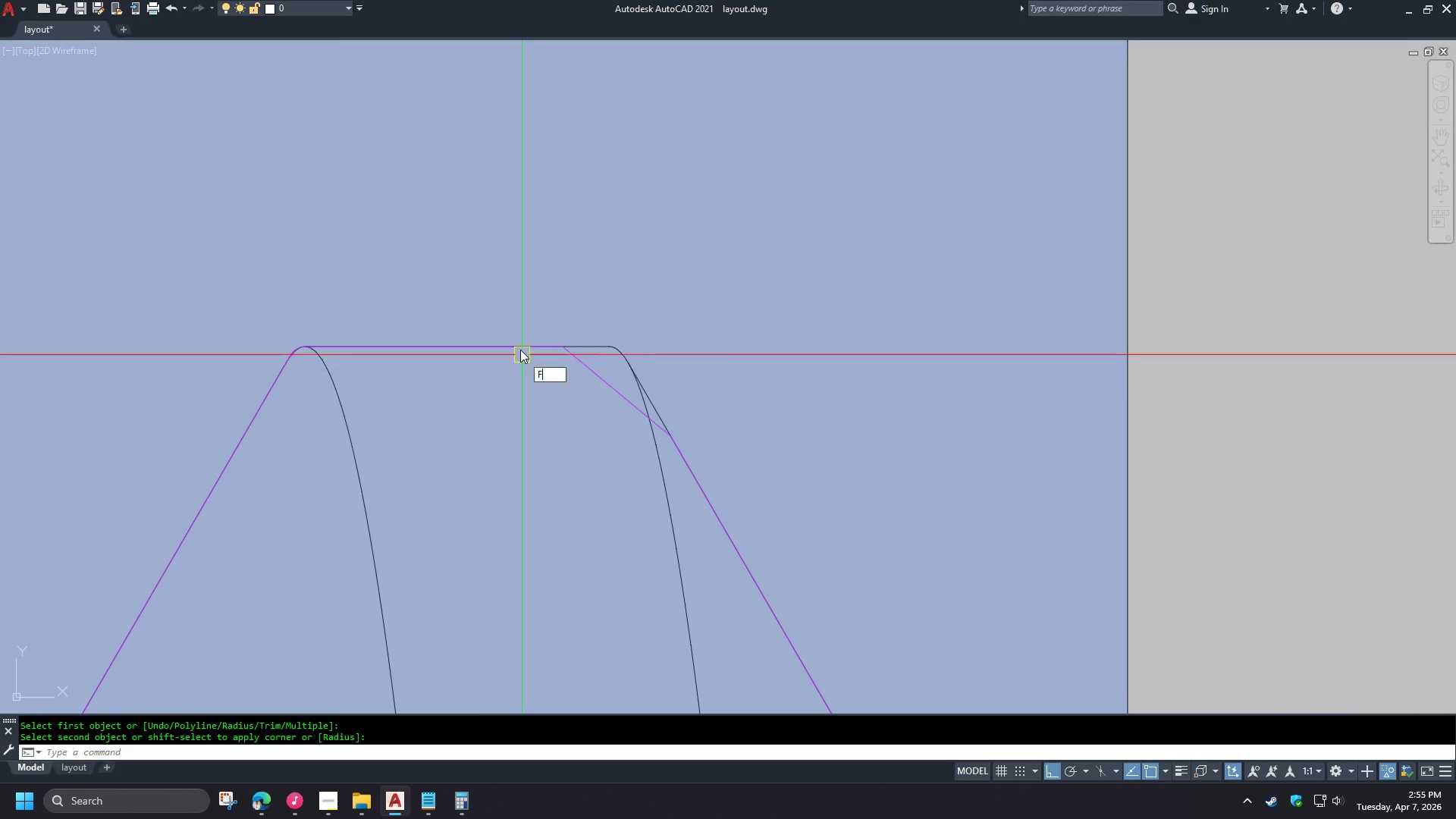 
key(Space)
 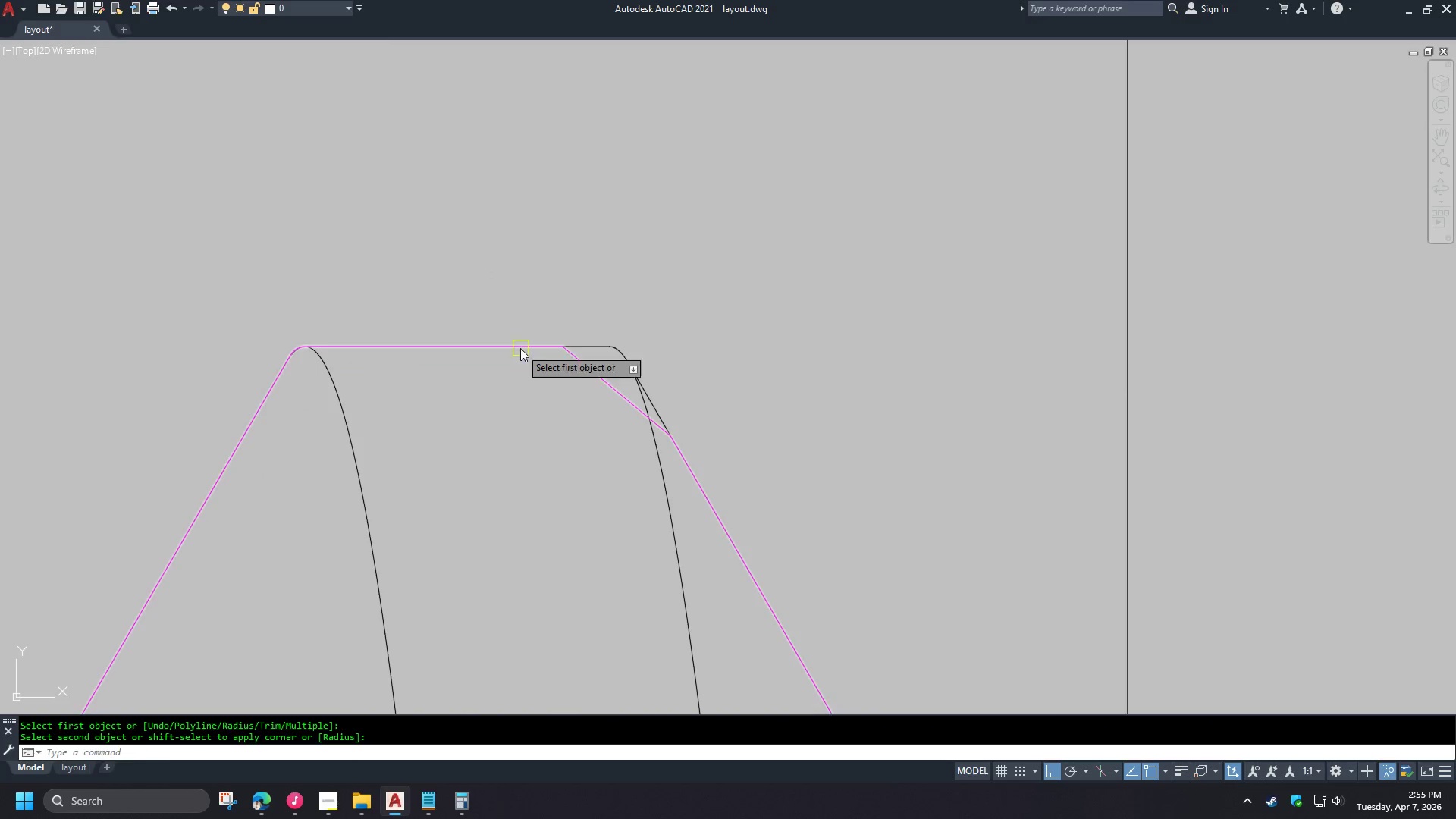 
left_click([520, 348])
 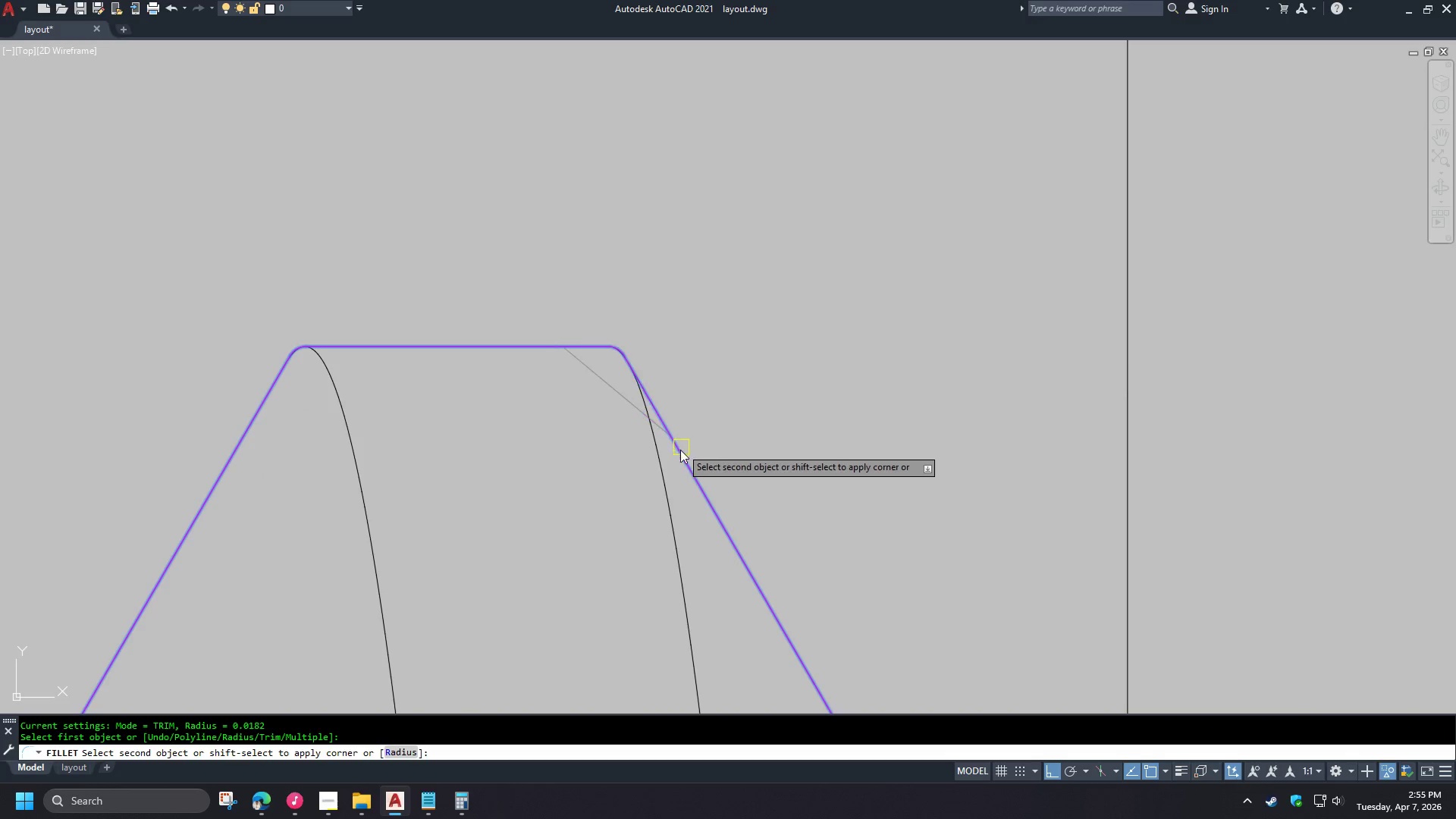 
left_click([687, 456])
 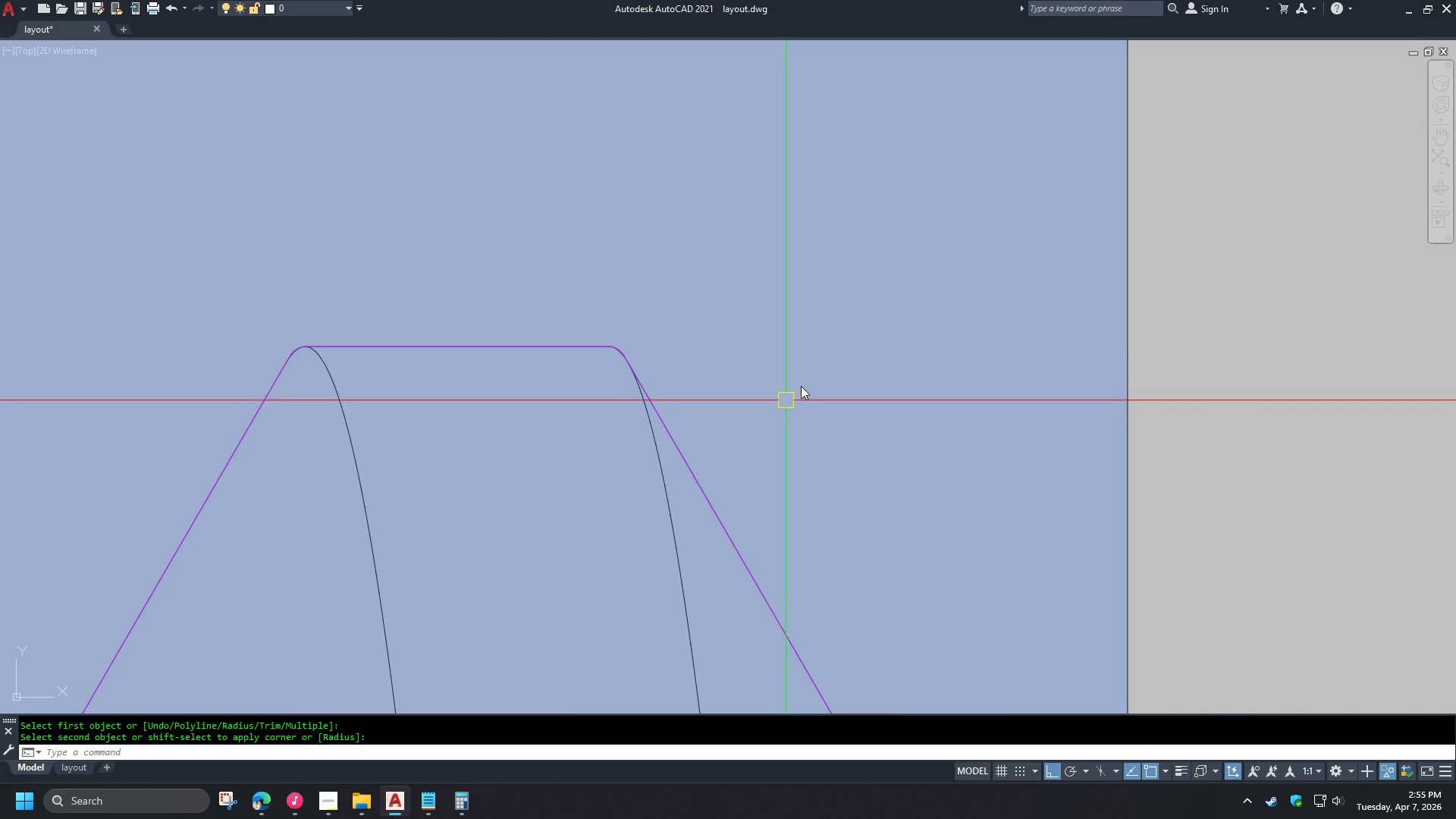 
scroll: coordinate [267, 369], scroll_direction: down, amount: 3.0
 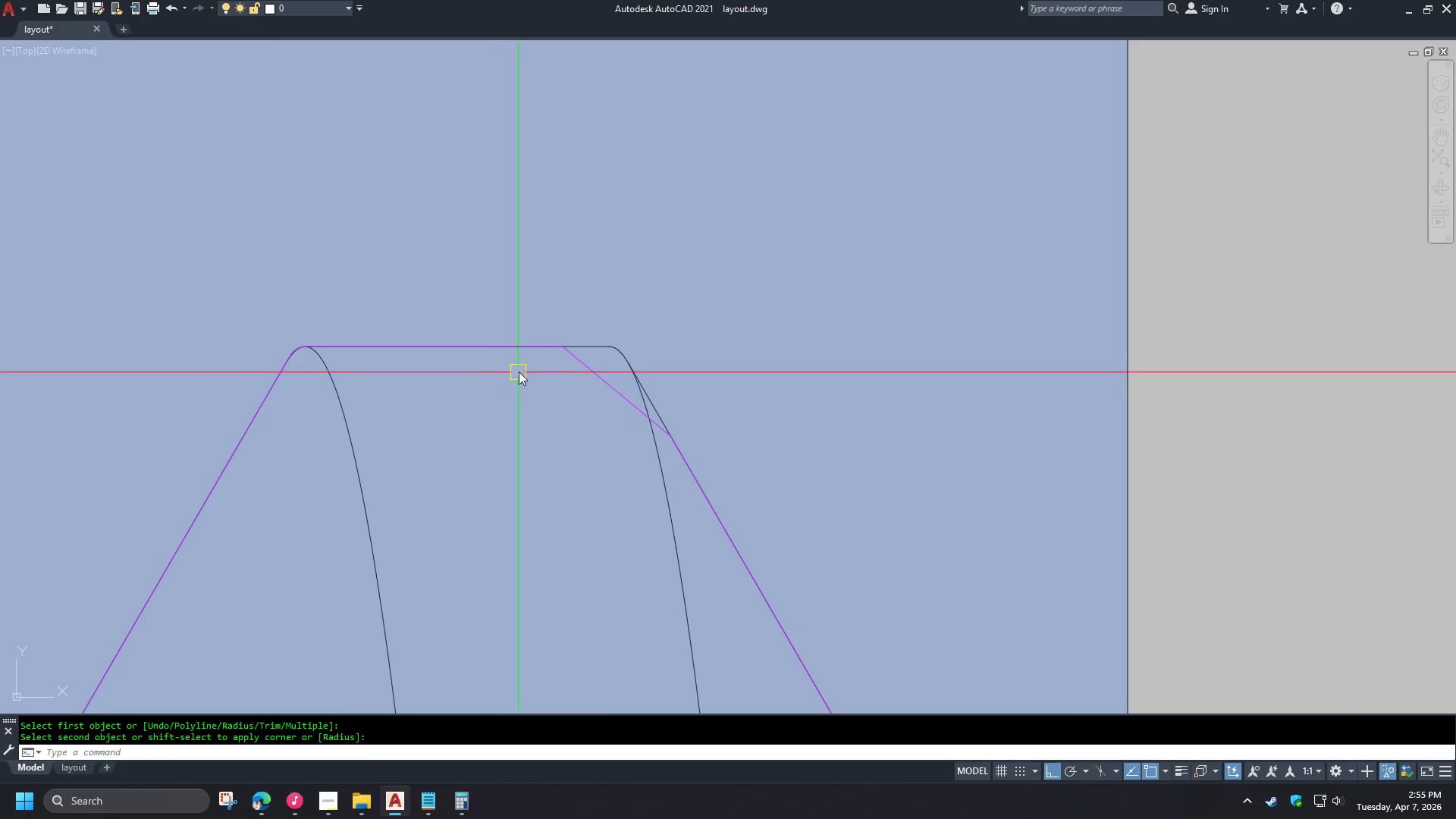 
type(TR )
 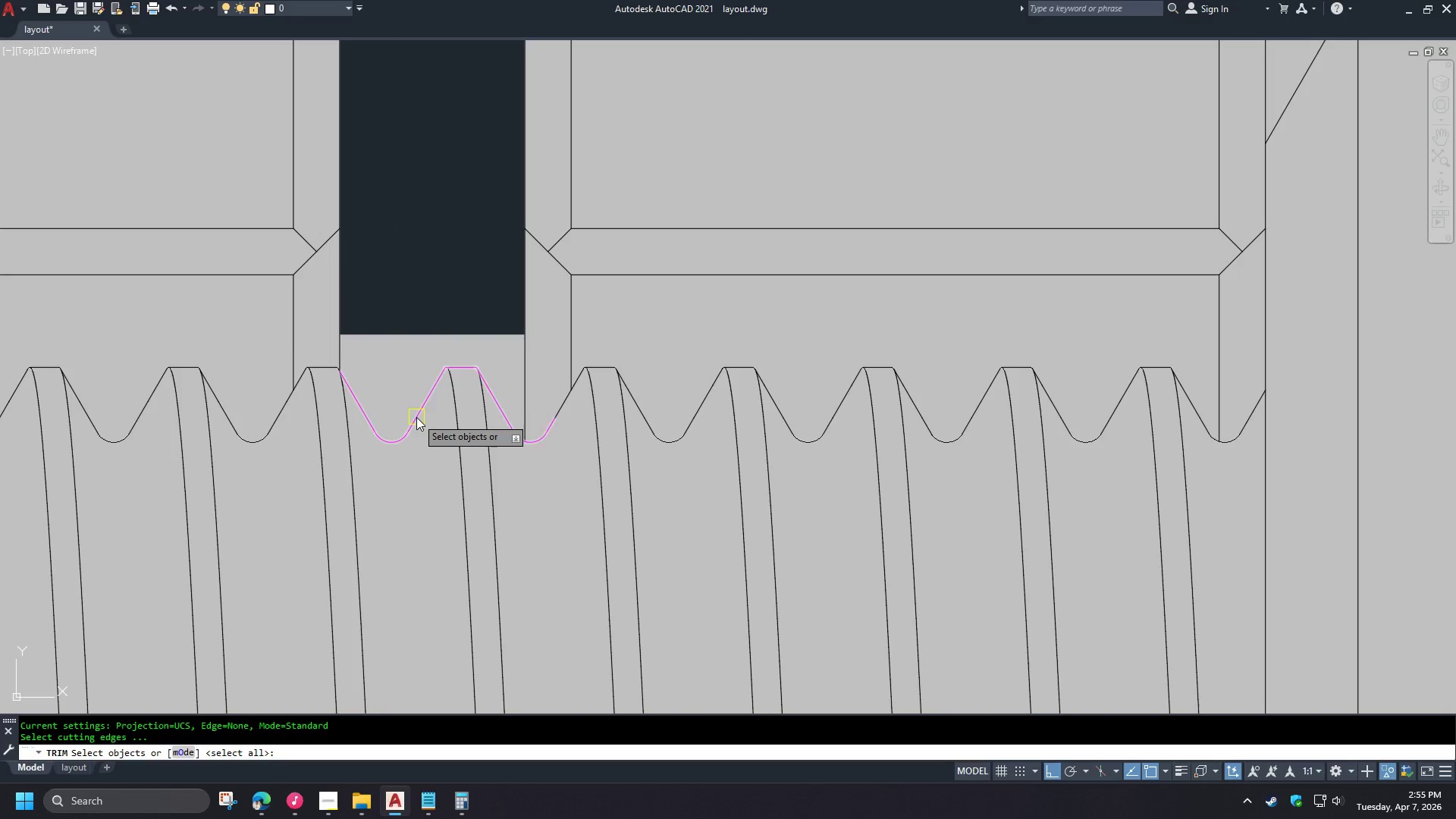 
left_click([416, 417])
 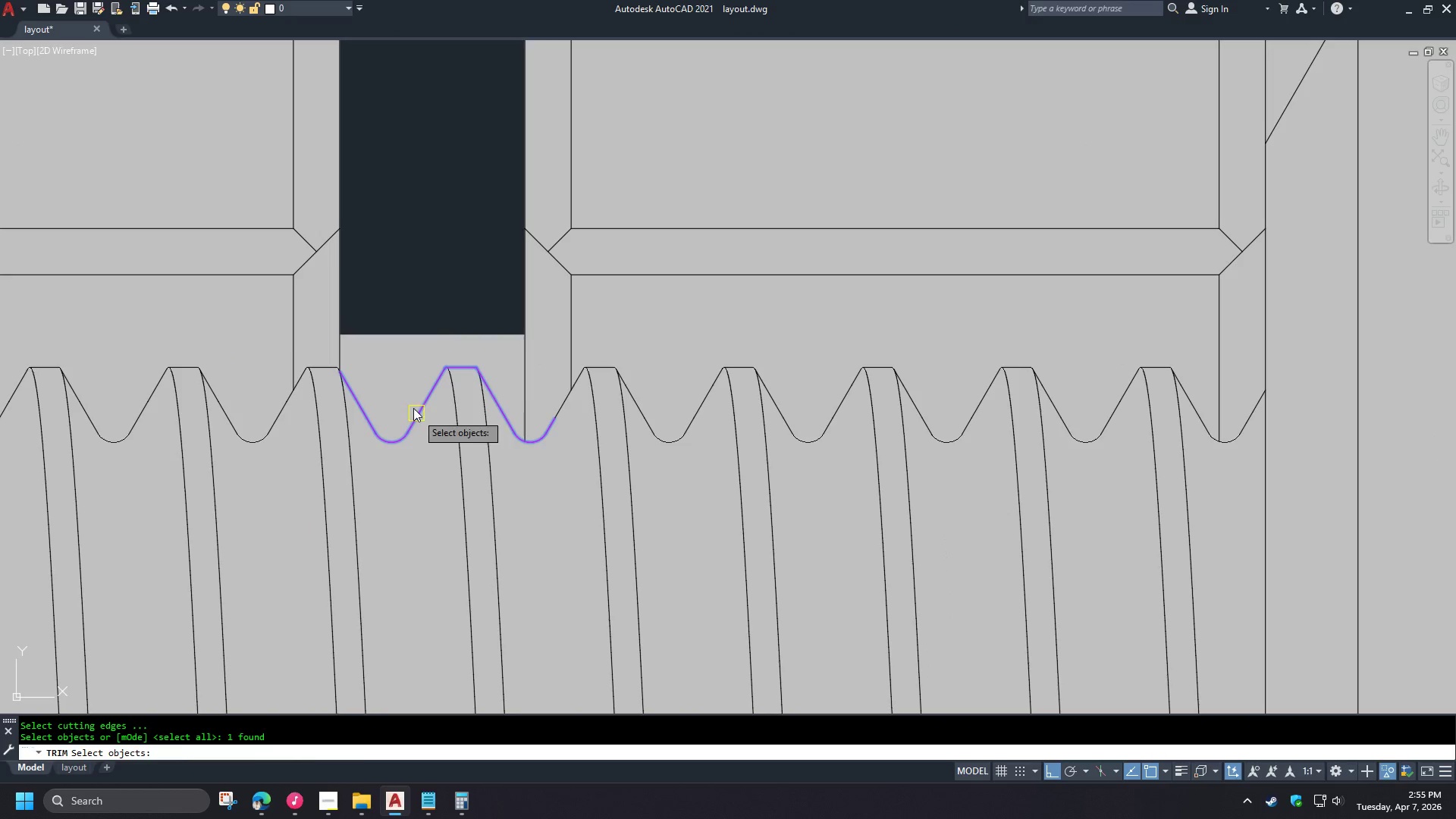 
scroll: coordinate [822, 359], scroll_direction: down, amount: 2.0
 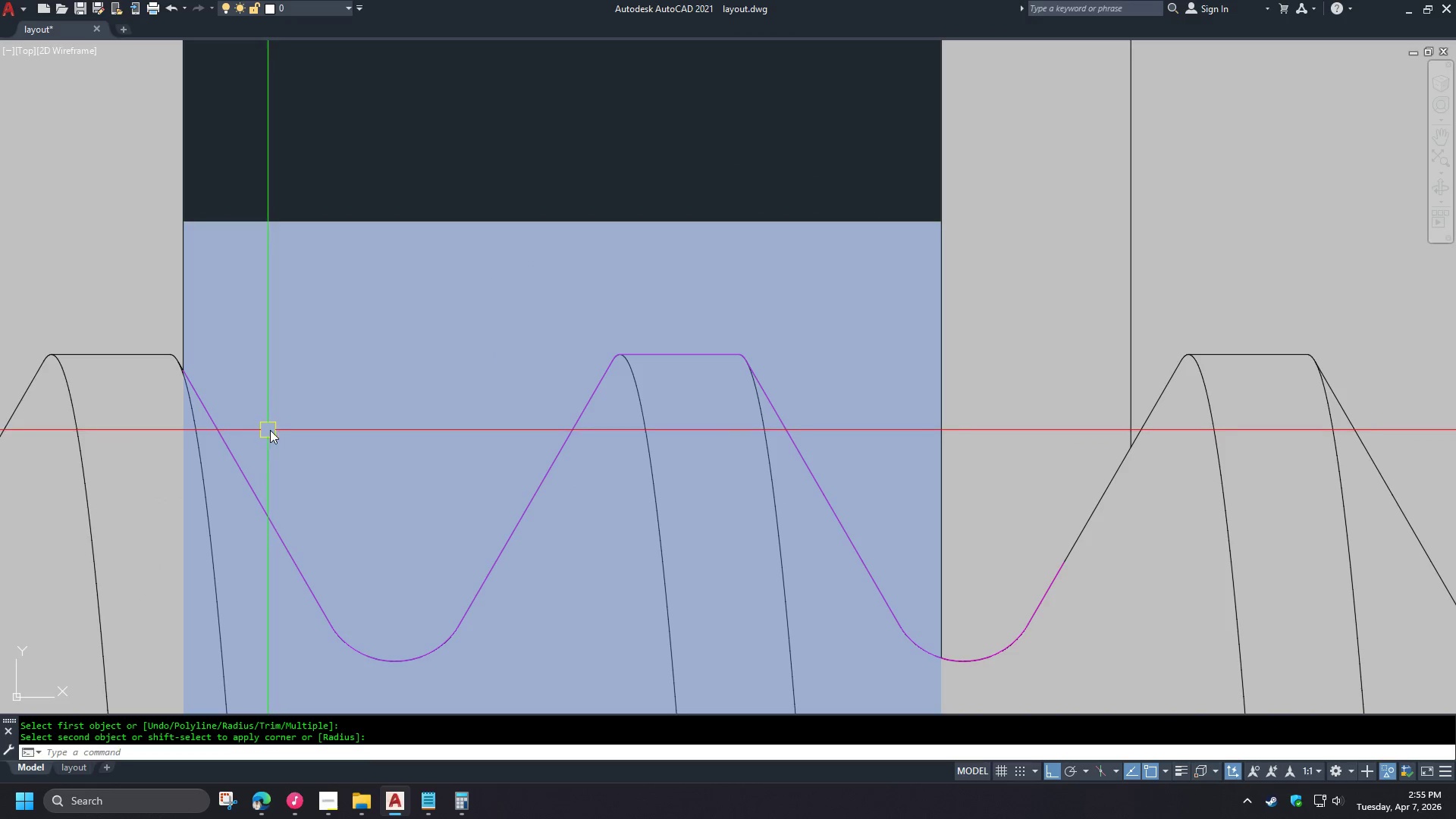 
key(Space)
 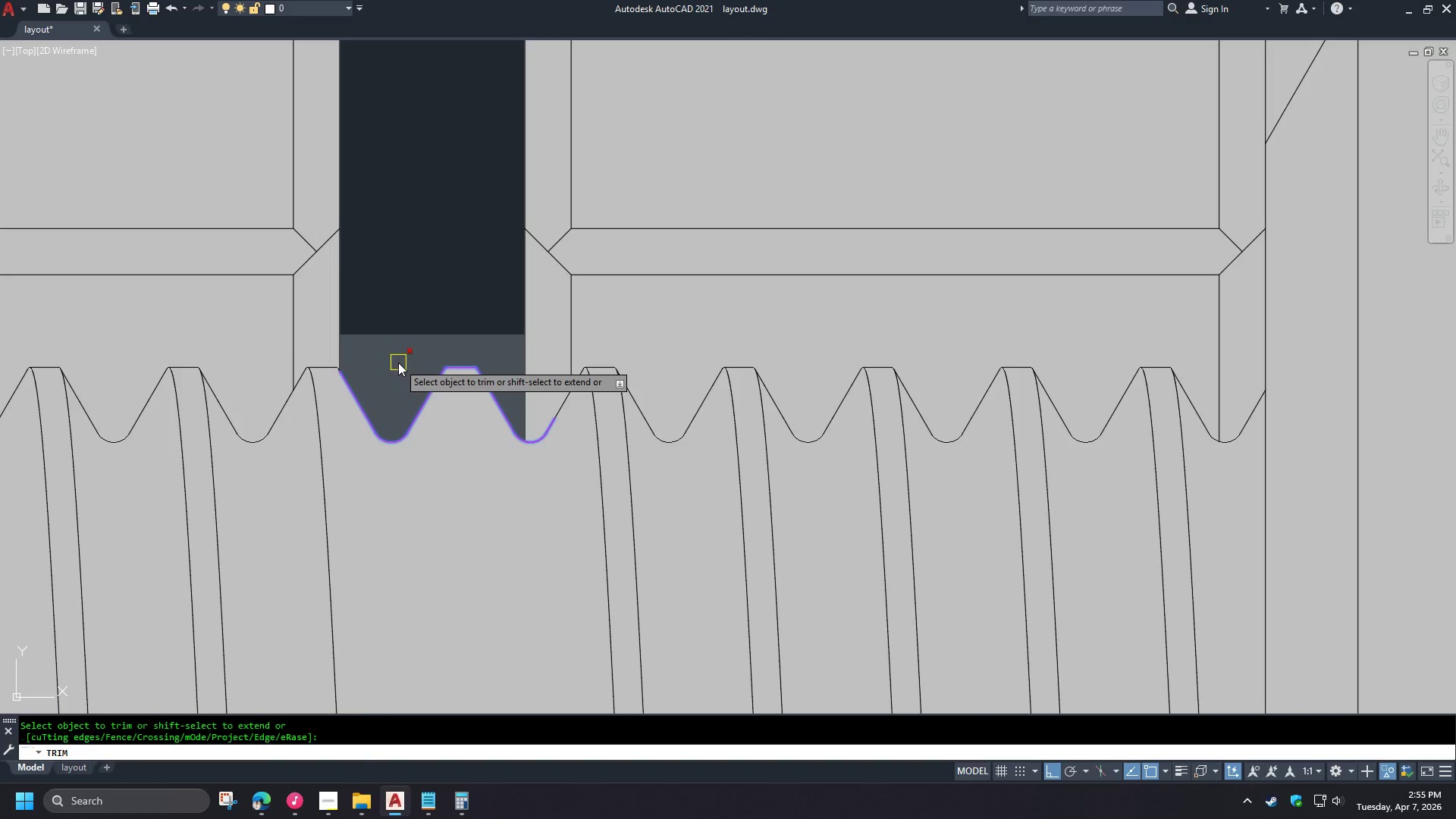 
left_click([398, 362])
 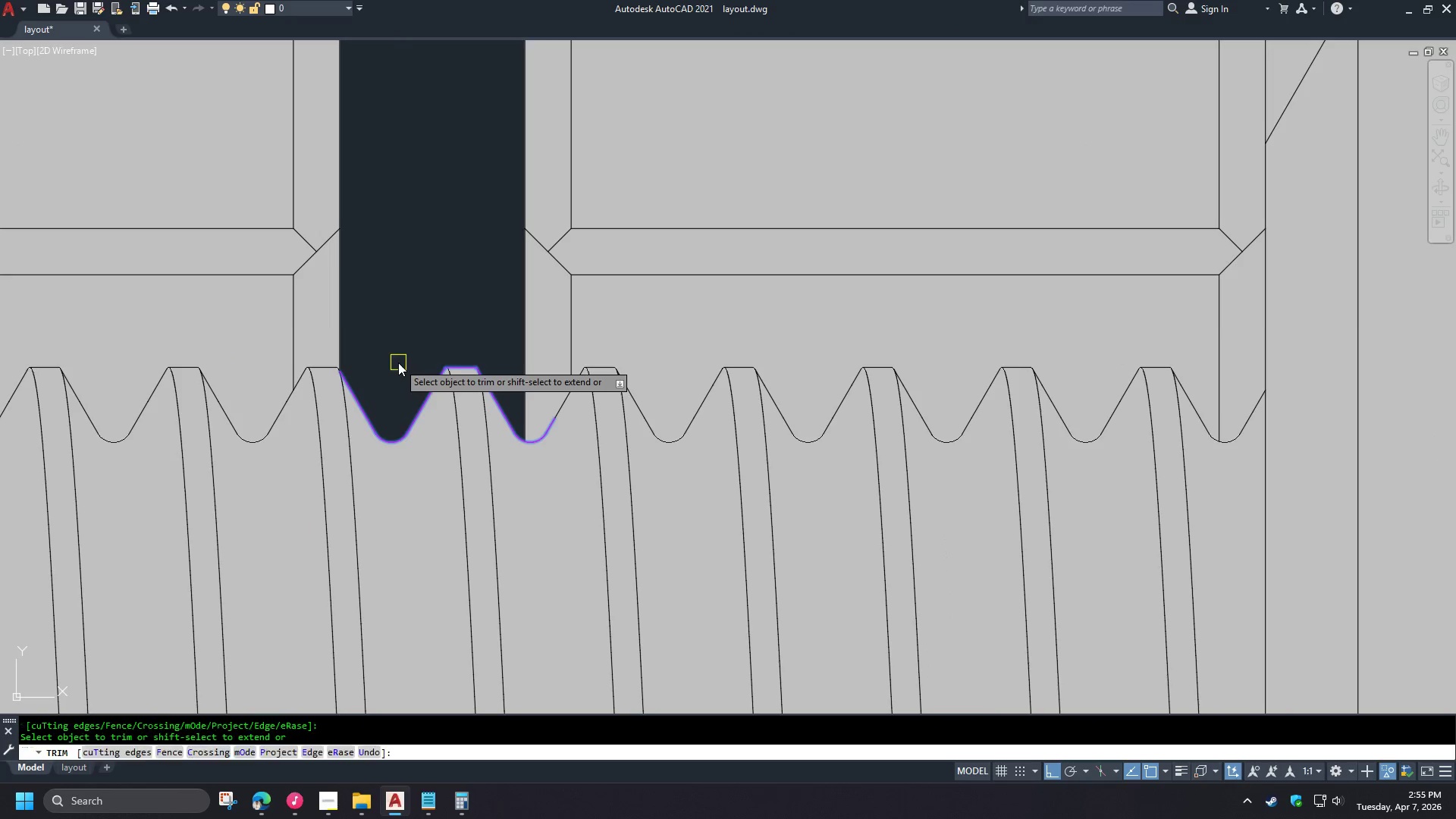 
key(Space)
 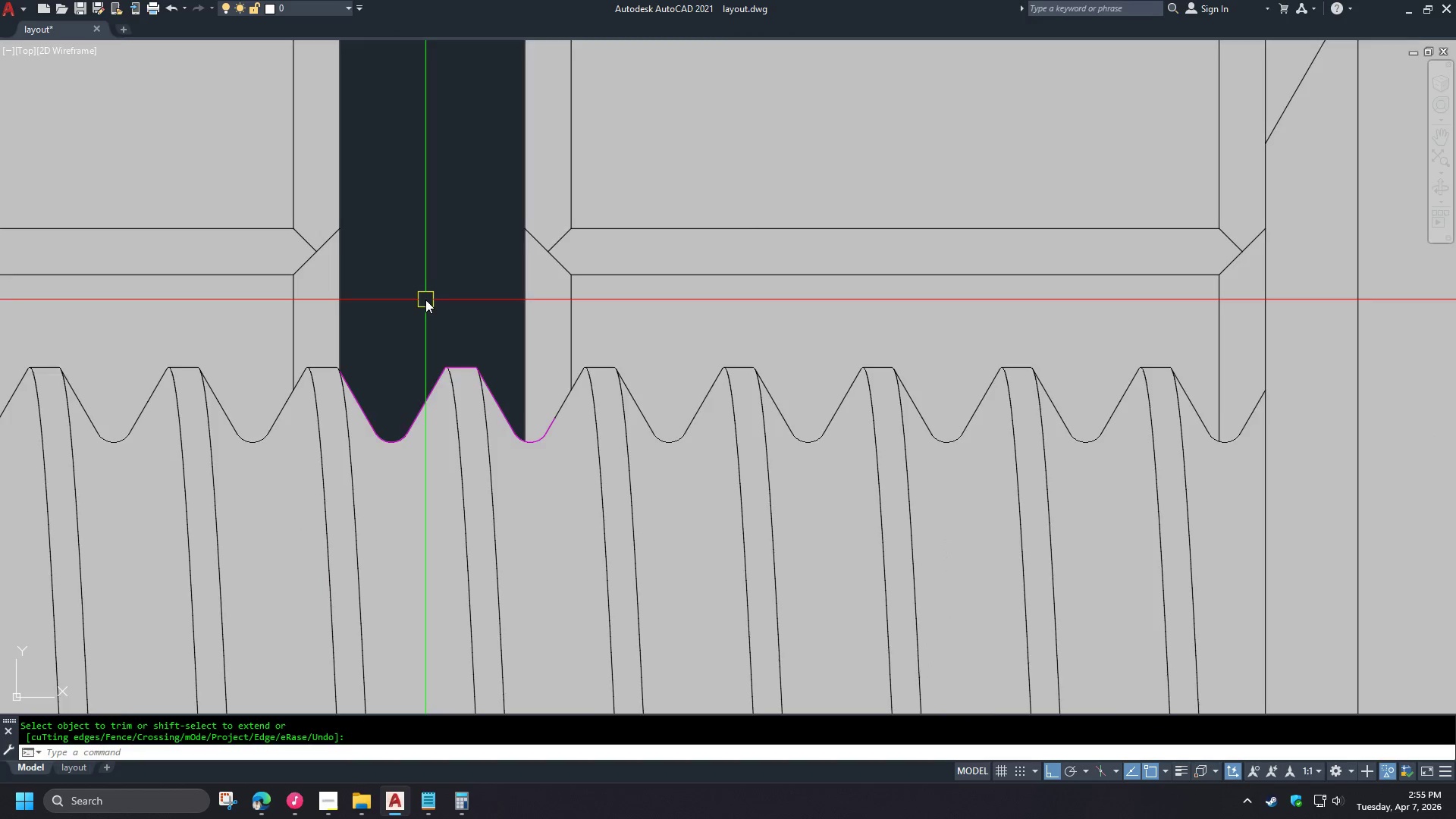 
scroll: coordinate [428, 297], scroll_direction: down, amount: 10.0
 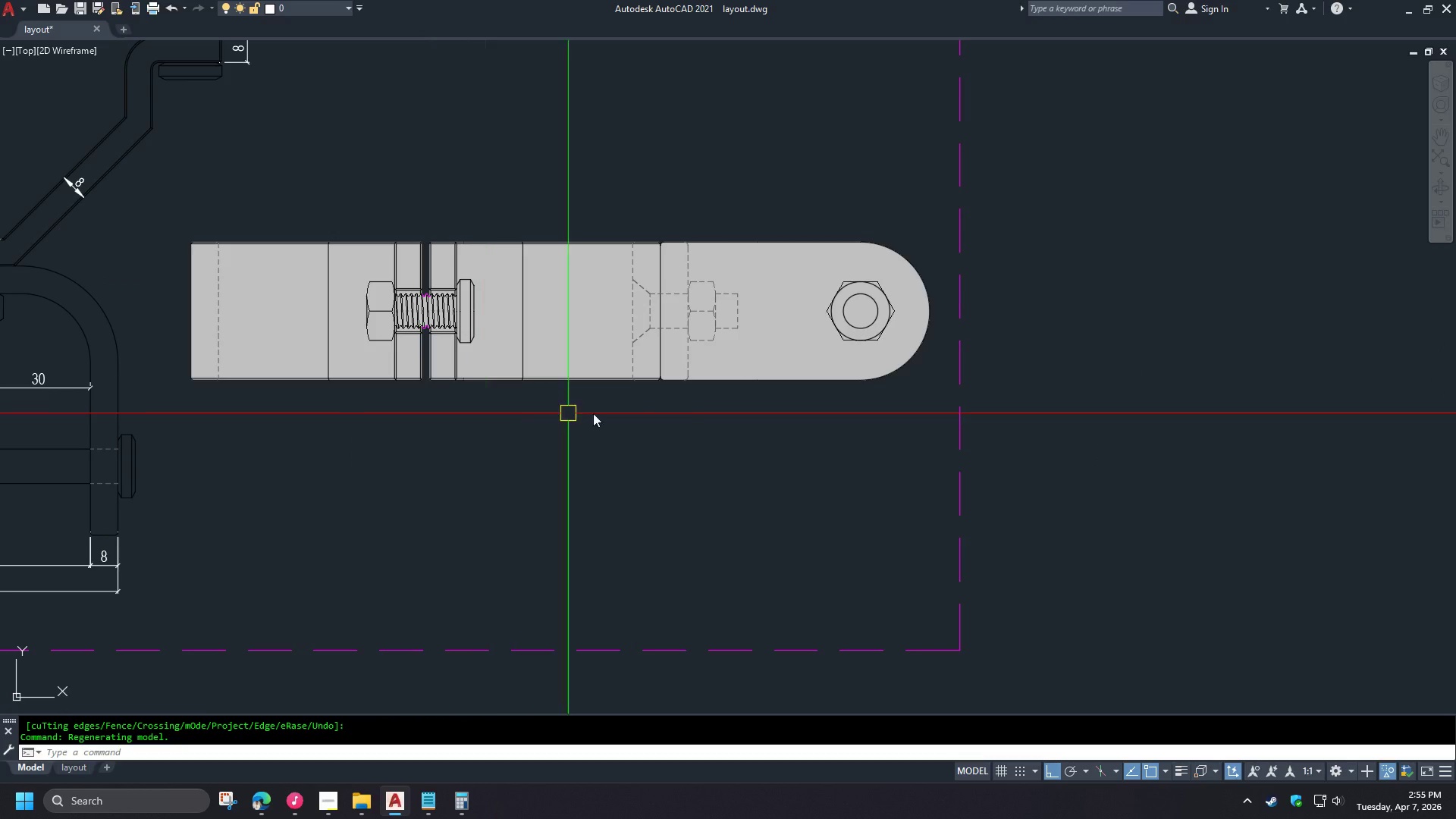 
scroll: coordinate [683, 406], scroll_direction: up, amount: 2.0
 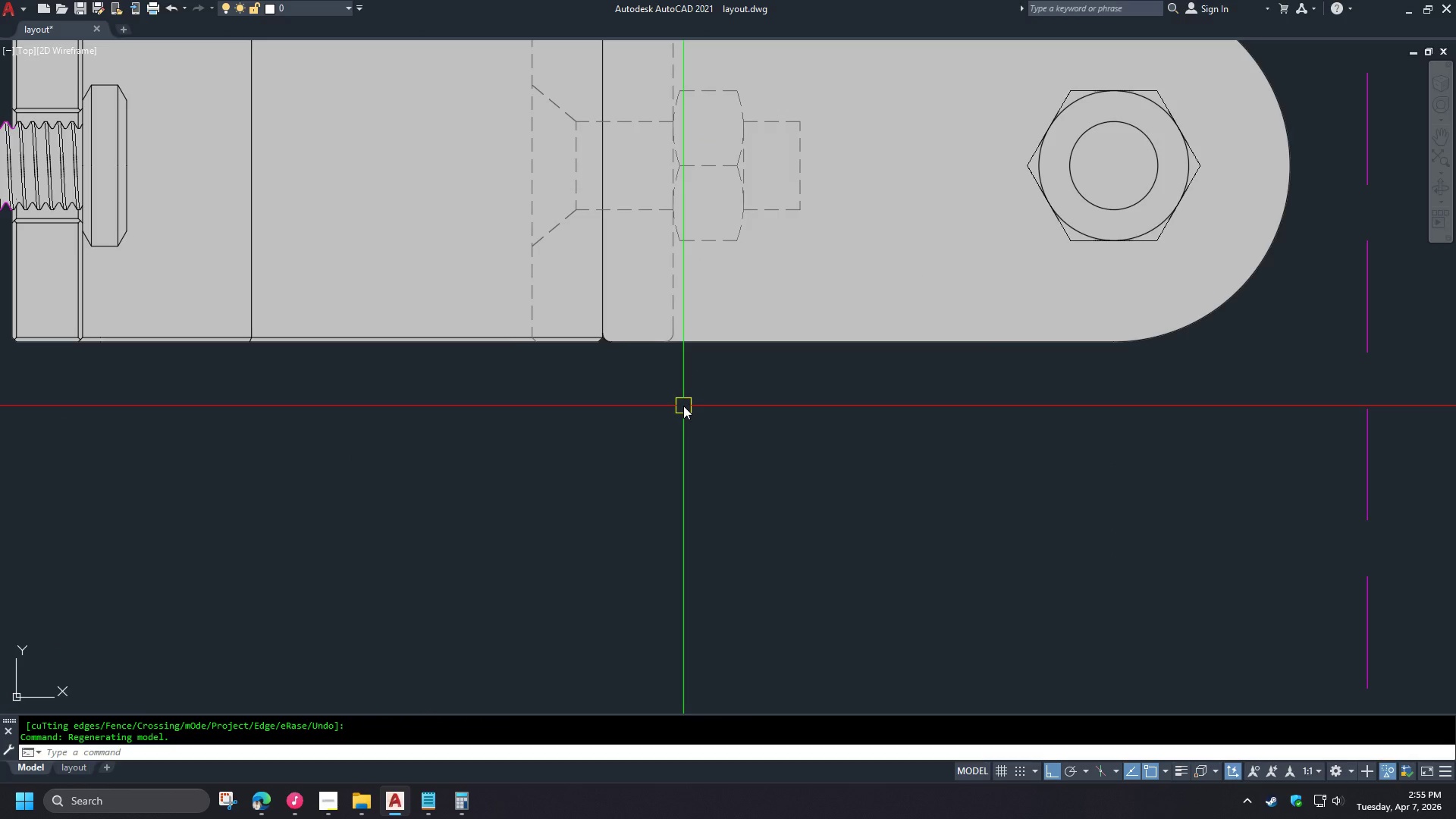 
right_click([488, 383])
 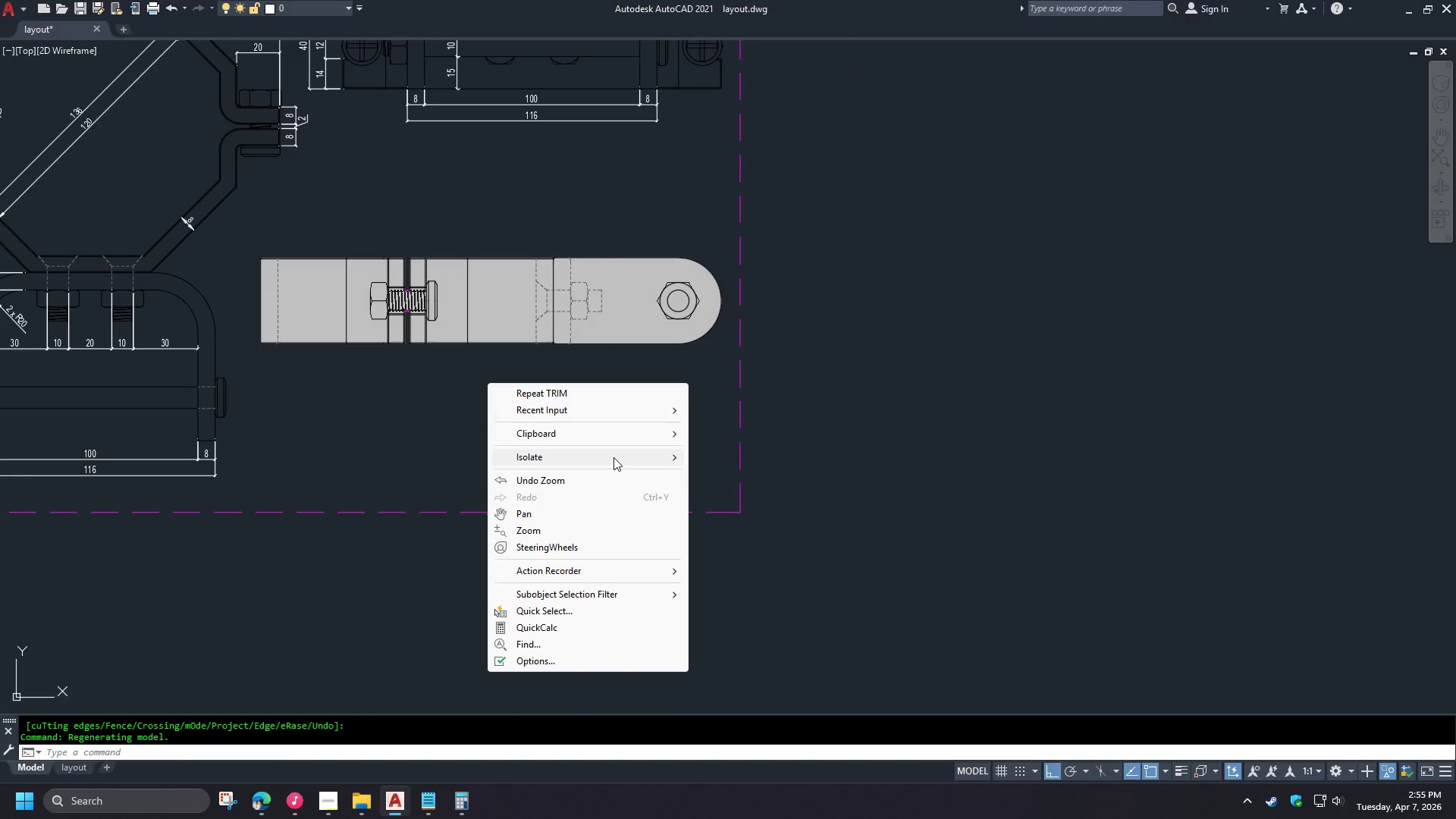 
left_click([613, 457])
 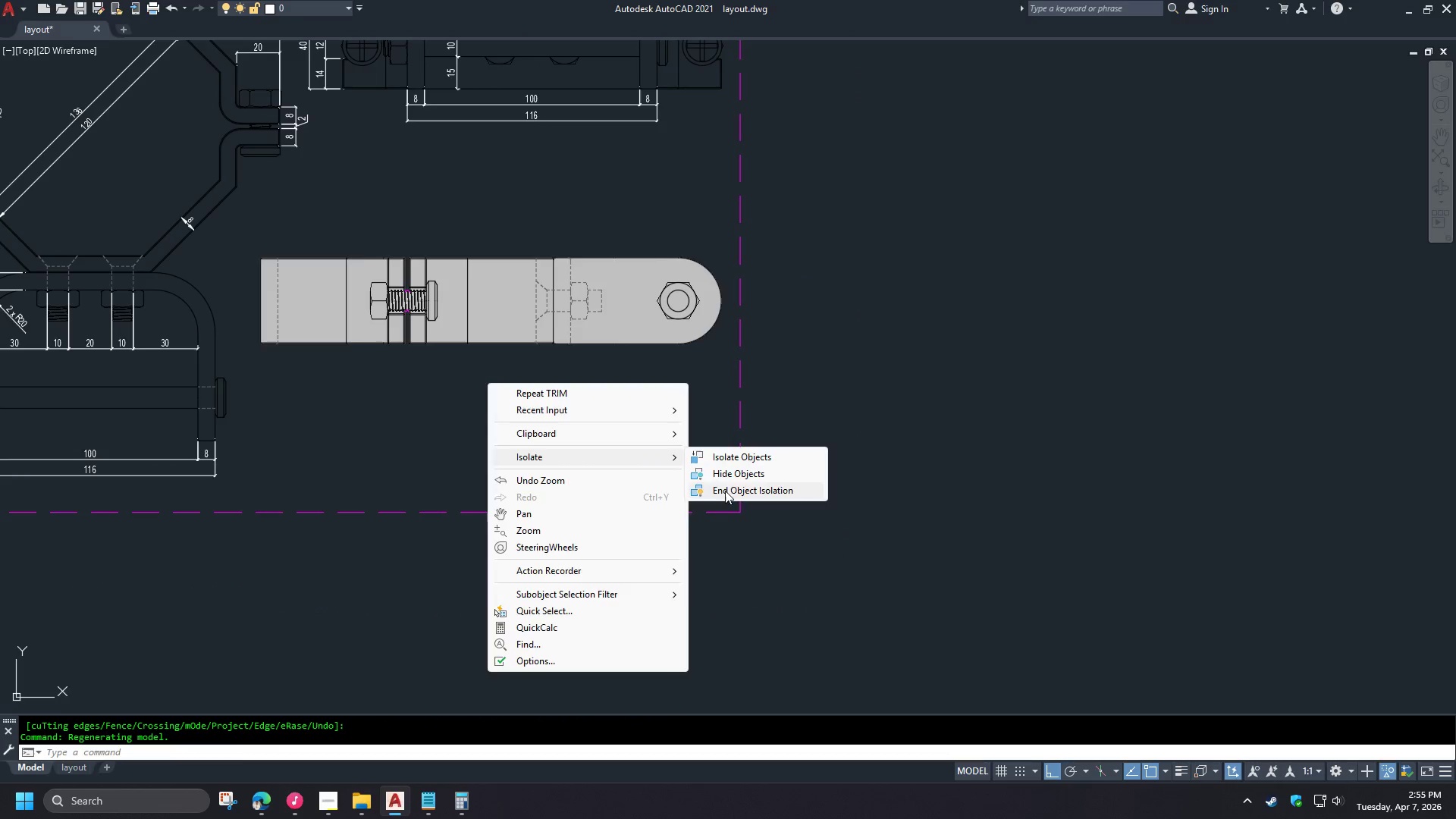 
scroll: coordinate [544, 347], scroll_direction: down, amount: 3.0
 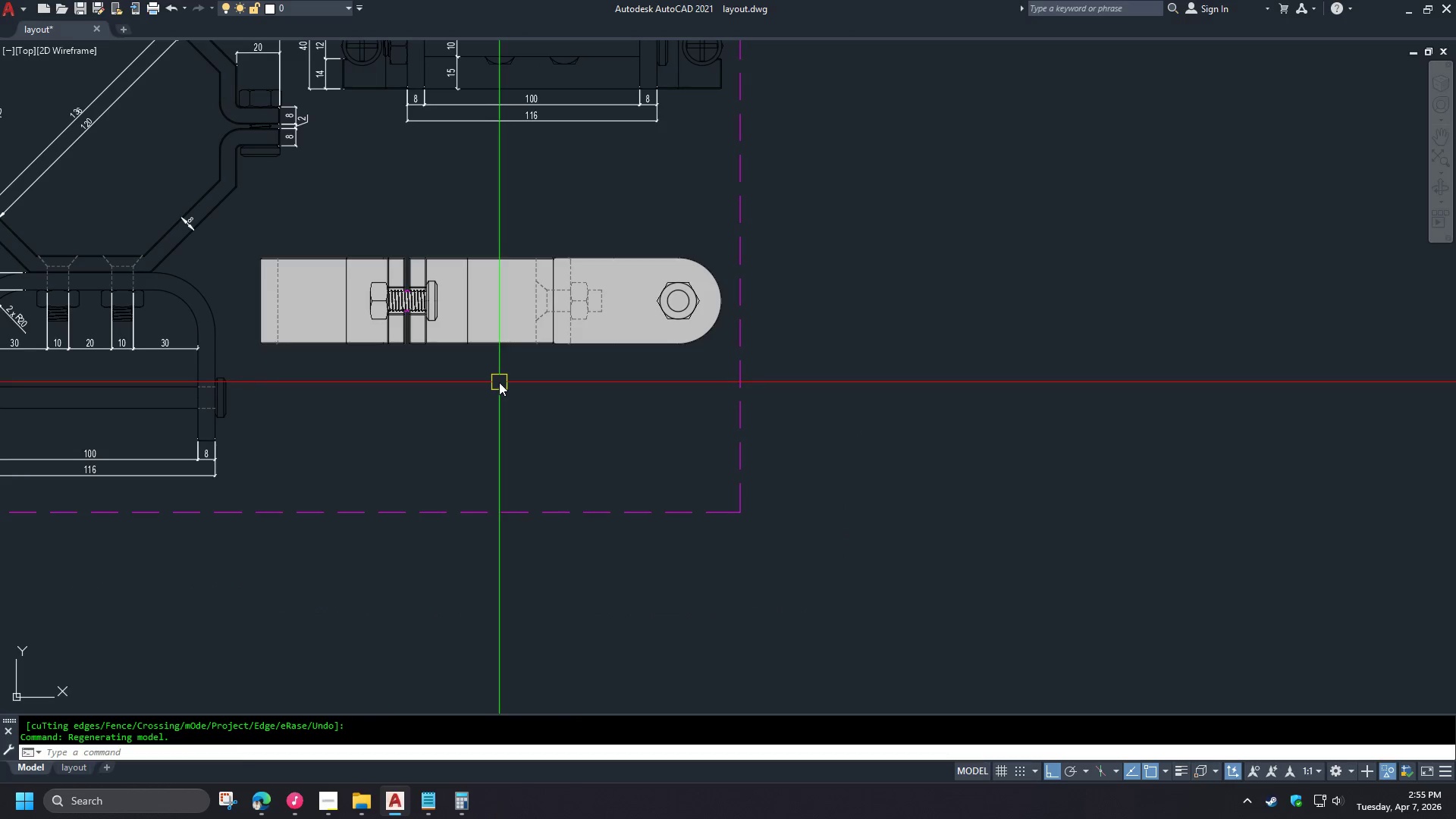 
left_click([725, 491])
 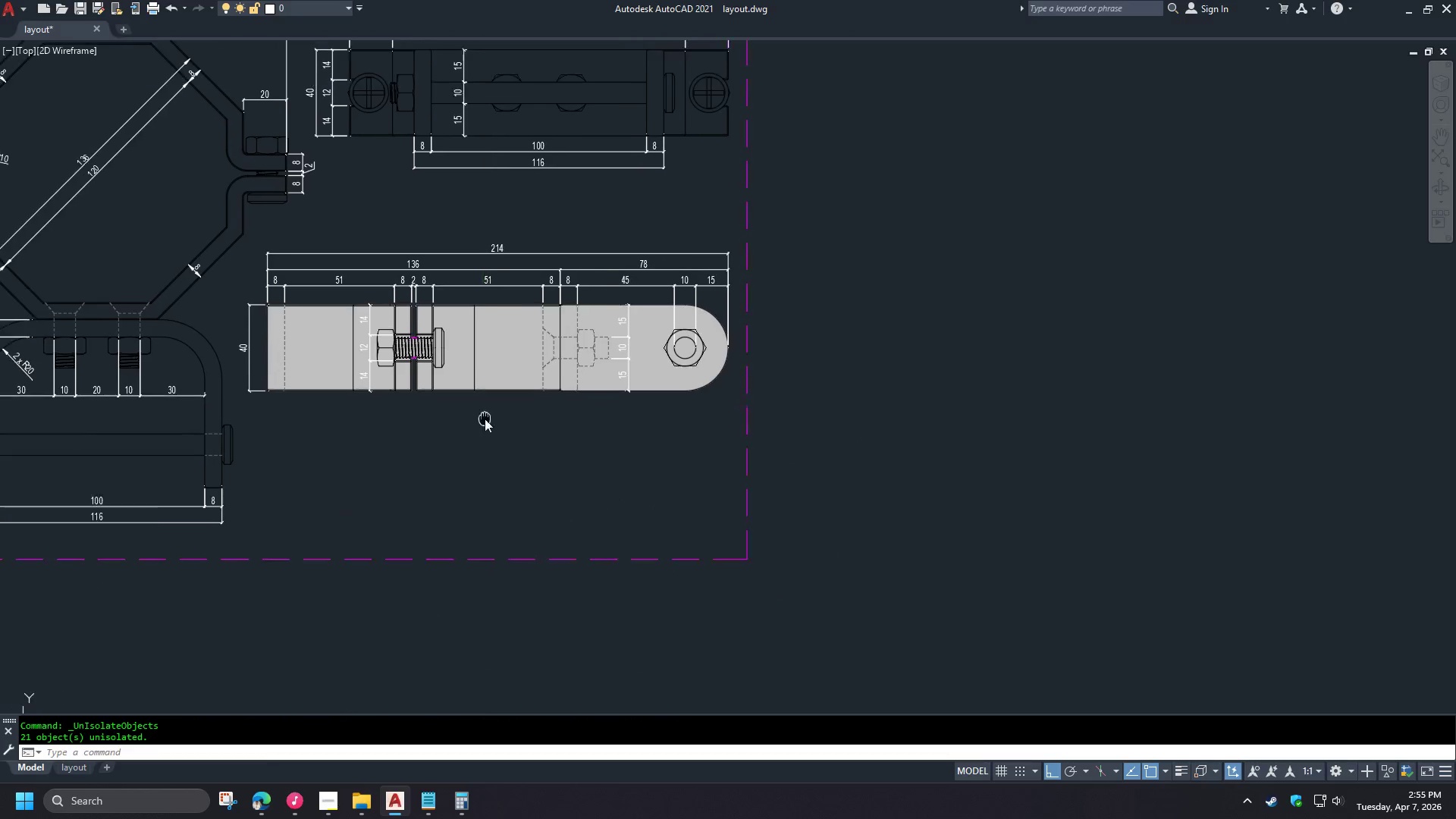 
type(RE )
 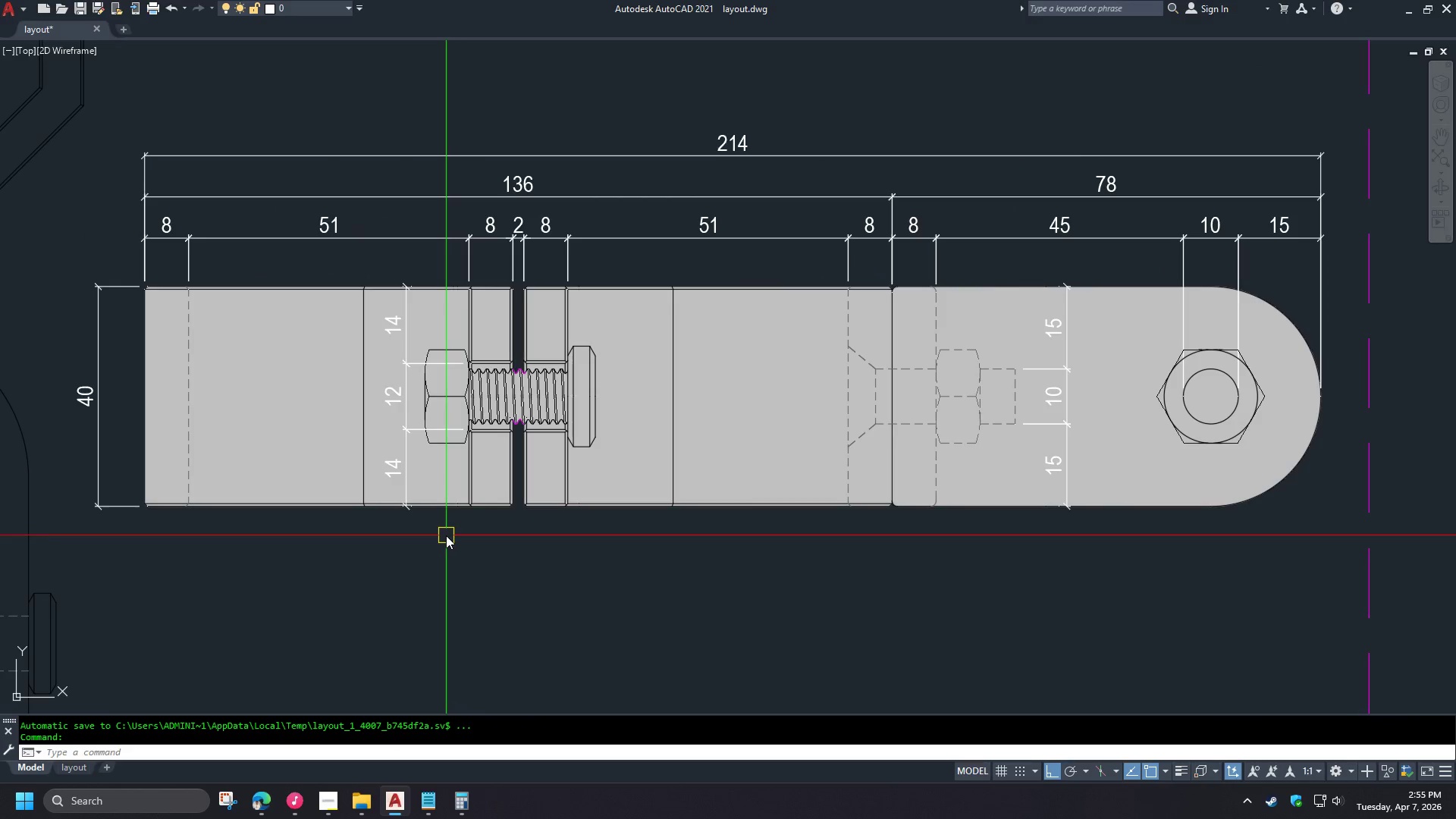 
scroll: coordinate [431, 435], scroll_direction: up, amount: 2.0
 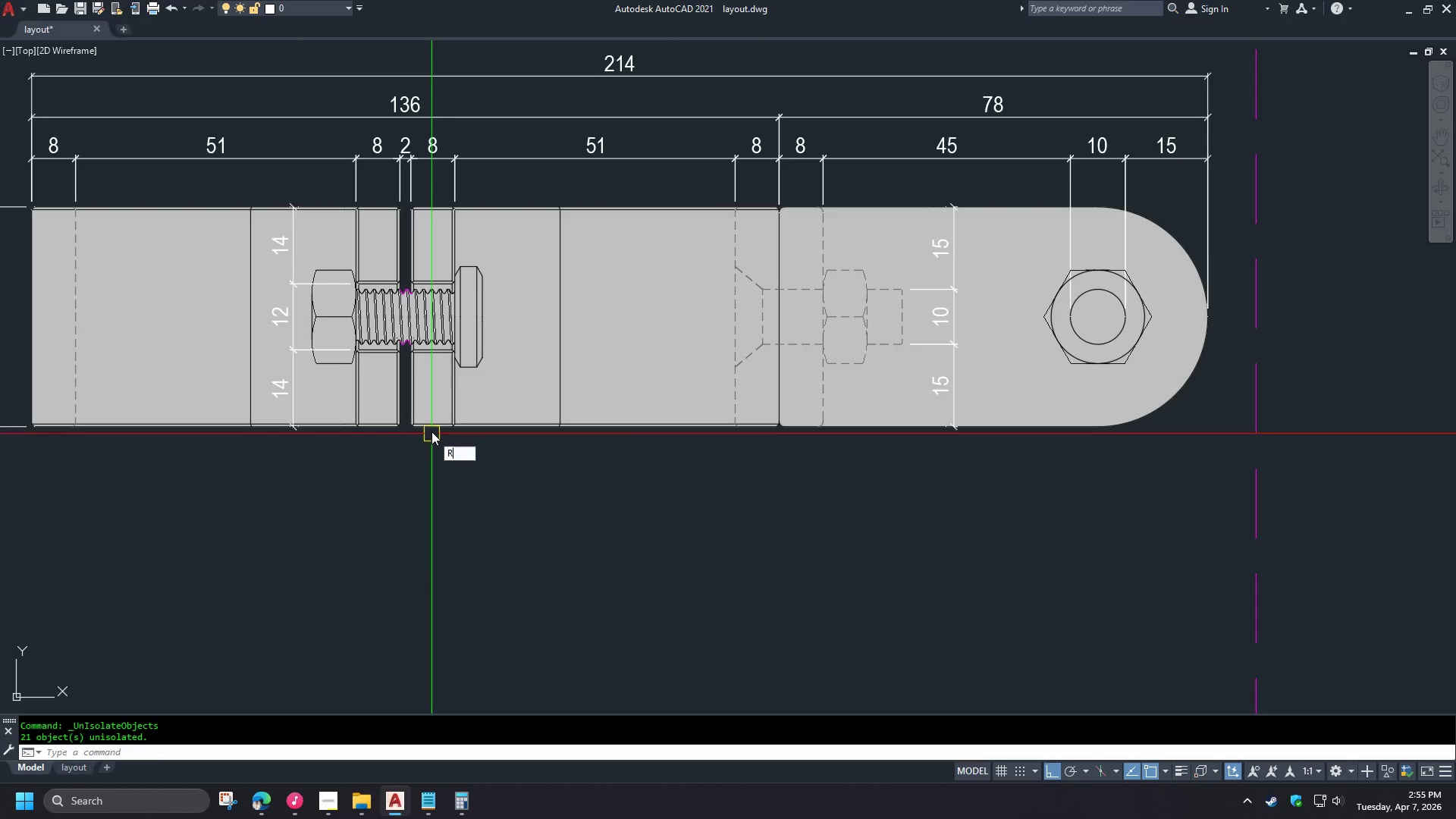 
scroll: coordinate [446, 535], scroll_direction: down, amount: 2.0
 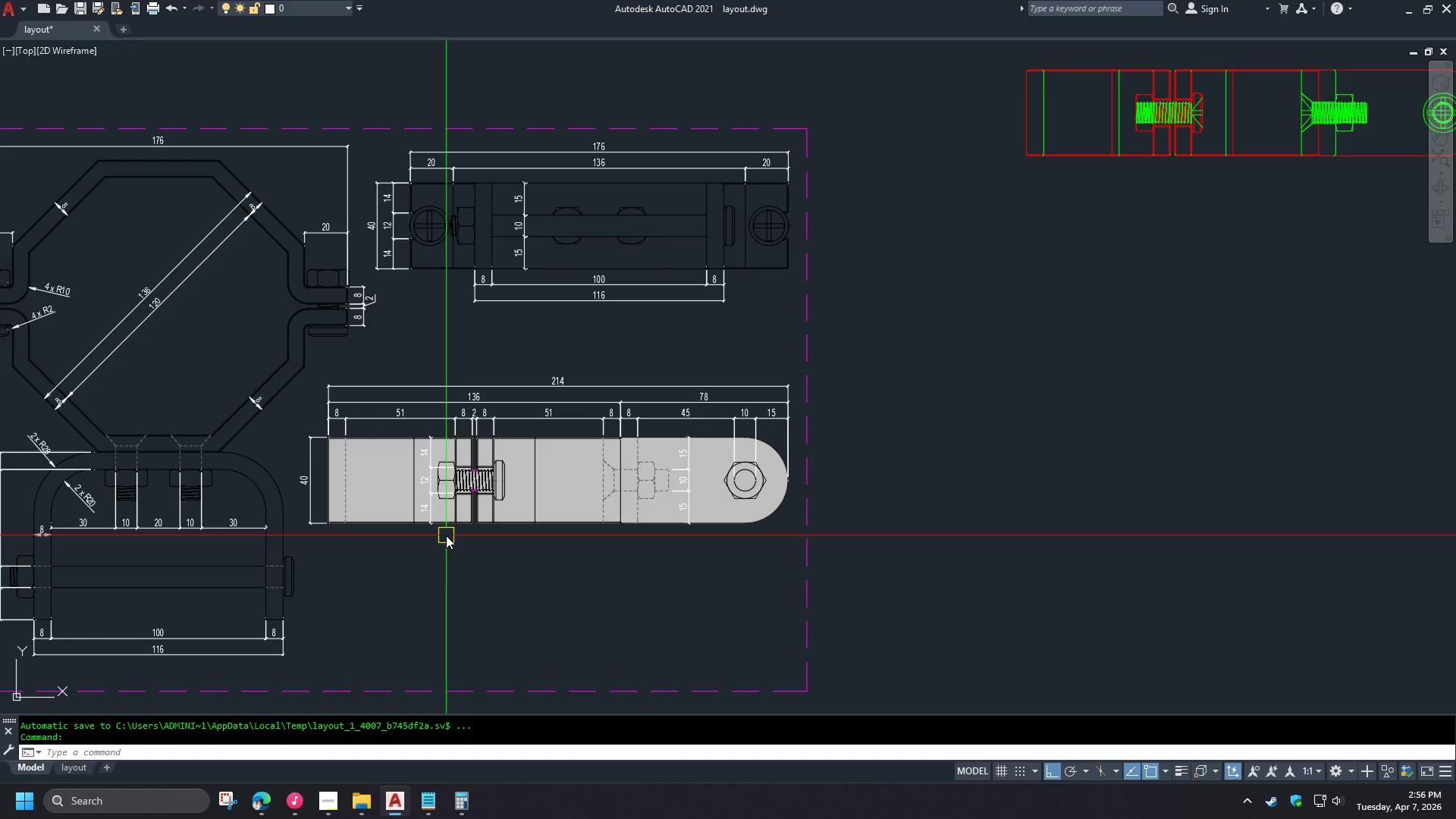 
wait(29.23)
 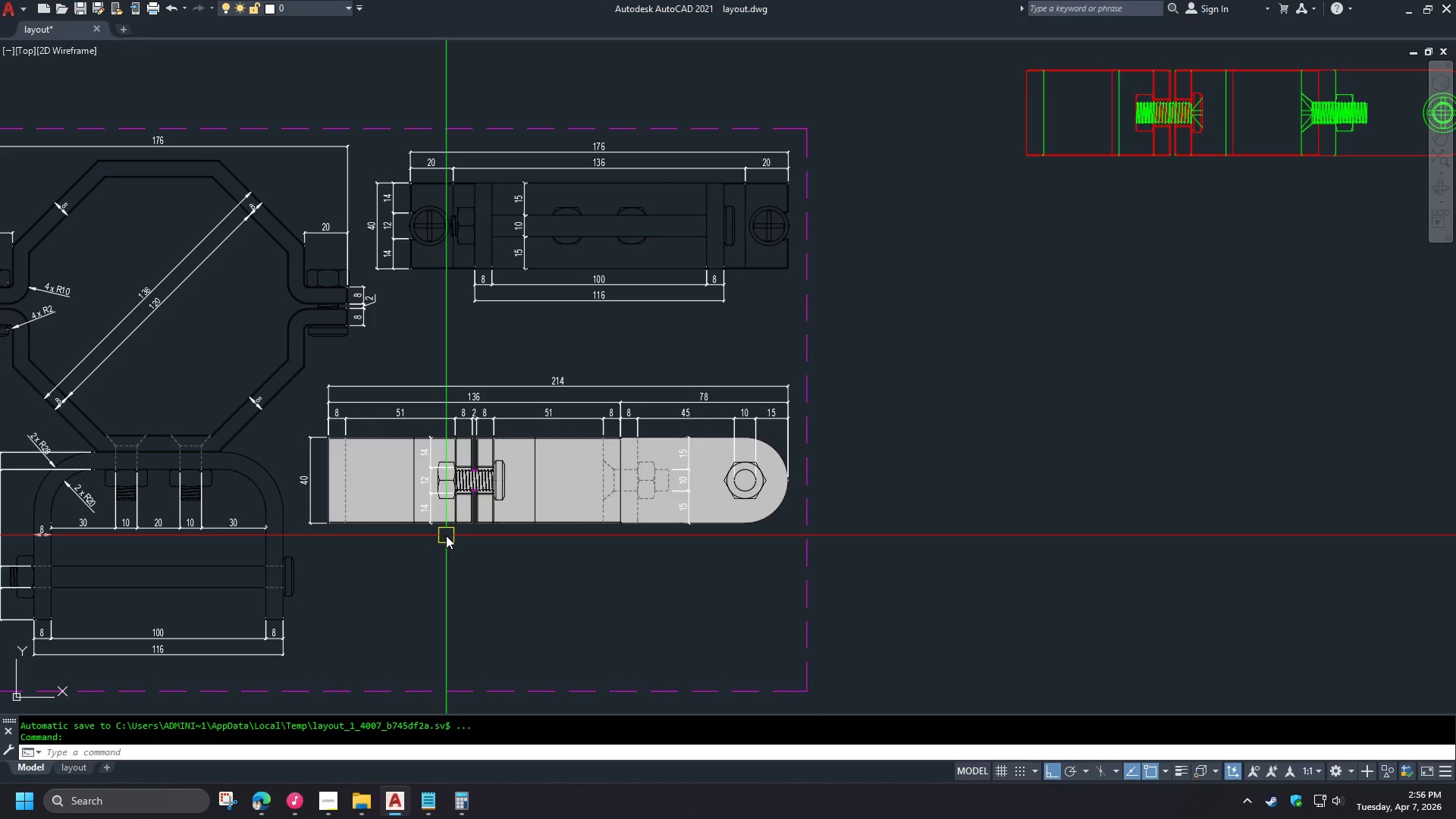 
scroll: coordinate [393, 397], scroll_direction: up, amount: 3.0
 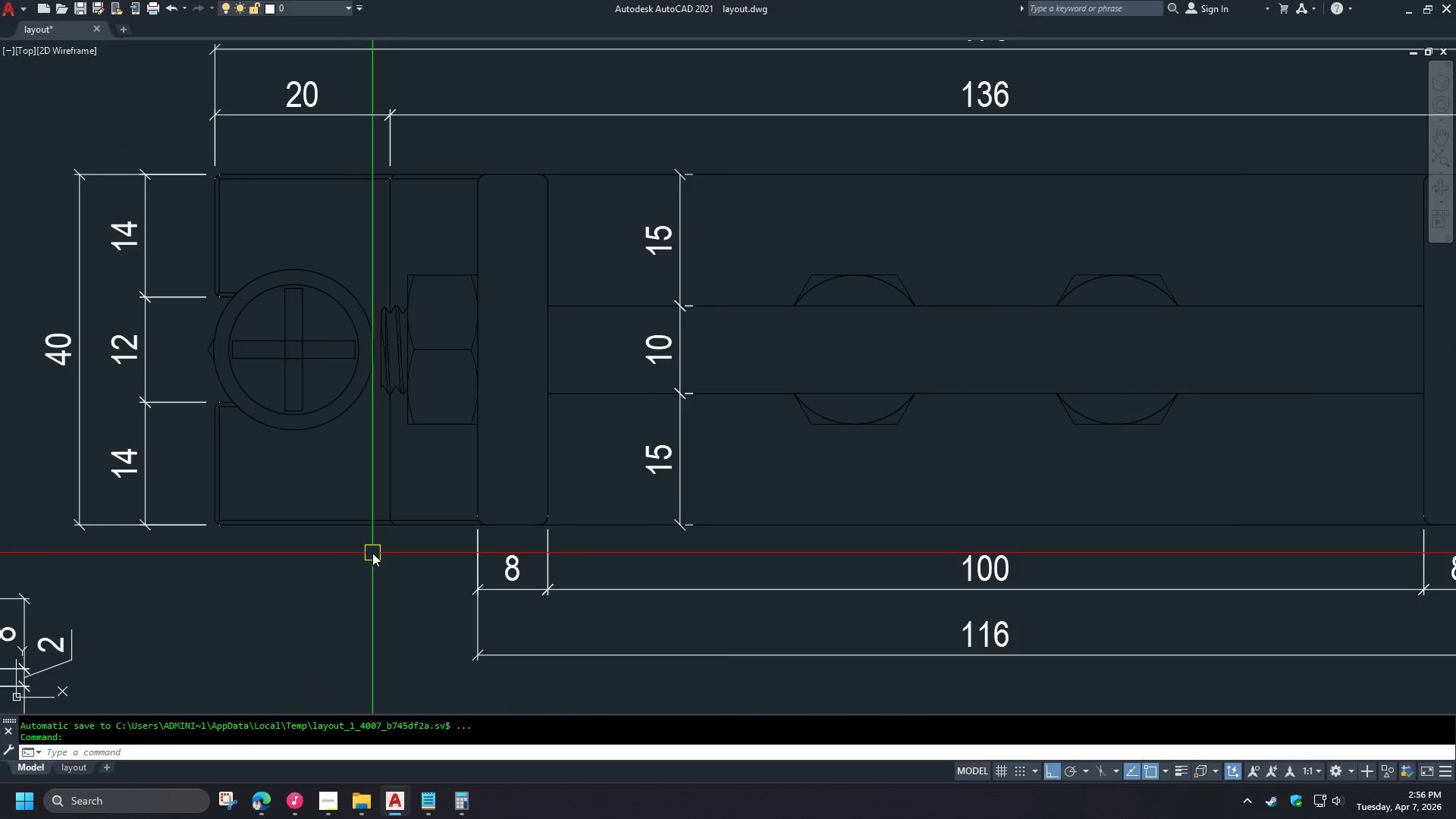 
type(REC )
 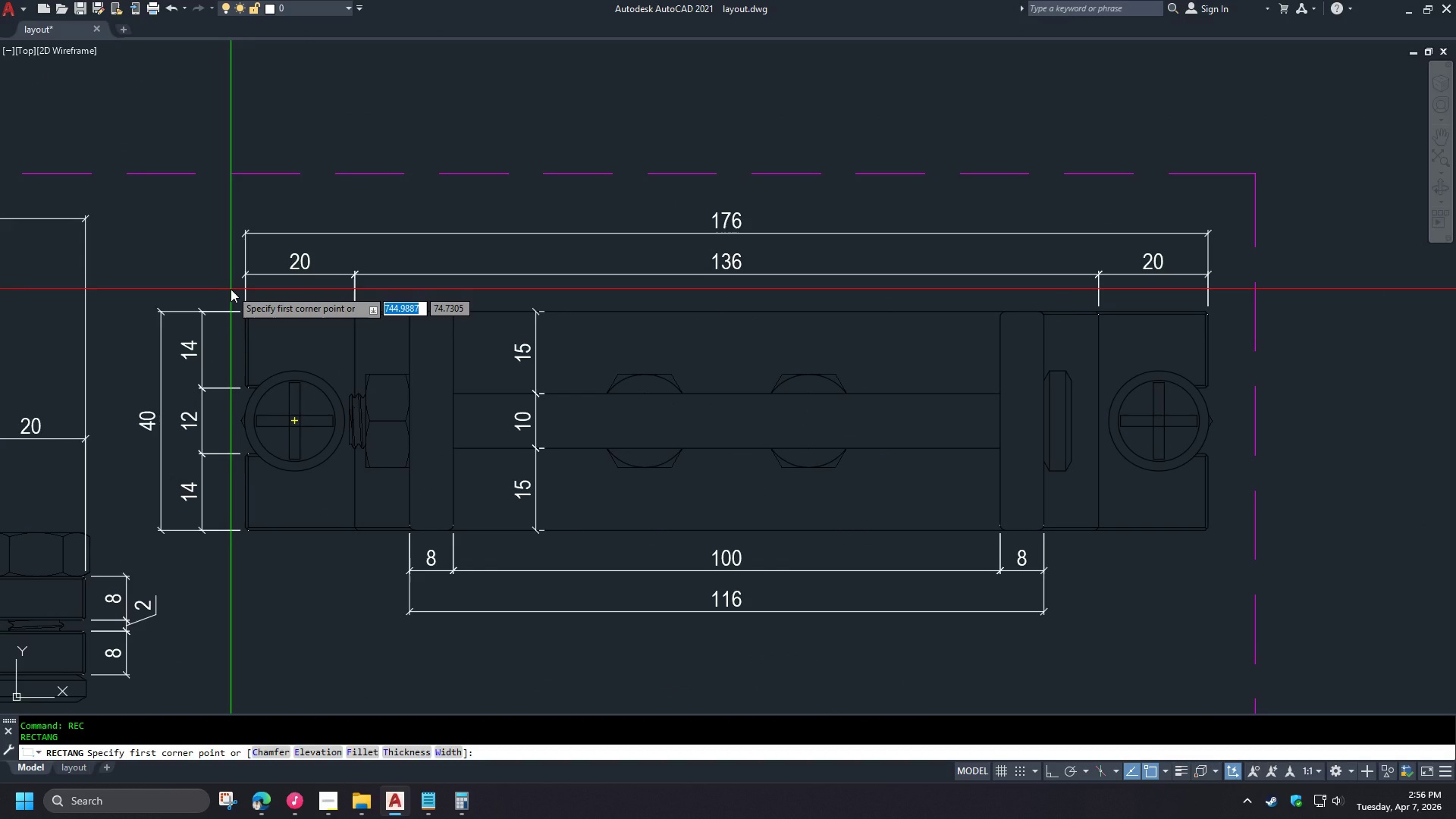 
scroll: coordinate [304, 553], scroll_direction: down, amount: 2.0
 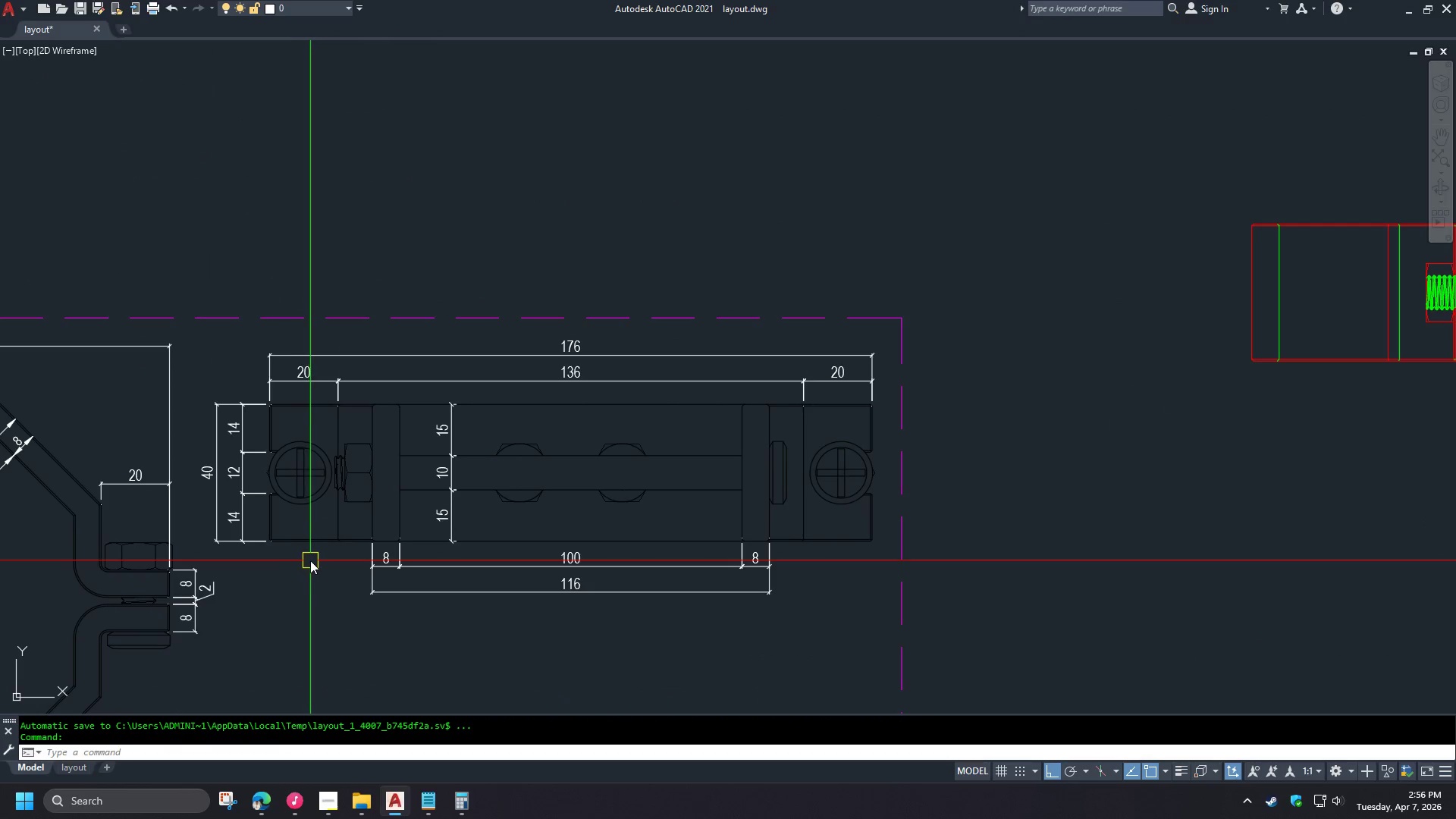 
scroll: coordinate [310, 560], scroll_direction: up, amount: 1.0
 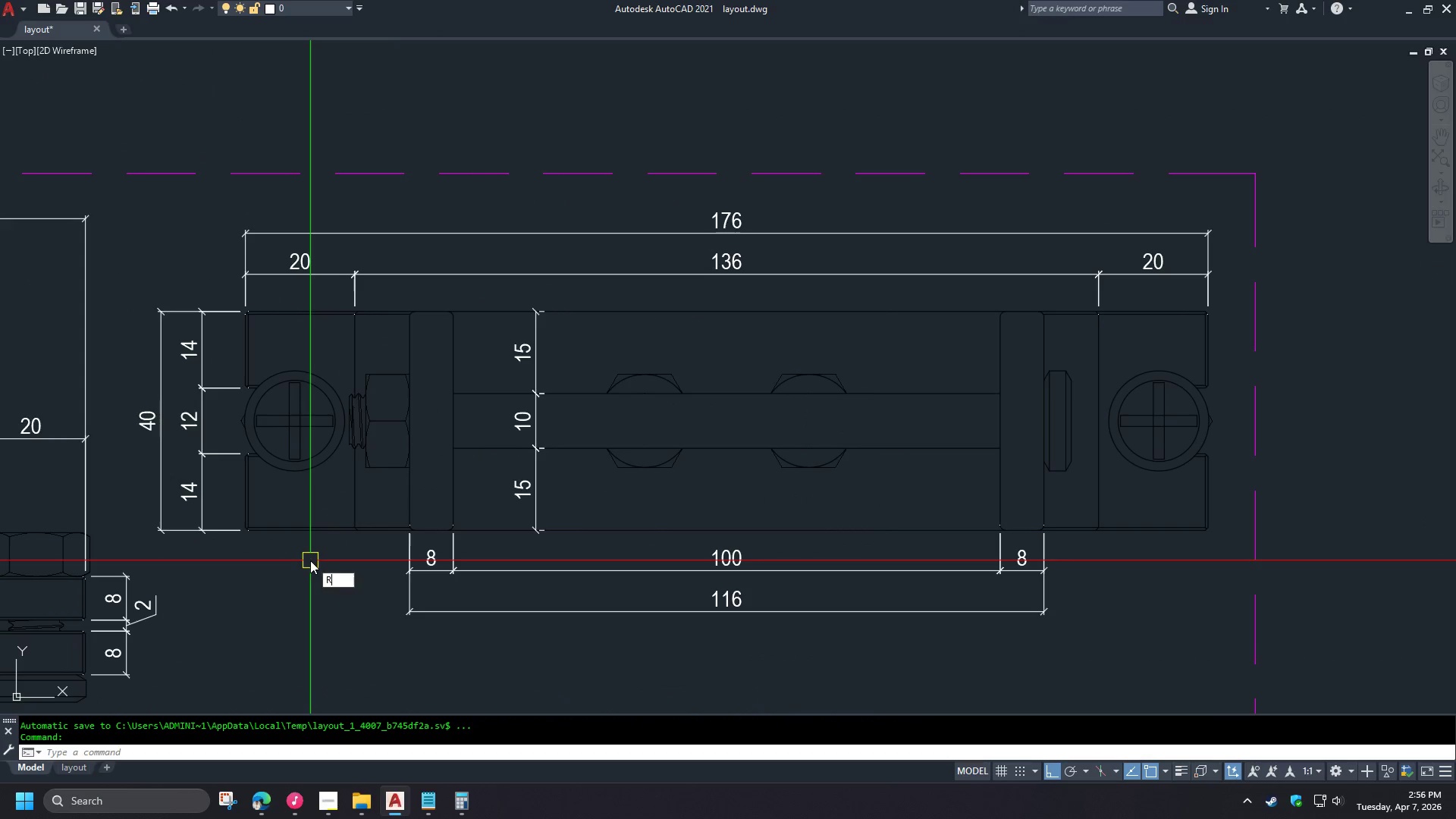 
left_click([231, 289])
 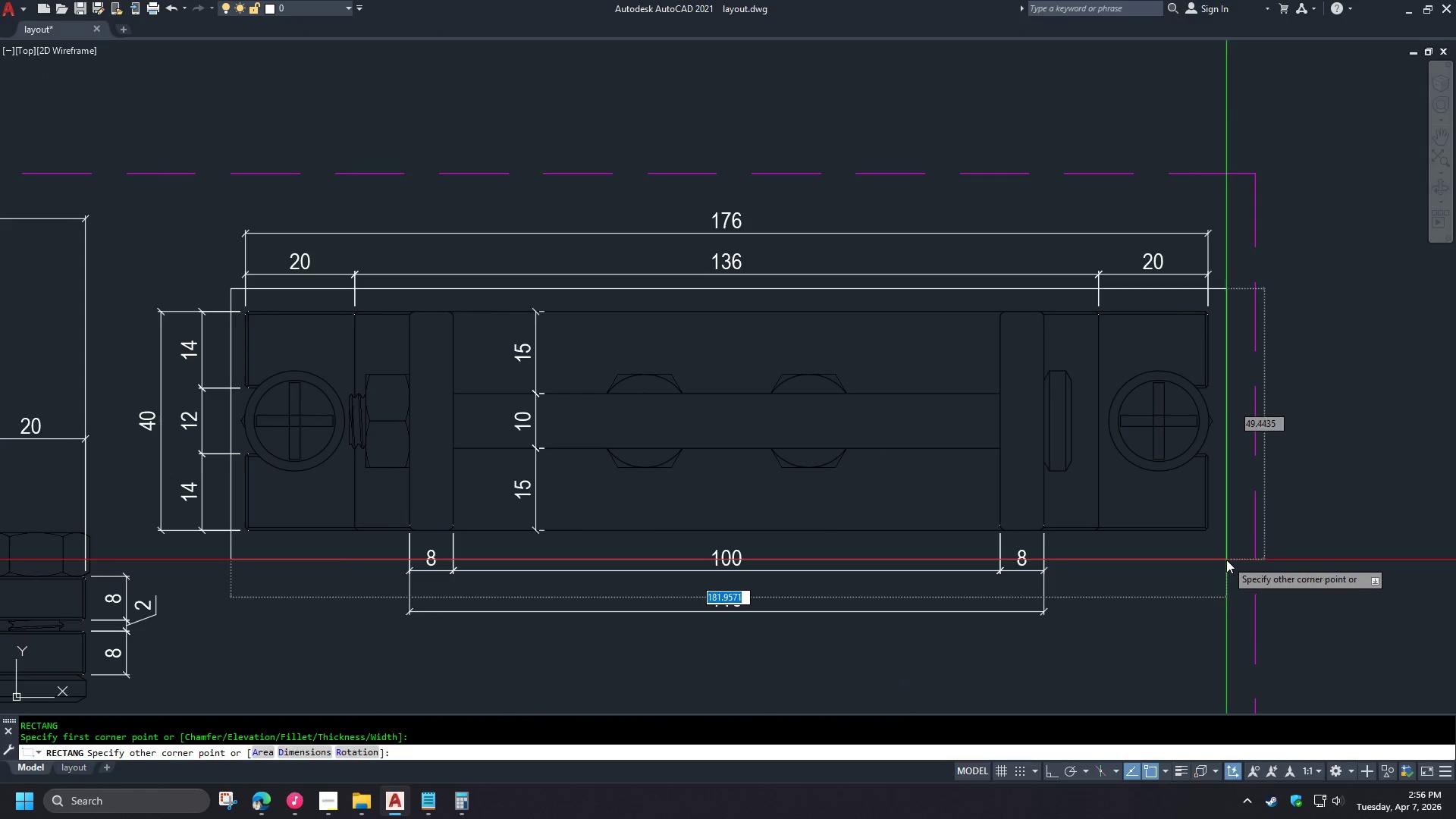 
left_click([1222, 555])
 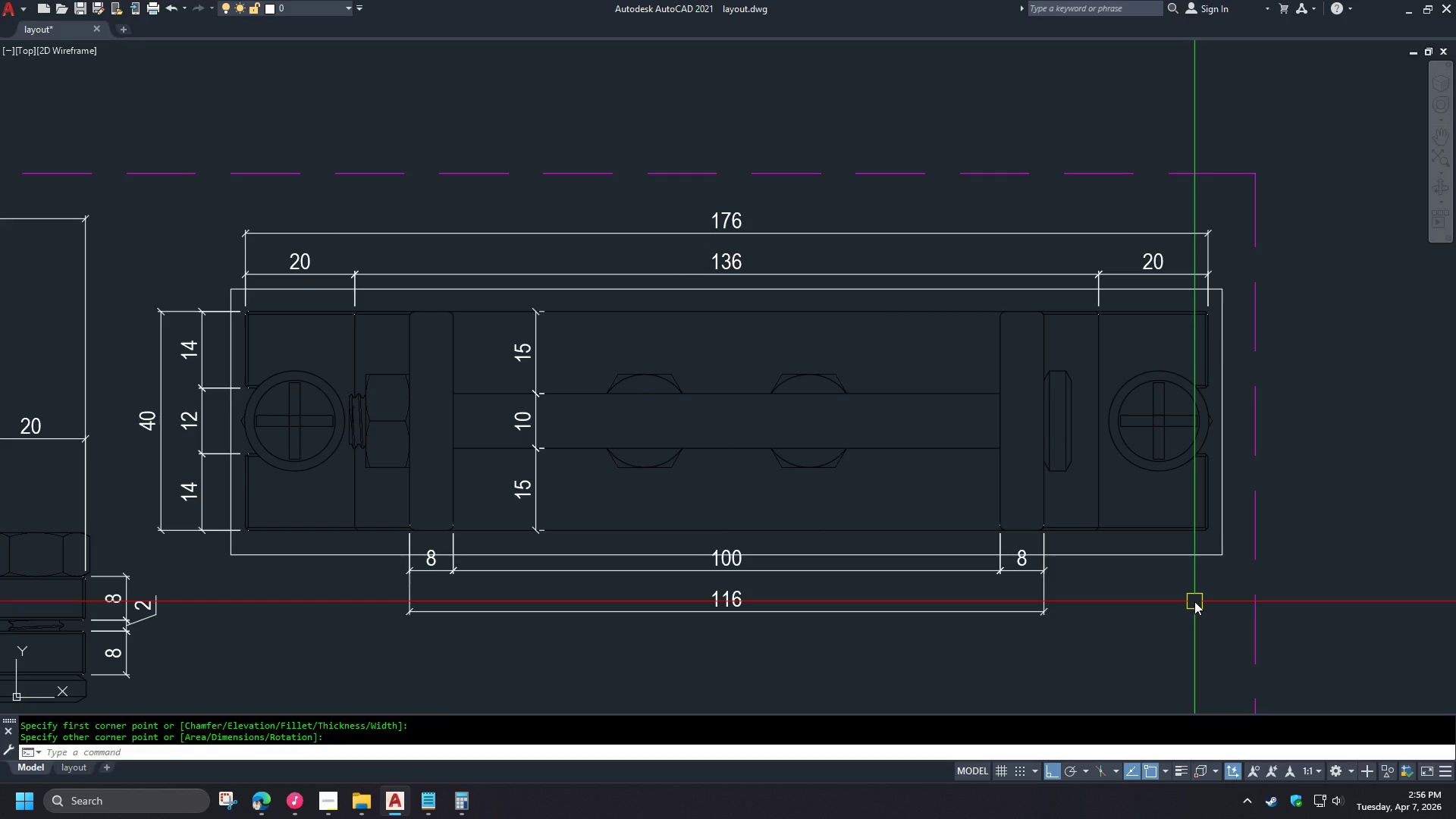 
key(H)
 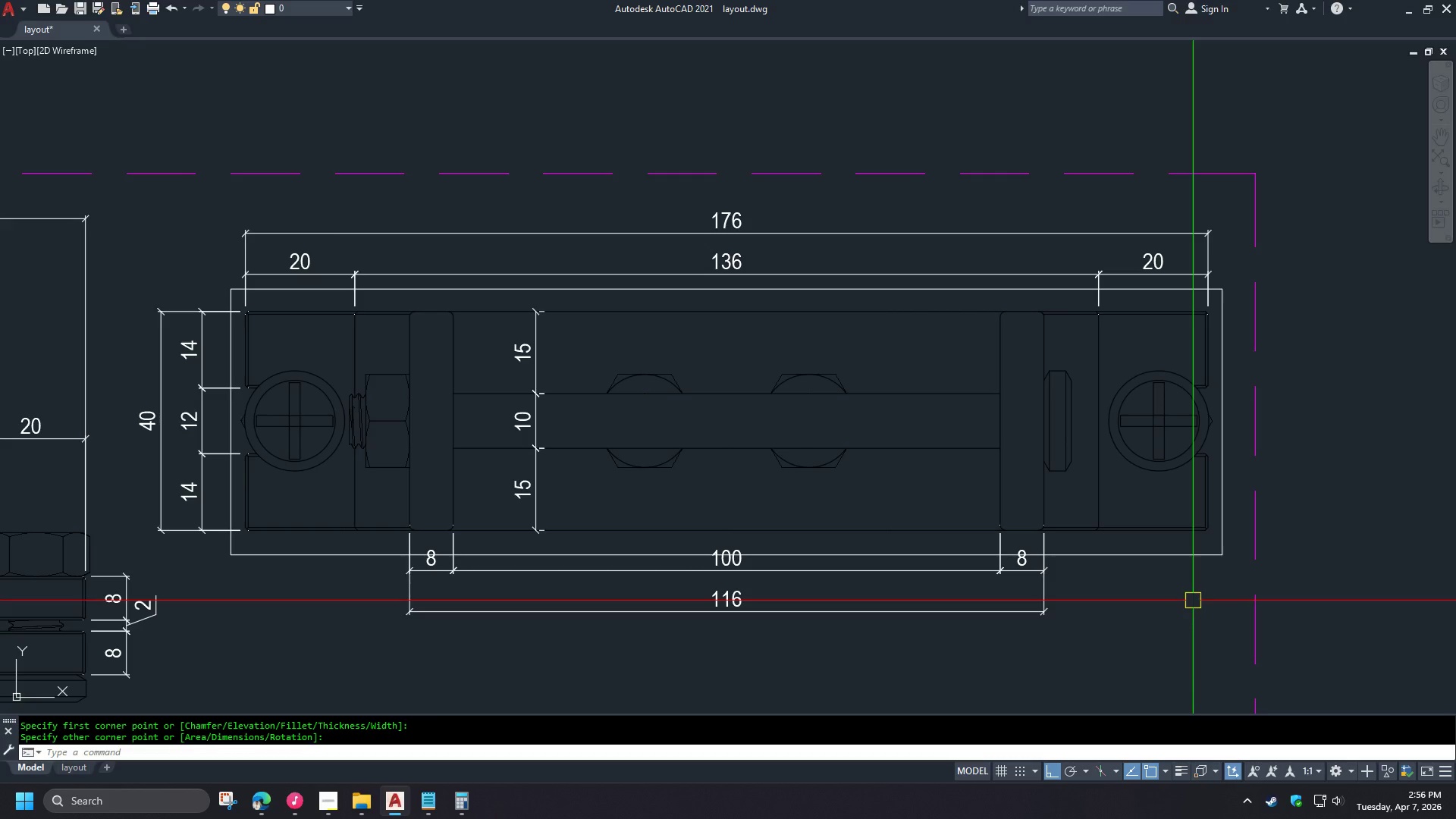 
key(Space)
 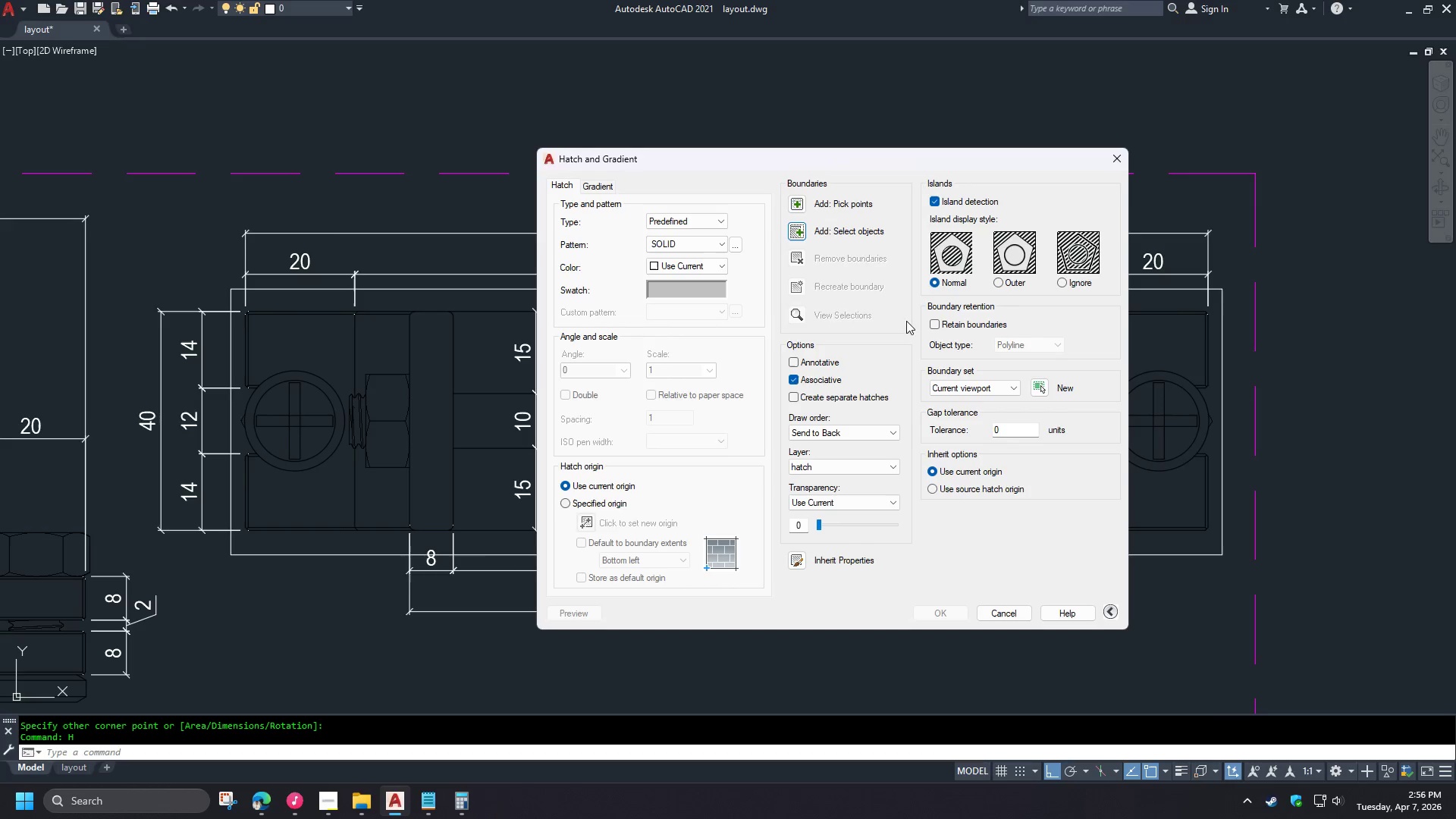 
key(Space)
 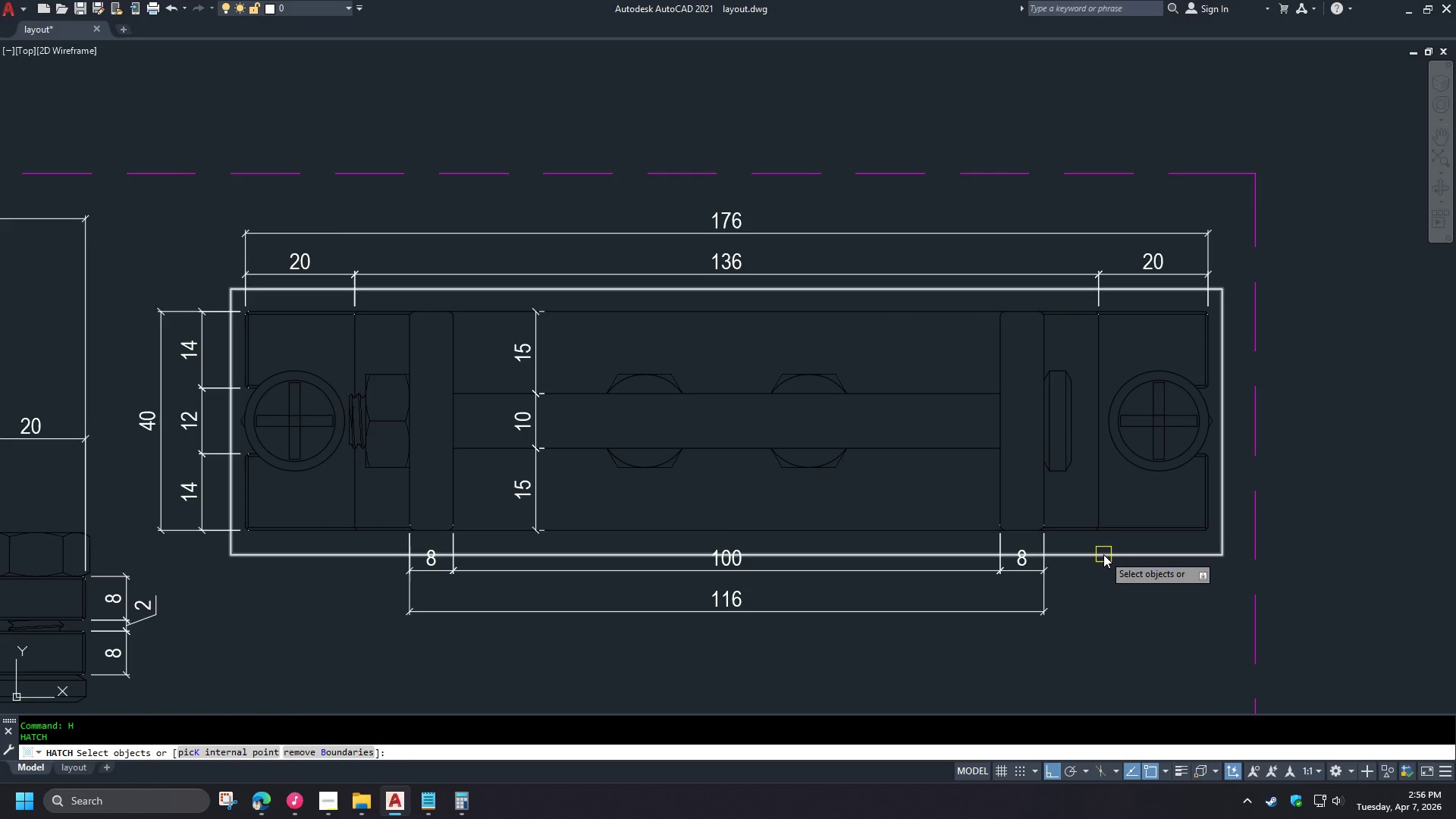 
key(Space)
 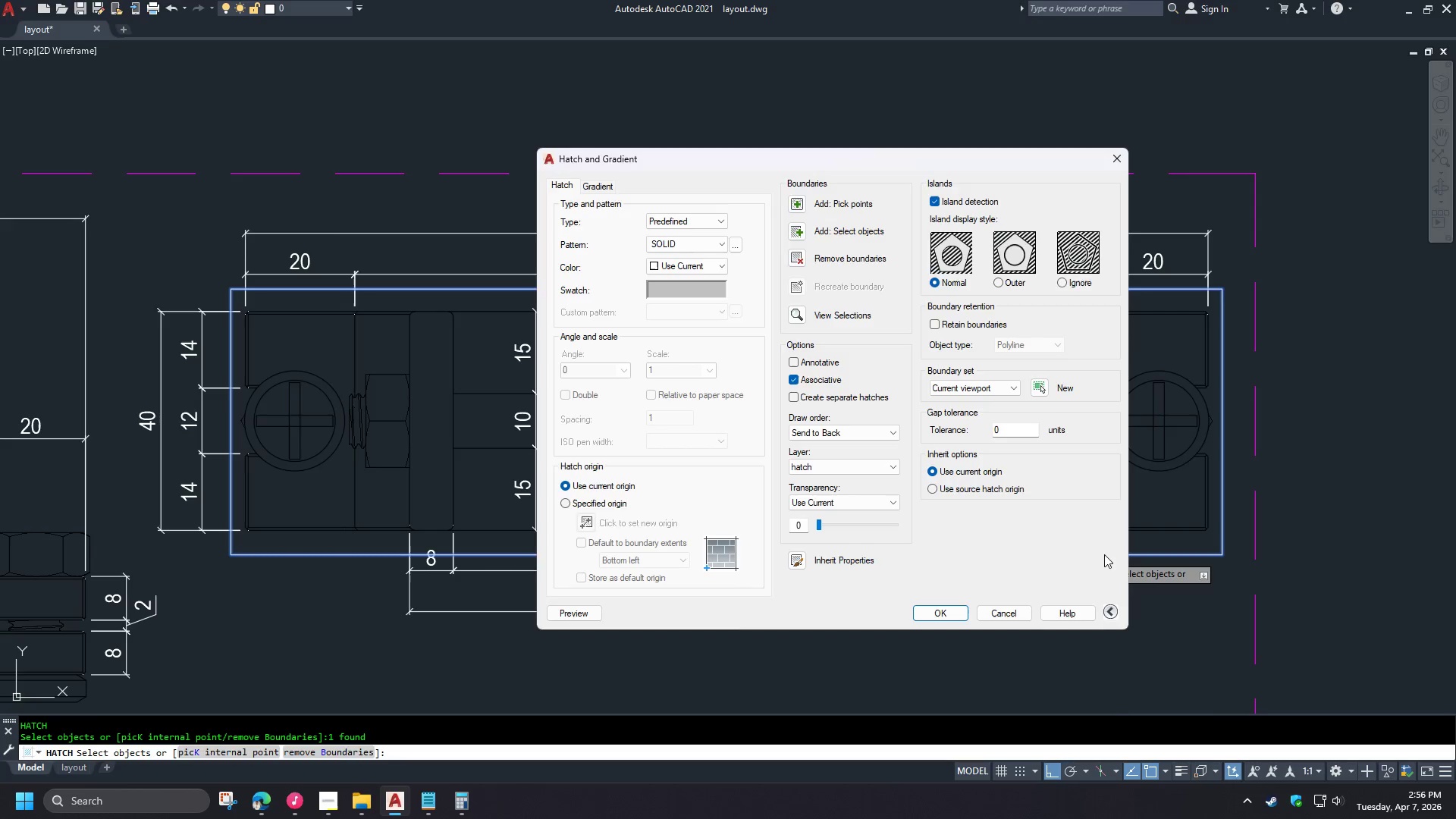 
key(Space)
 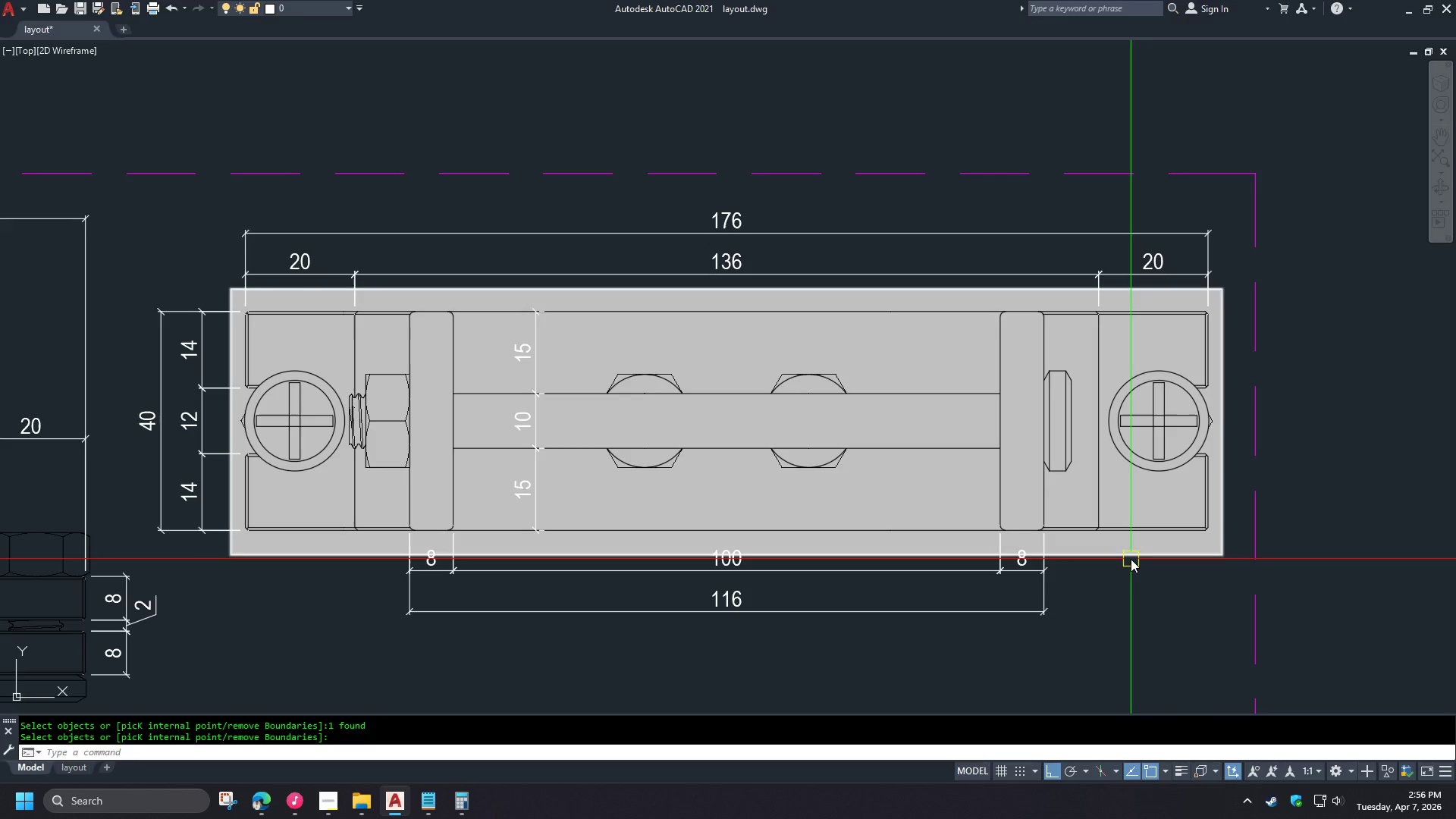 
left_click([1131, 559])
 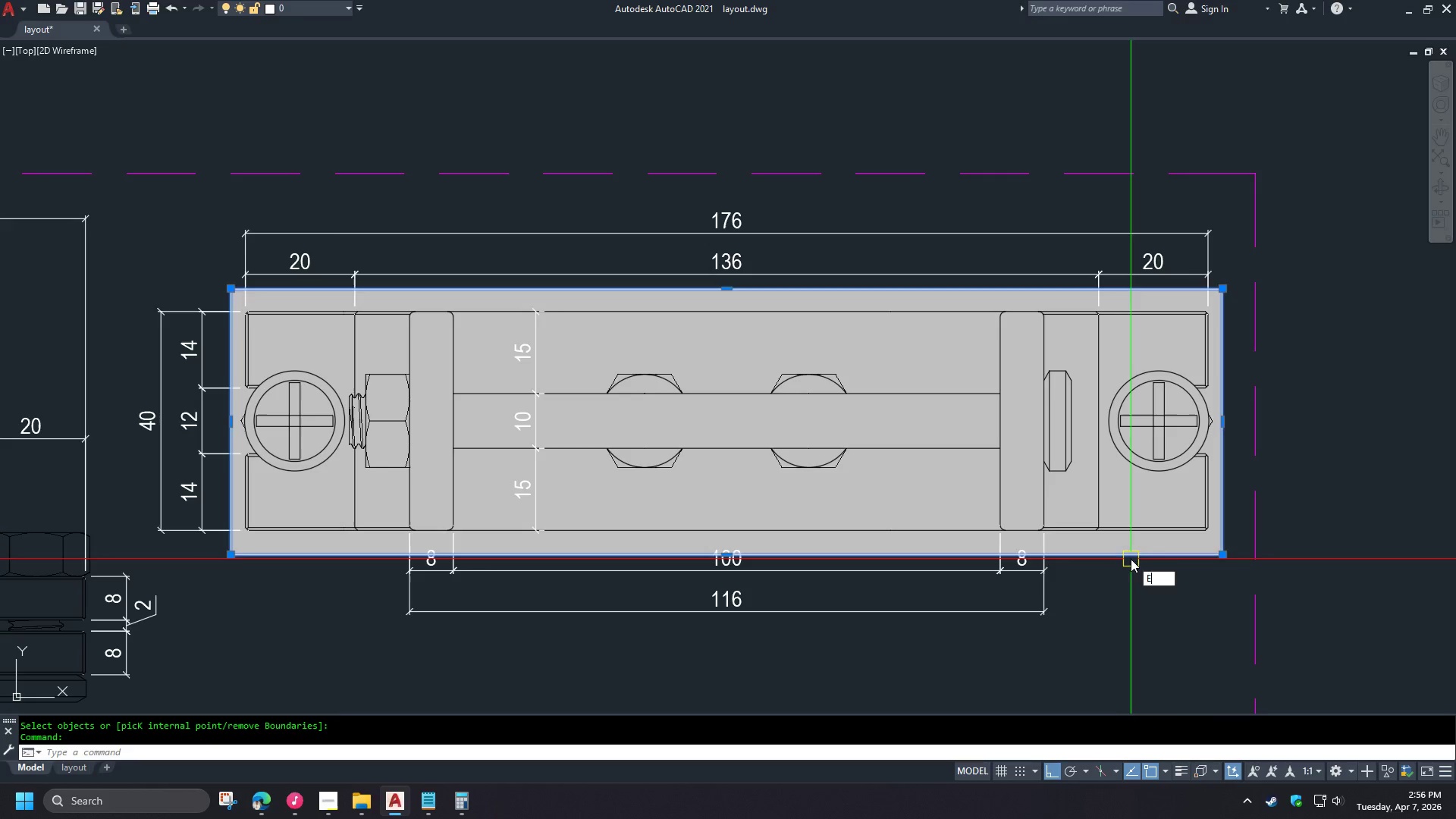 
type(E TR )
 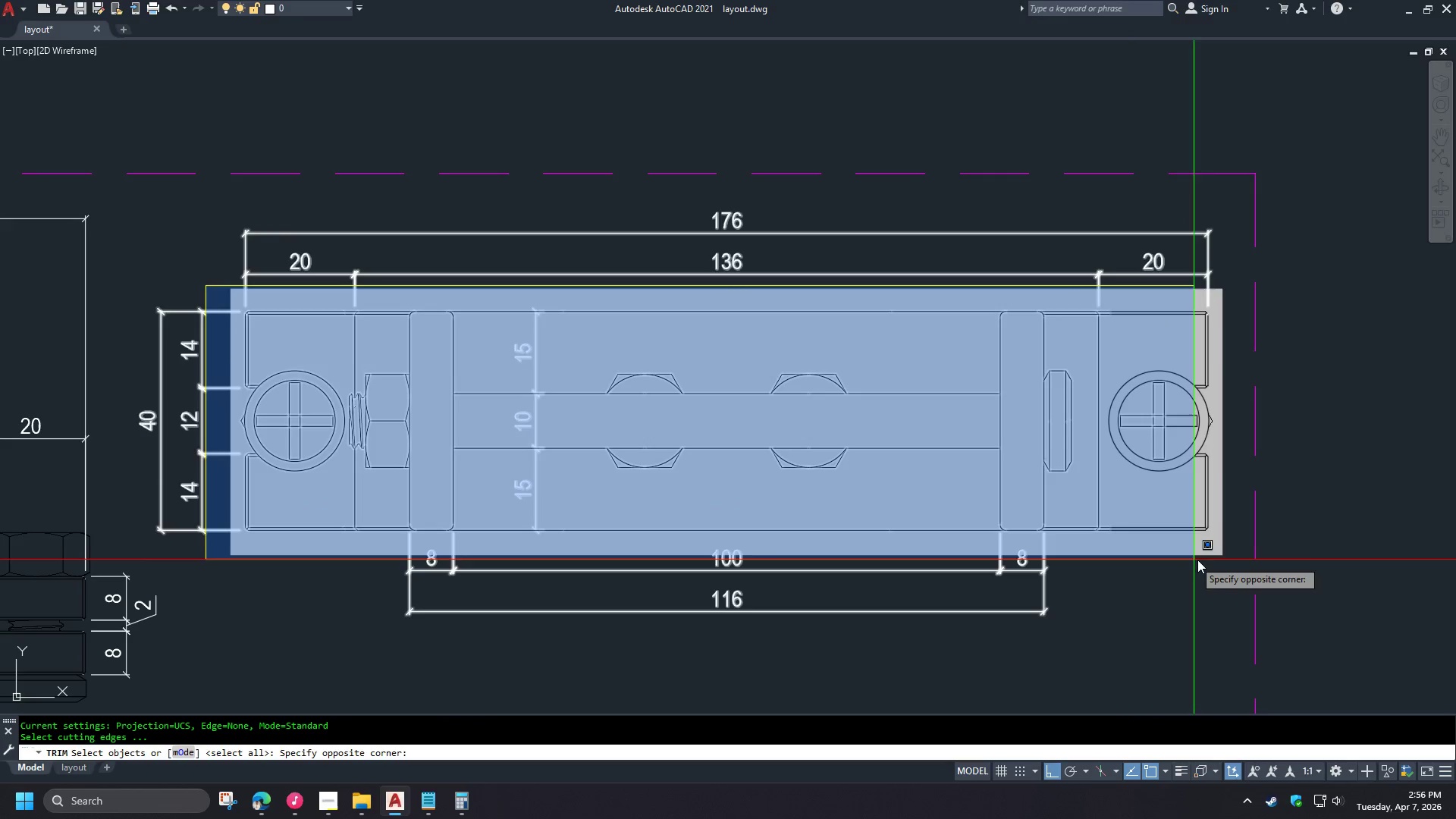 
left_click([1225, 557])
 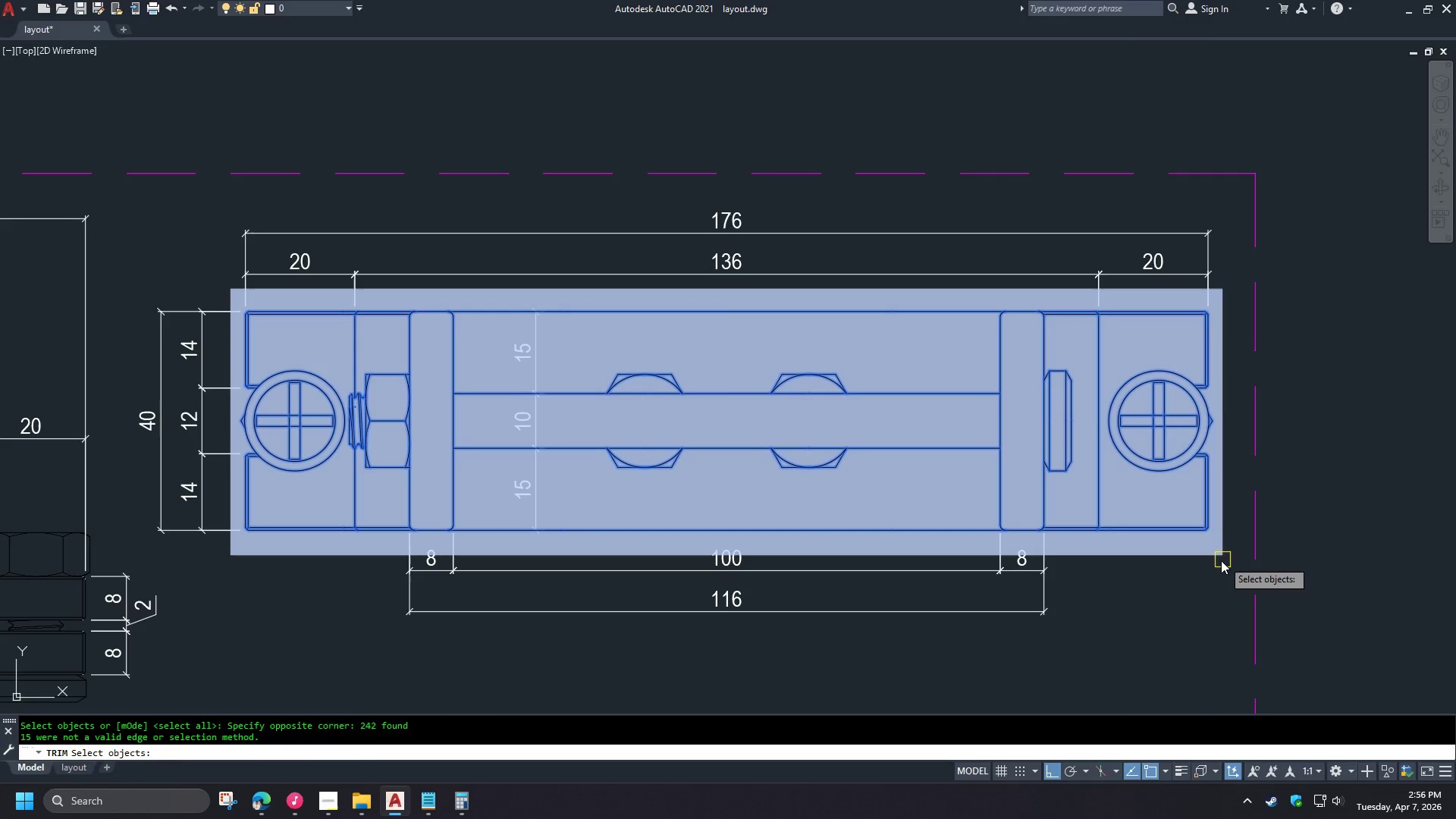 
key(Space)
 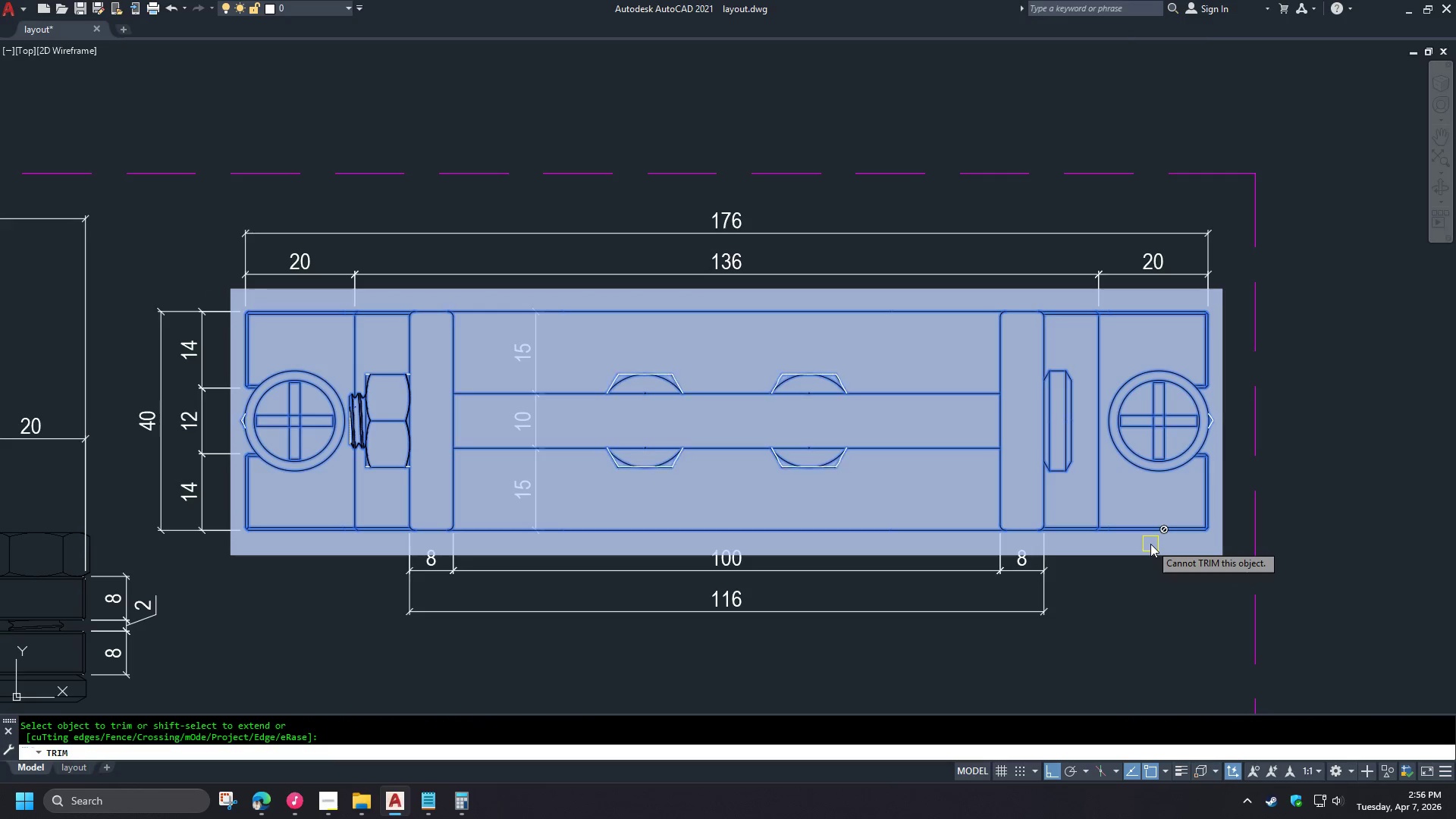 
left_click([1150, 544])
 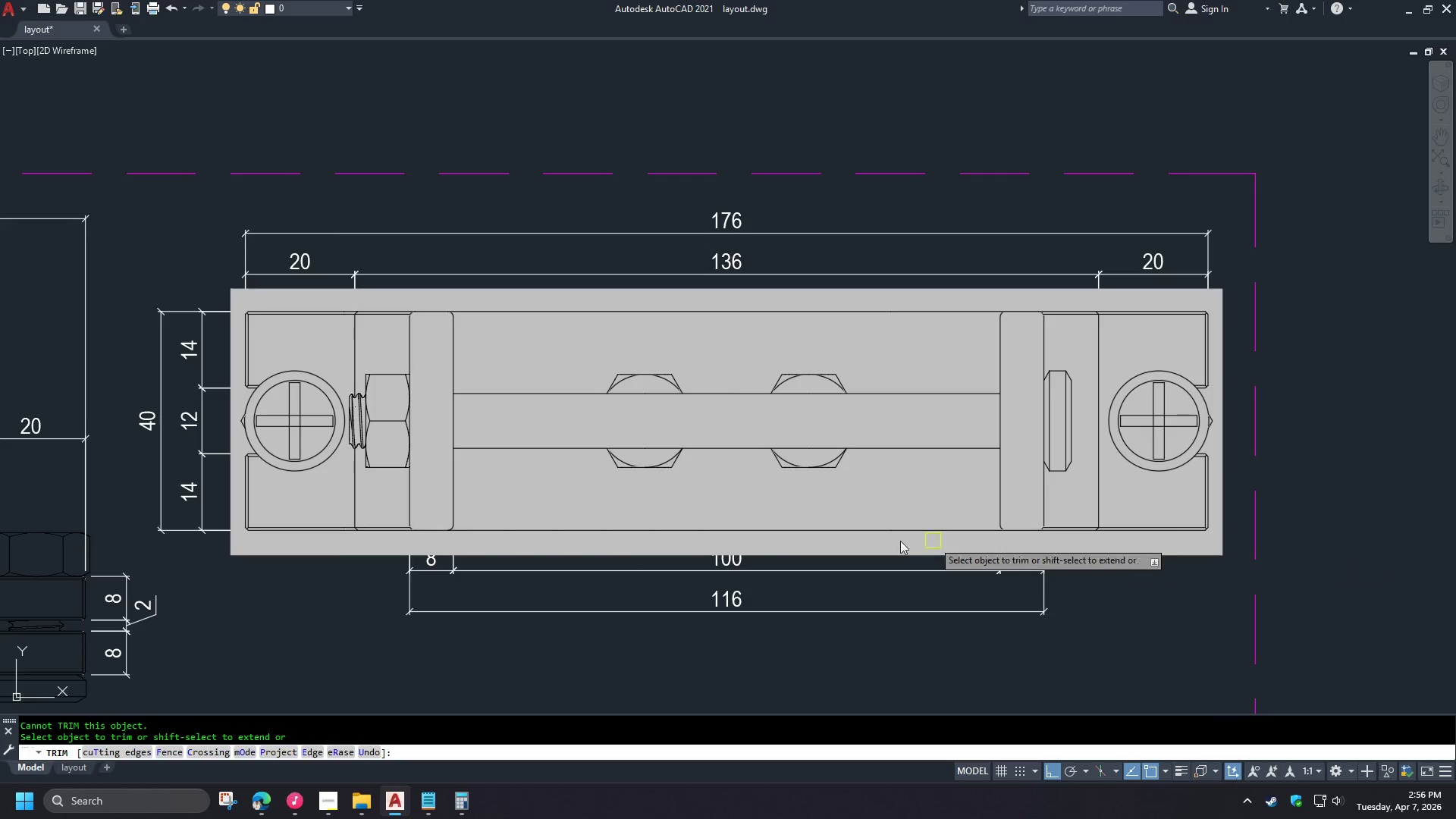 
key(Space)
 